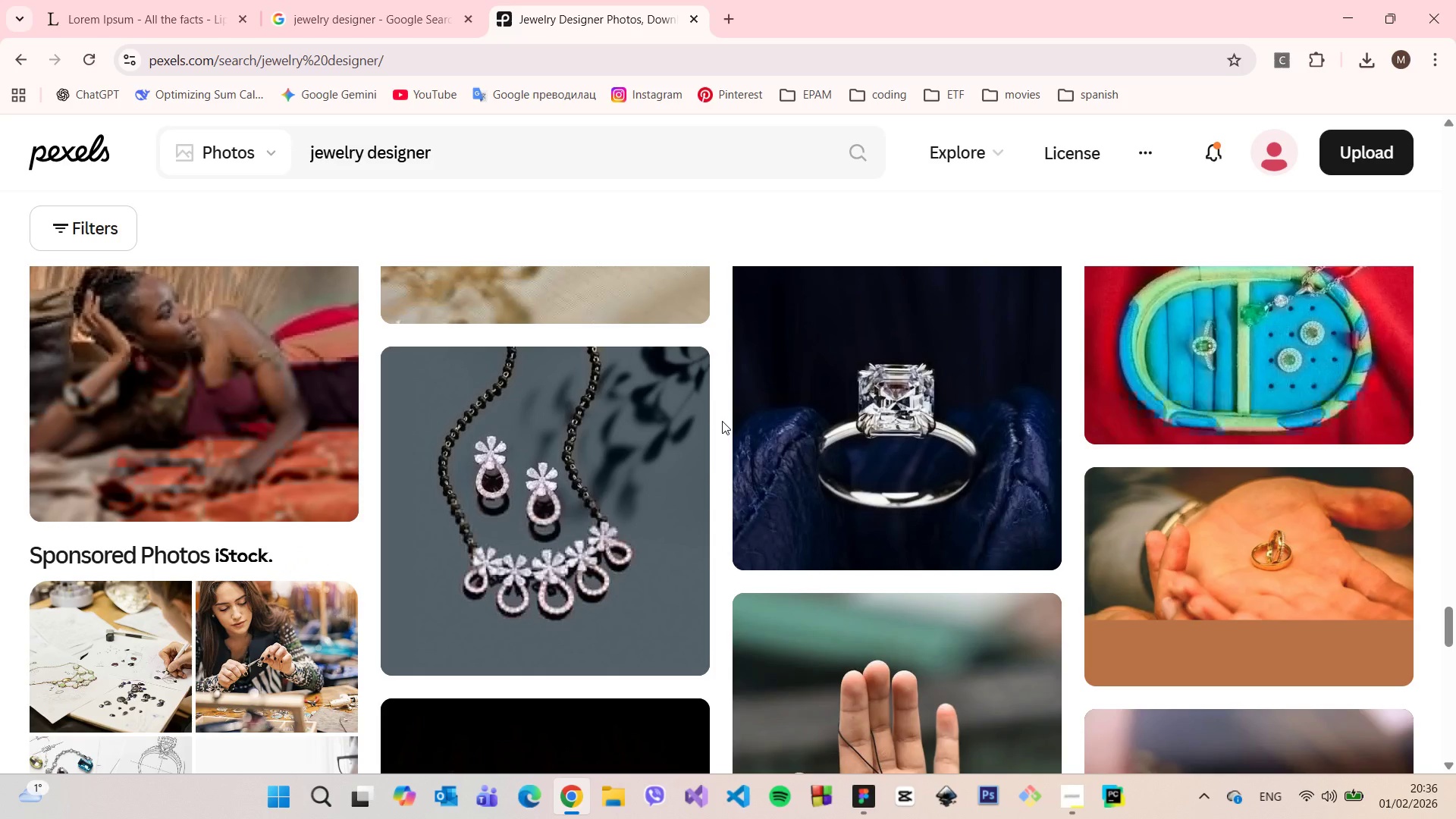 
scroll: coordinate [722, 421], scroll_direction: down, amount: 15.0
 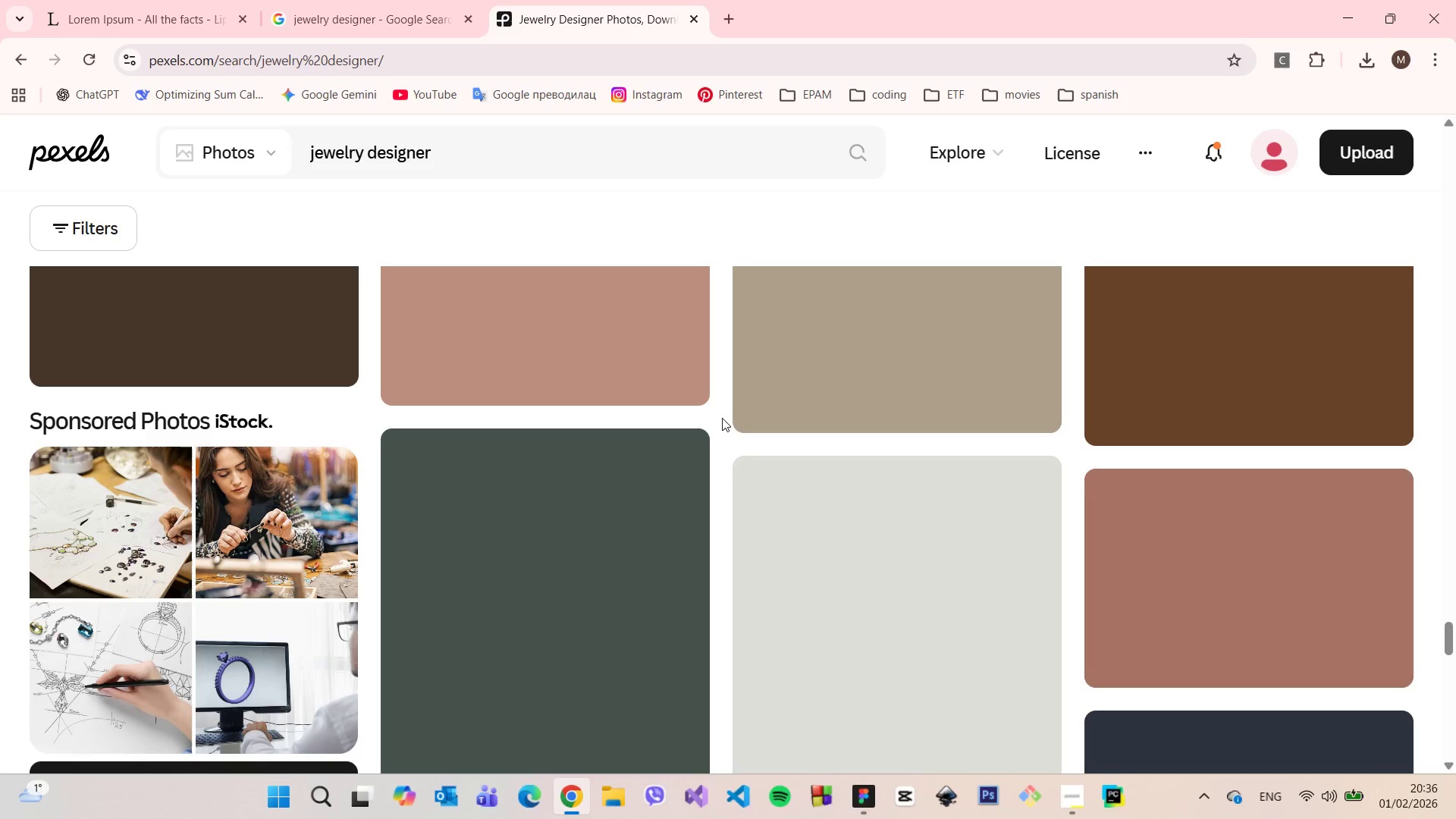 
scroll: coordinate [726, 406], scroll_direction: up, amount: 107.0
 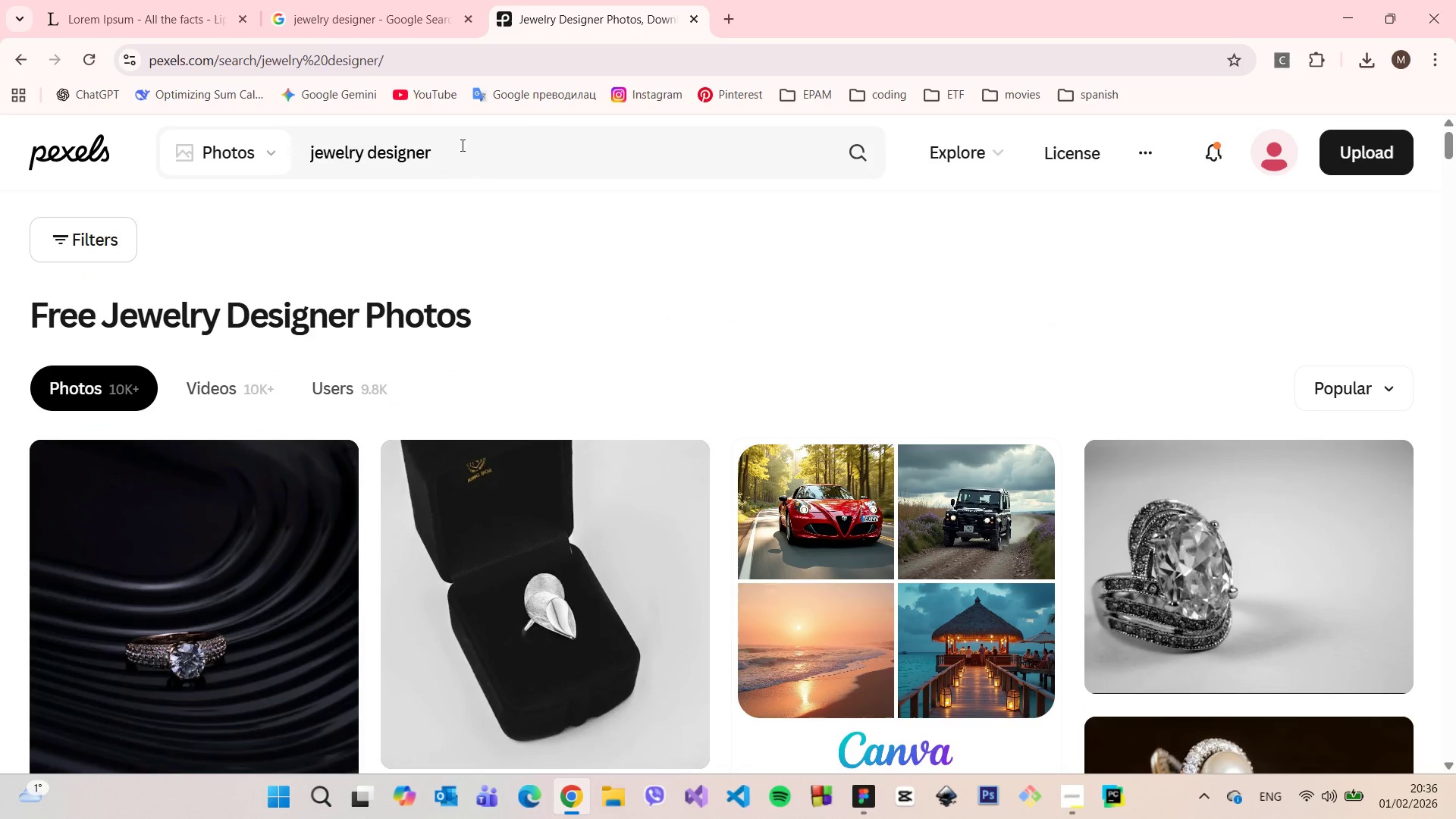 
left_click([462, 145])
 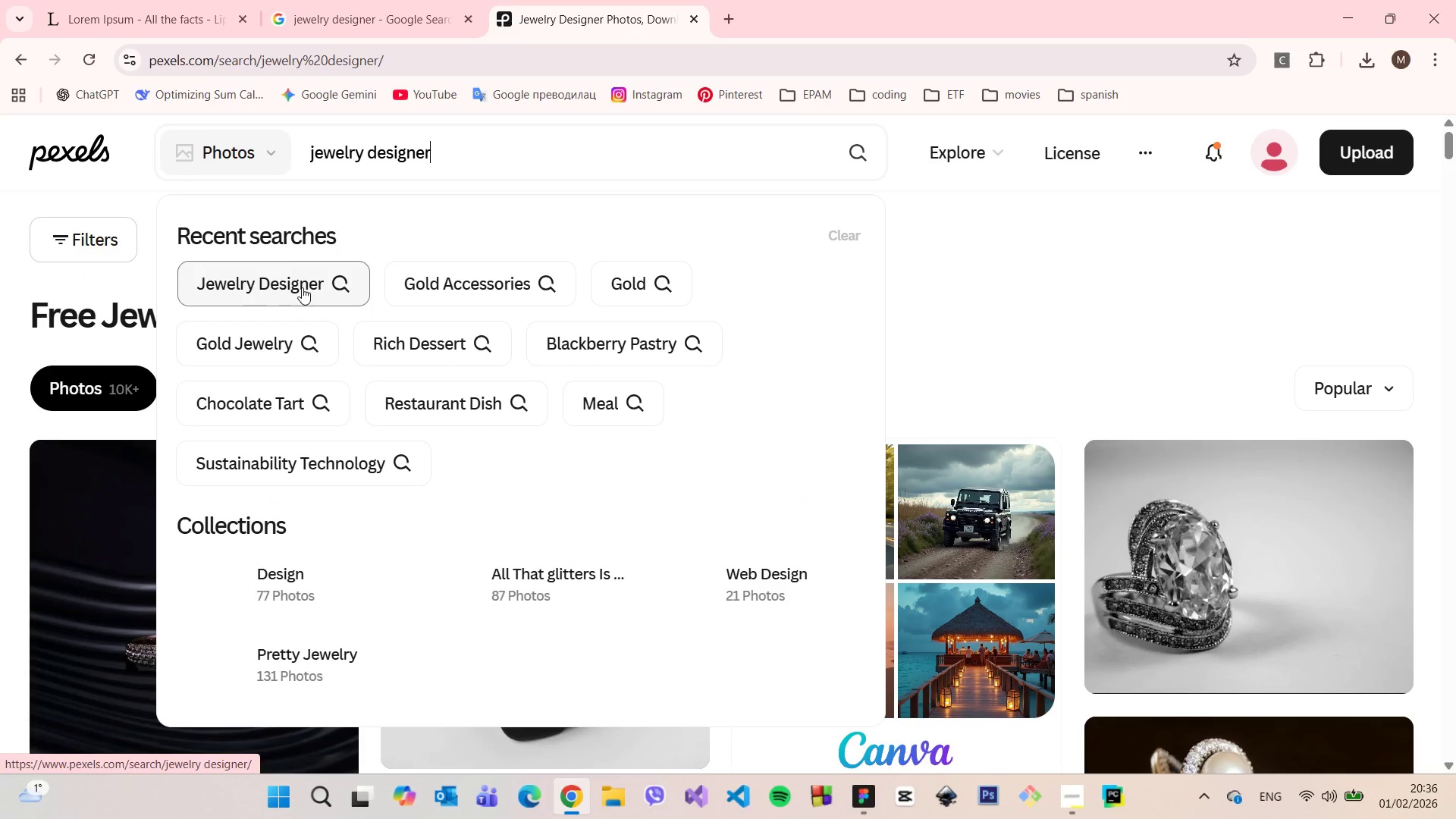 
left_click([302, 287])
 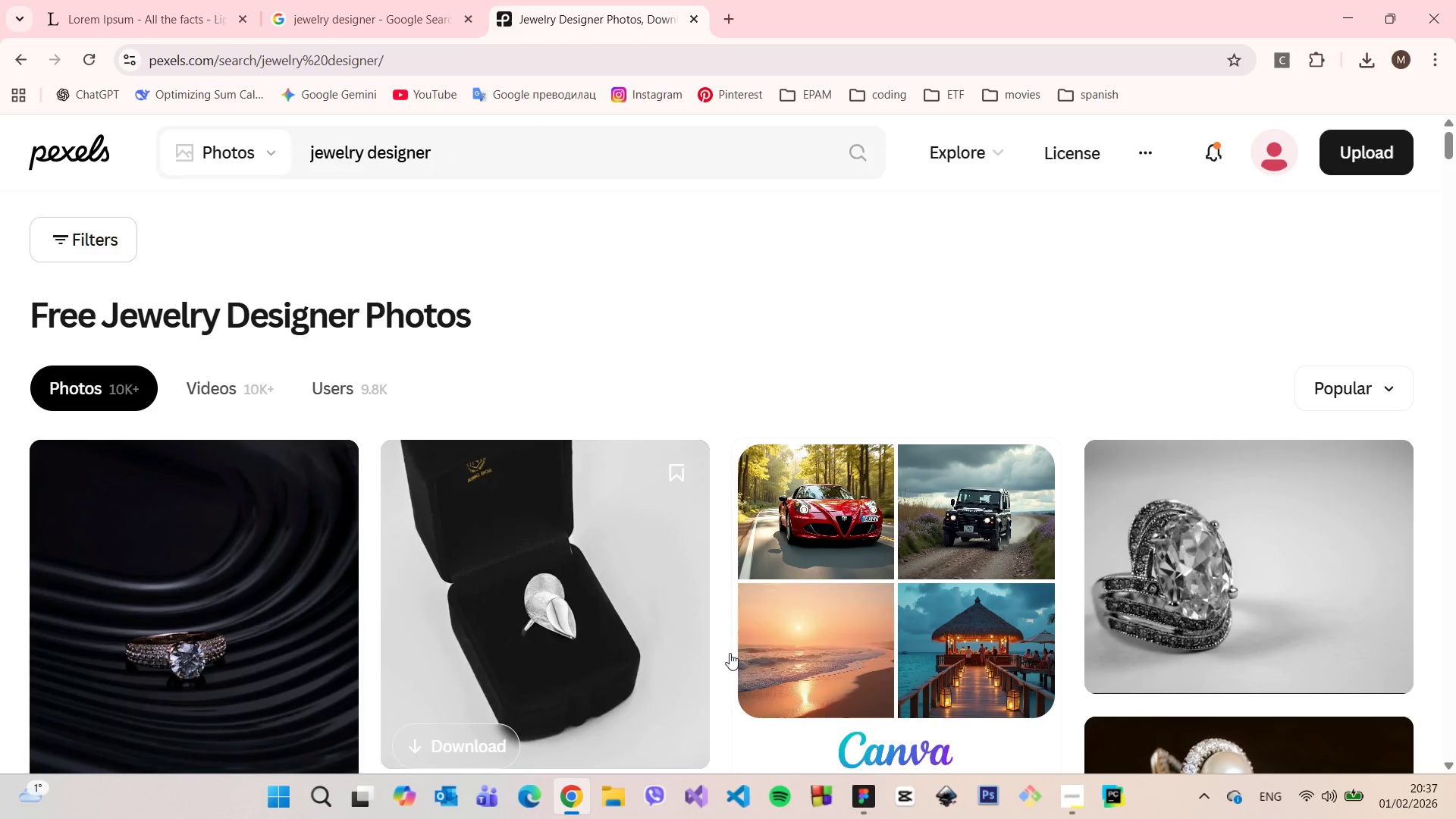 
wait(5.53)
 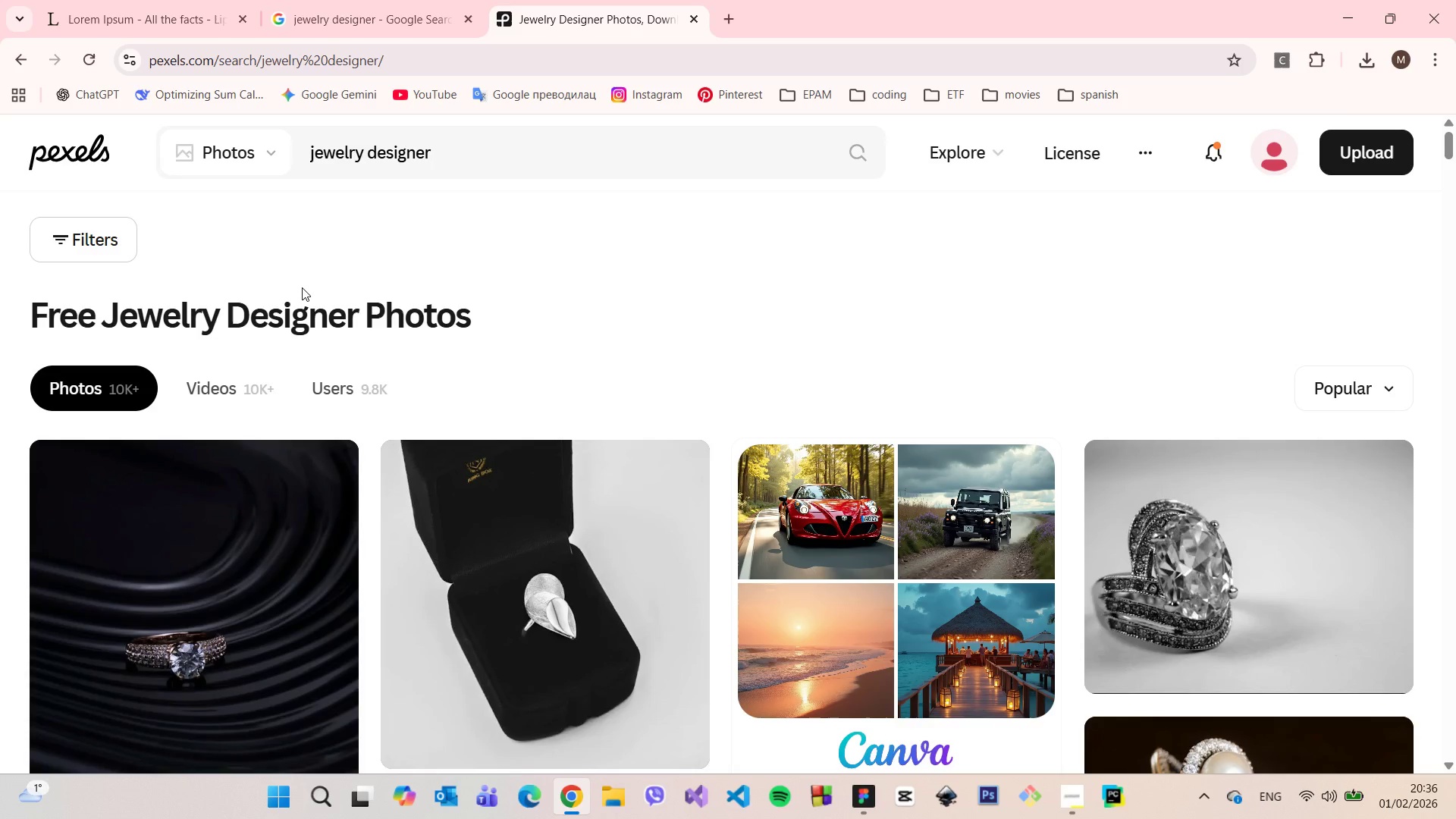 
left_click([872, 799])
 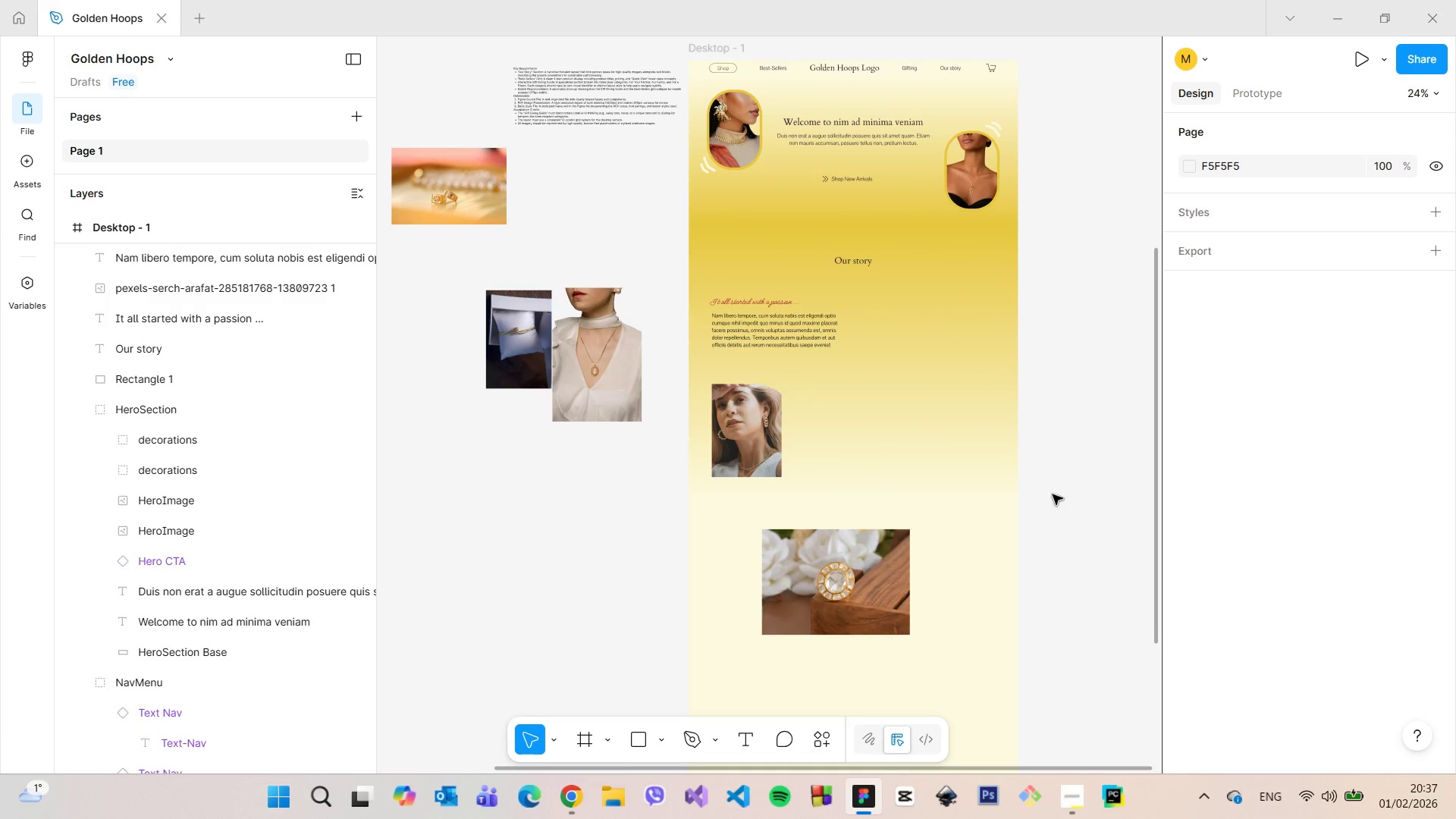 
left_click([1081, 504])
 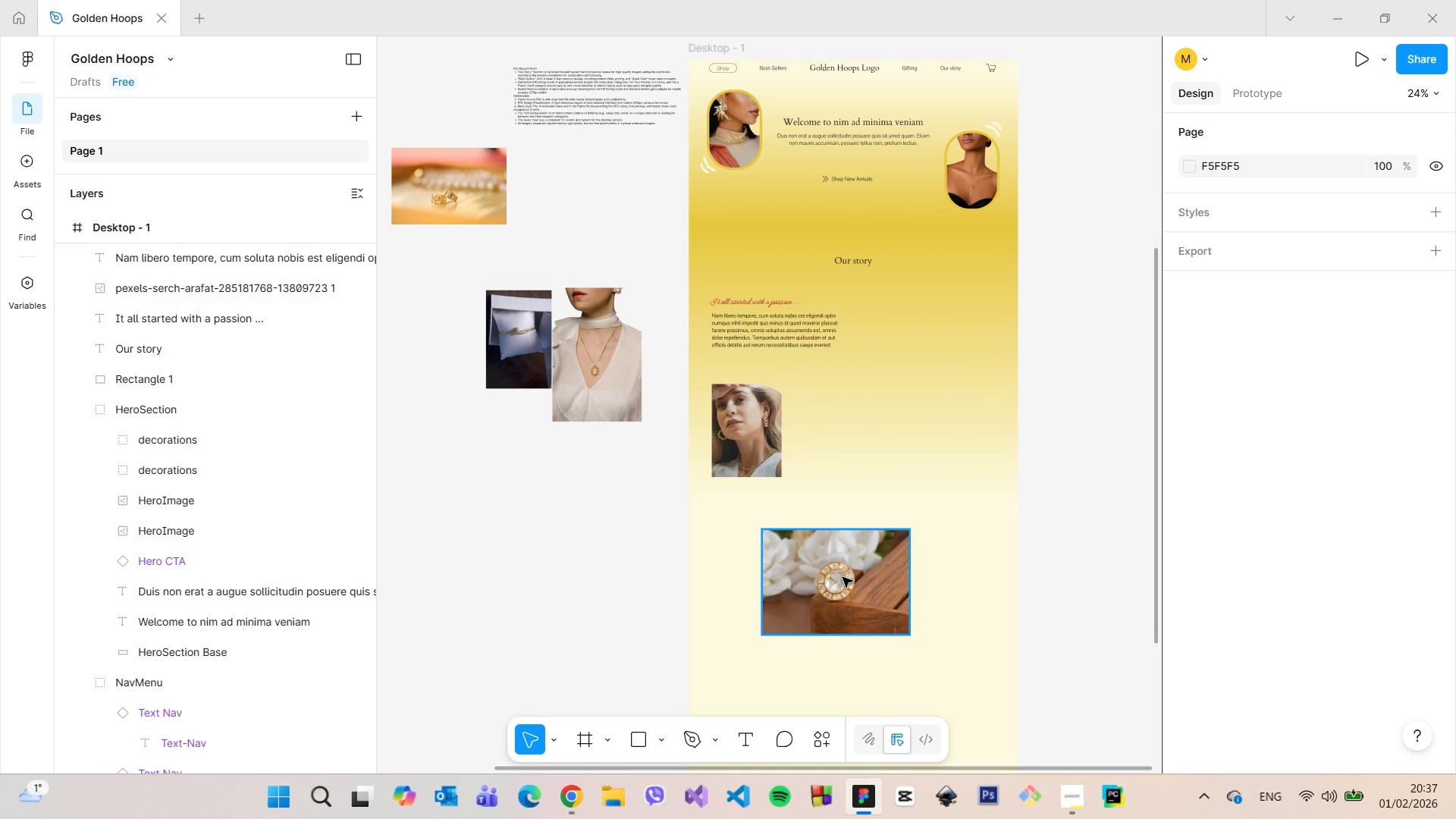 
left_click_drag(start_coordinate=[852, 592], to_coordinate=[899, 434])
 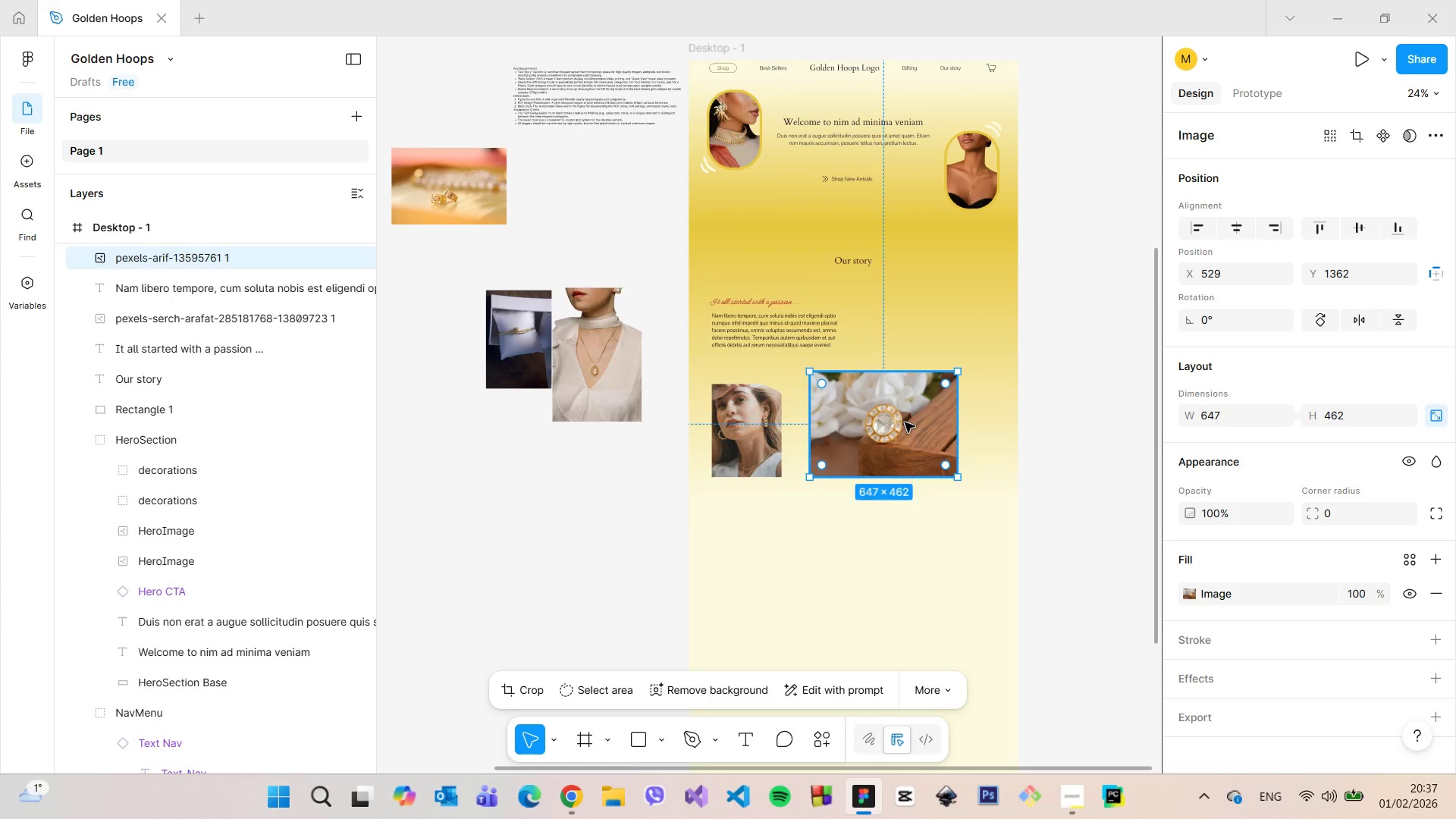 
scroll: coordinate [905, 422], scroll_direction: up, amount: 4.0
 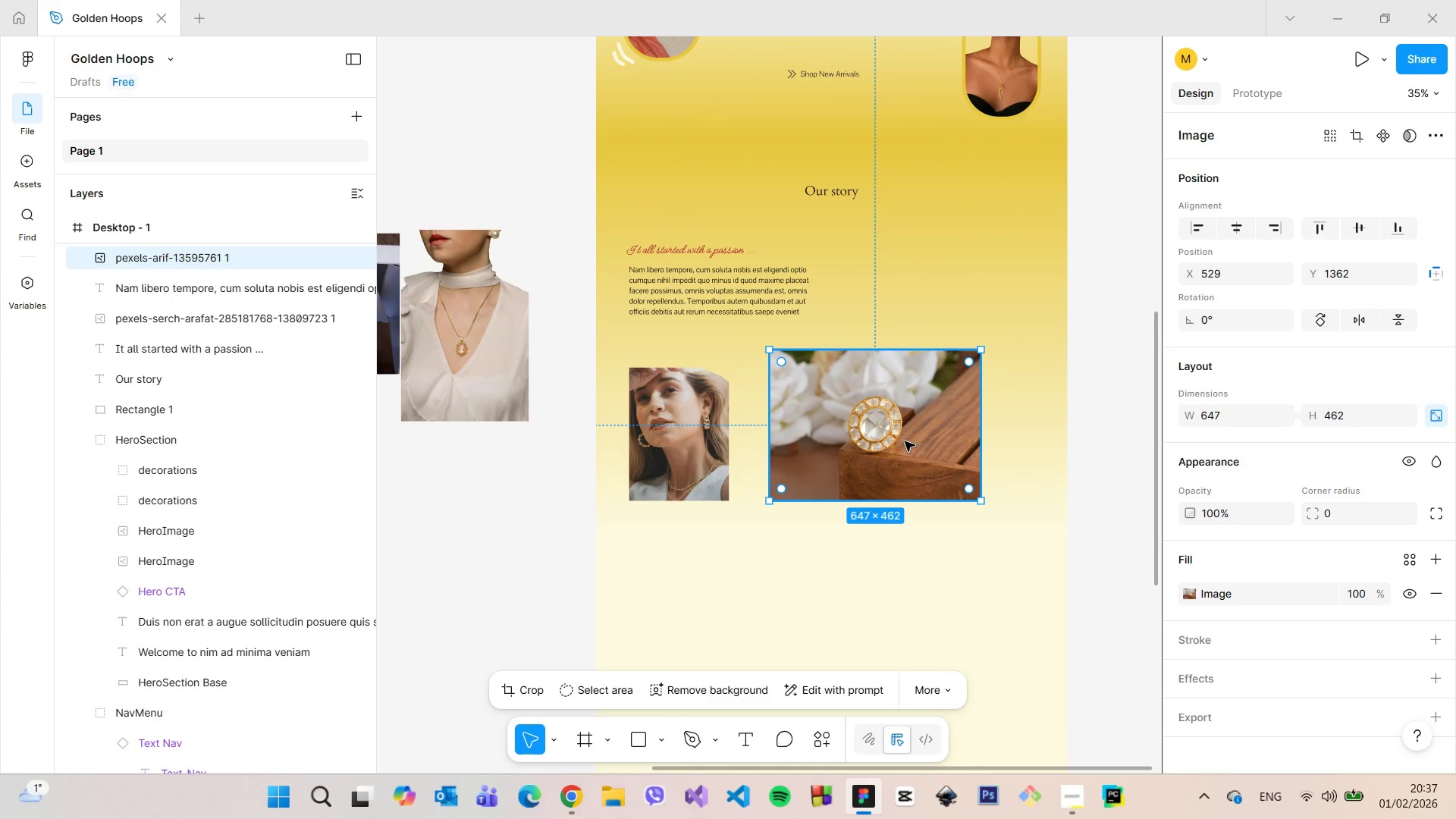 
left_click_drag(start_coordinate=[903, 438], to_coordinate=[903, 421])
 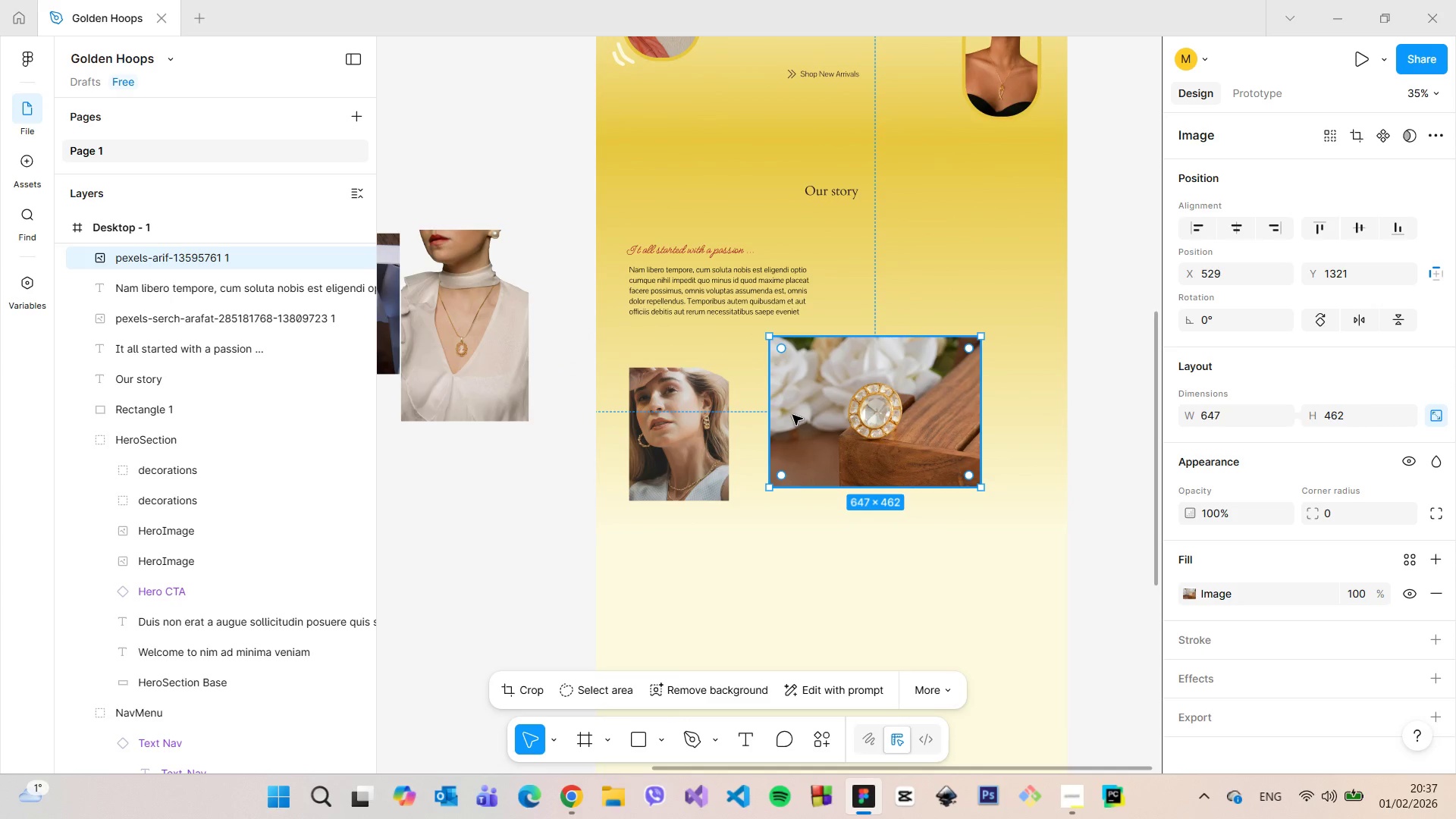 
scroll: coordinate [883, 410], scroll_direction: up, amount: 7.0
 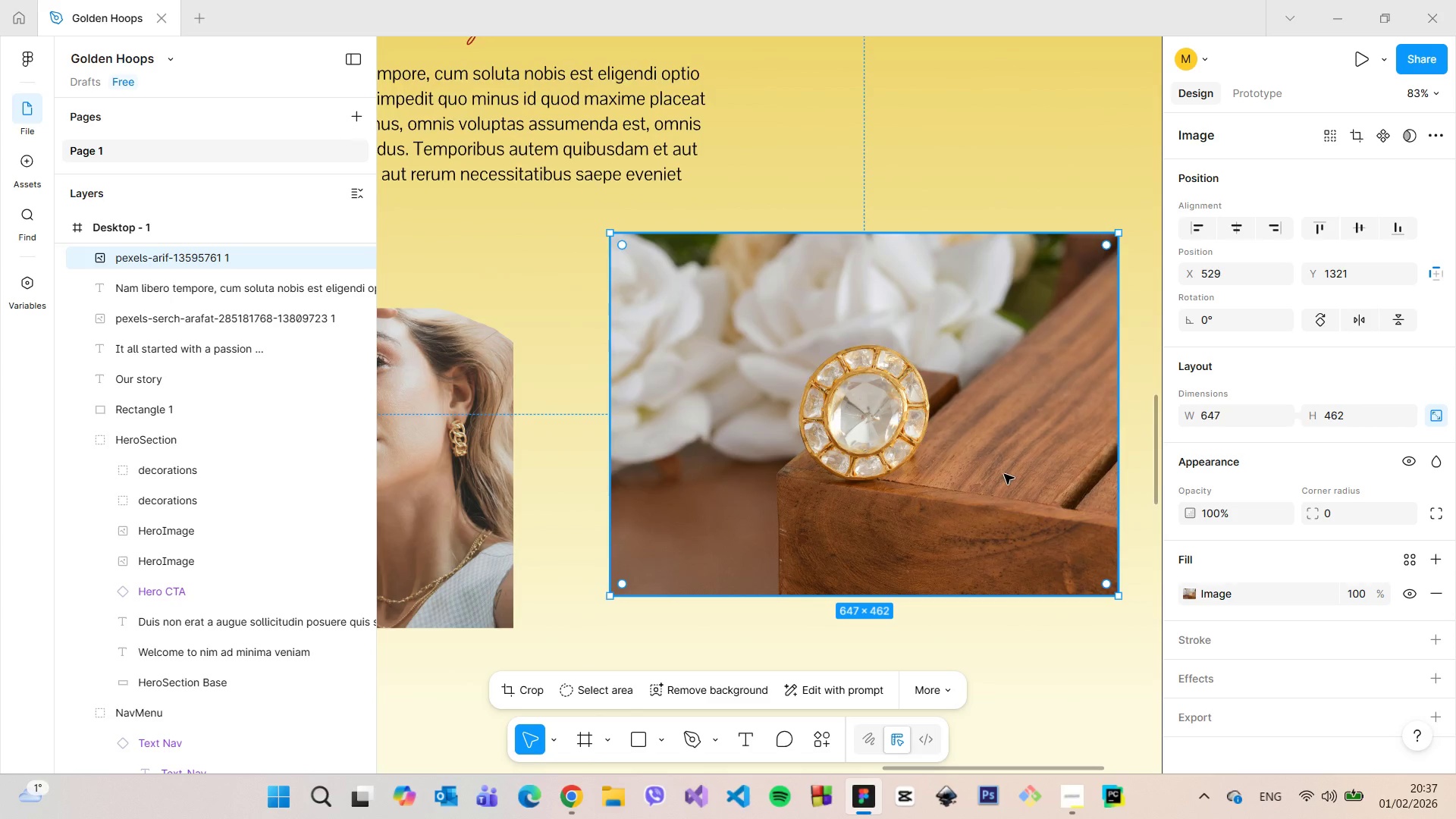 
left_click([1004, 474])
 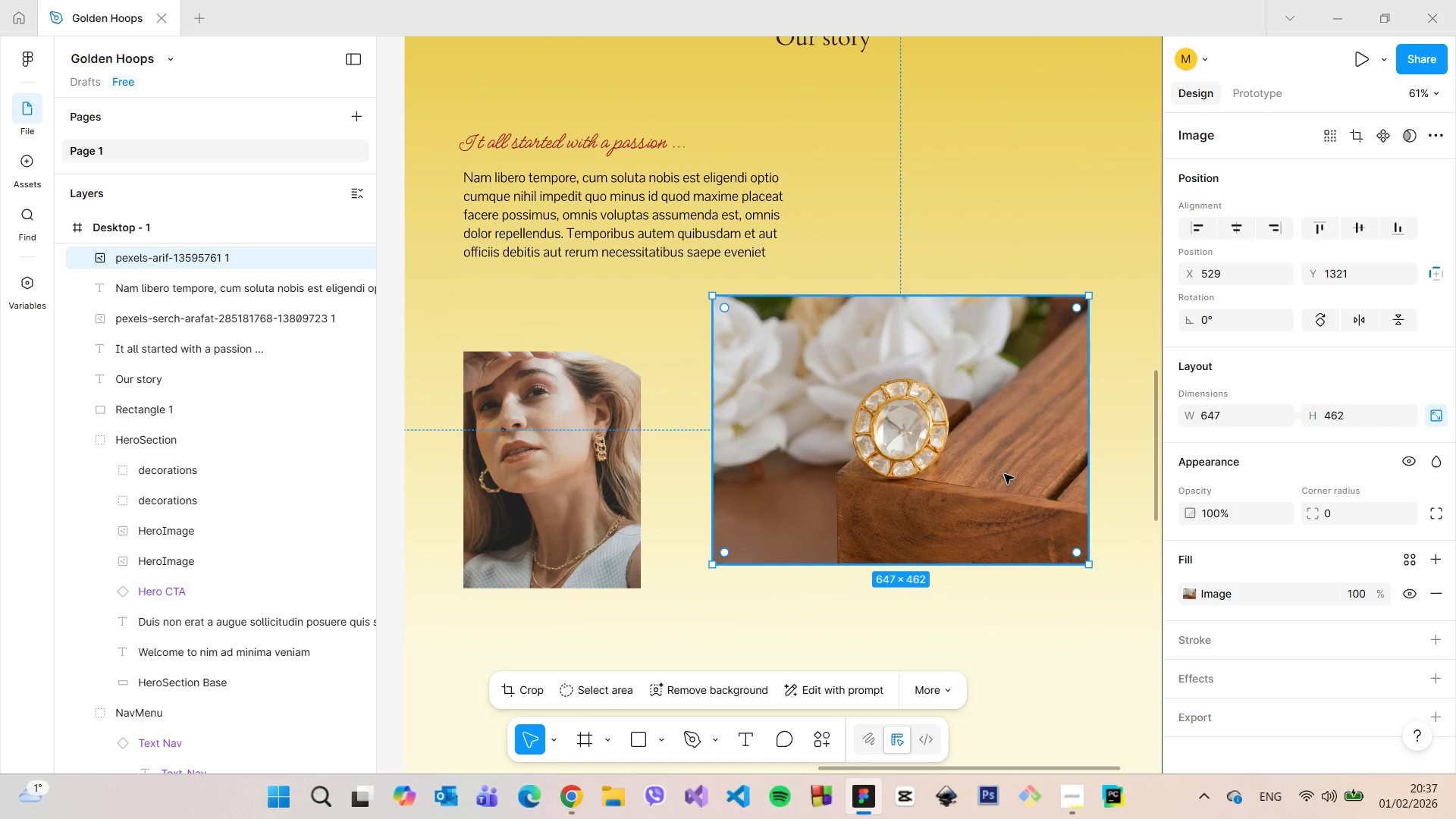 
scroll: coordinate [1004, 474], scroll_direction: down, amount: 6.0
 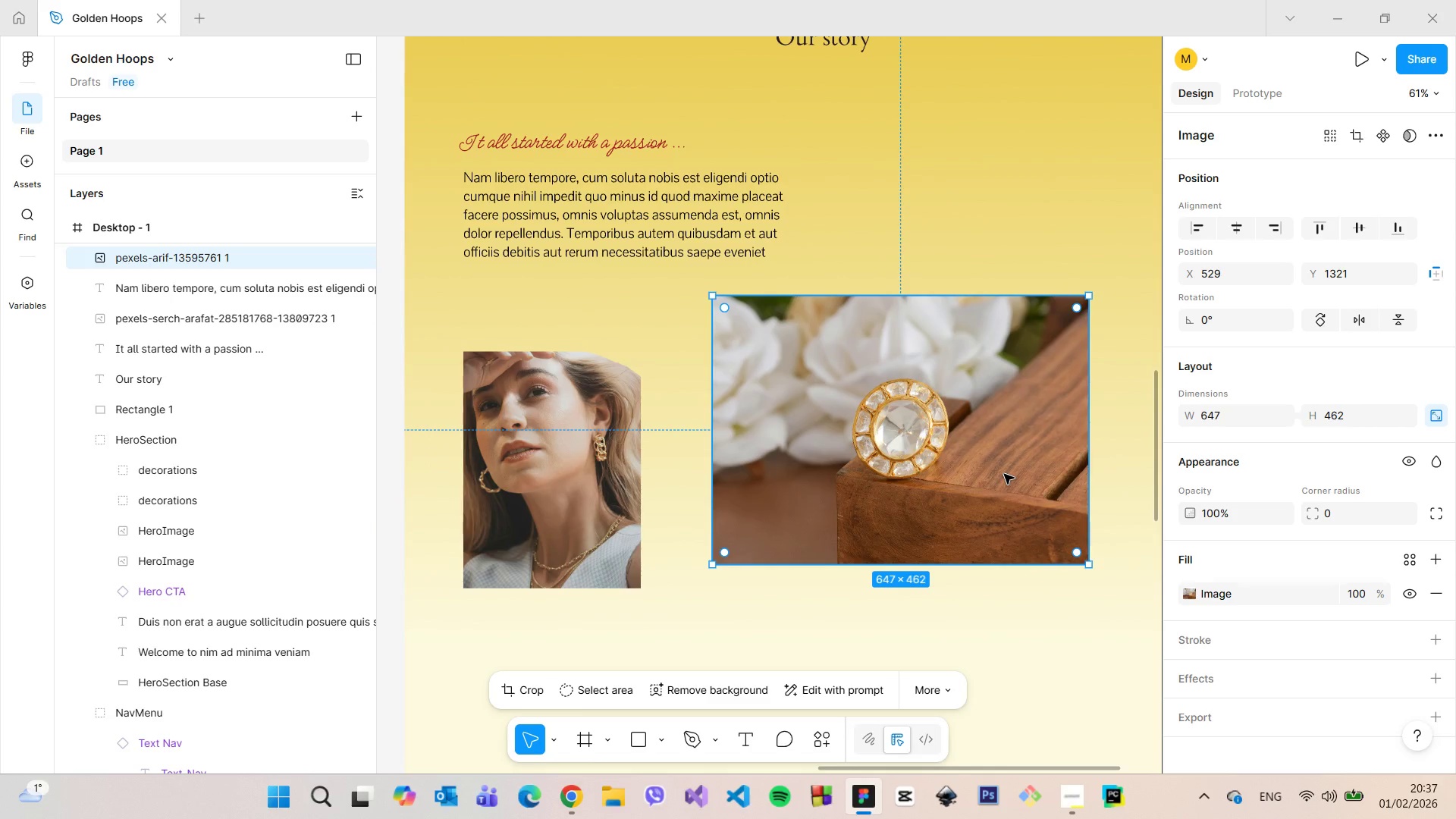 
right_click([1004, 474])
 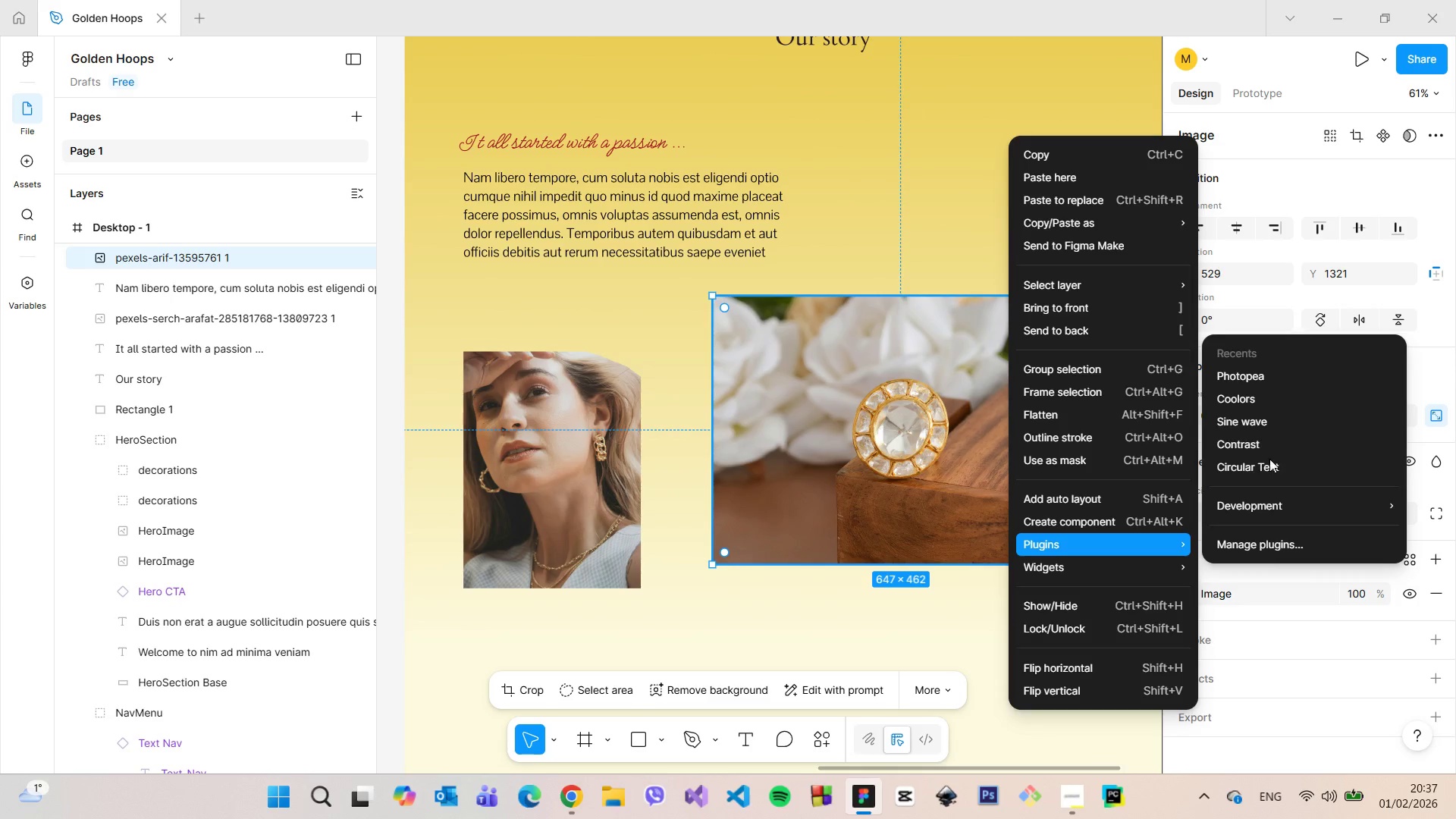 
left_click([1257, 381])
 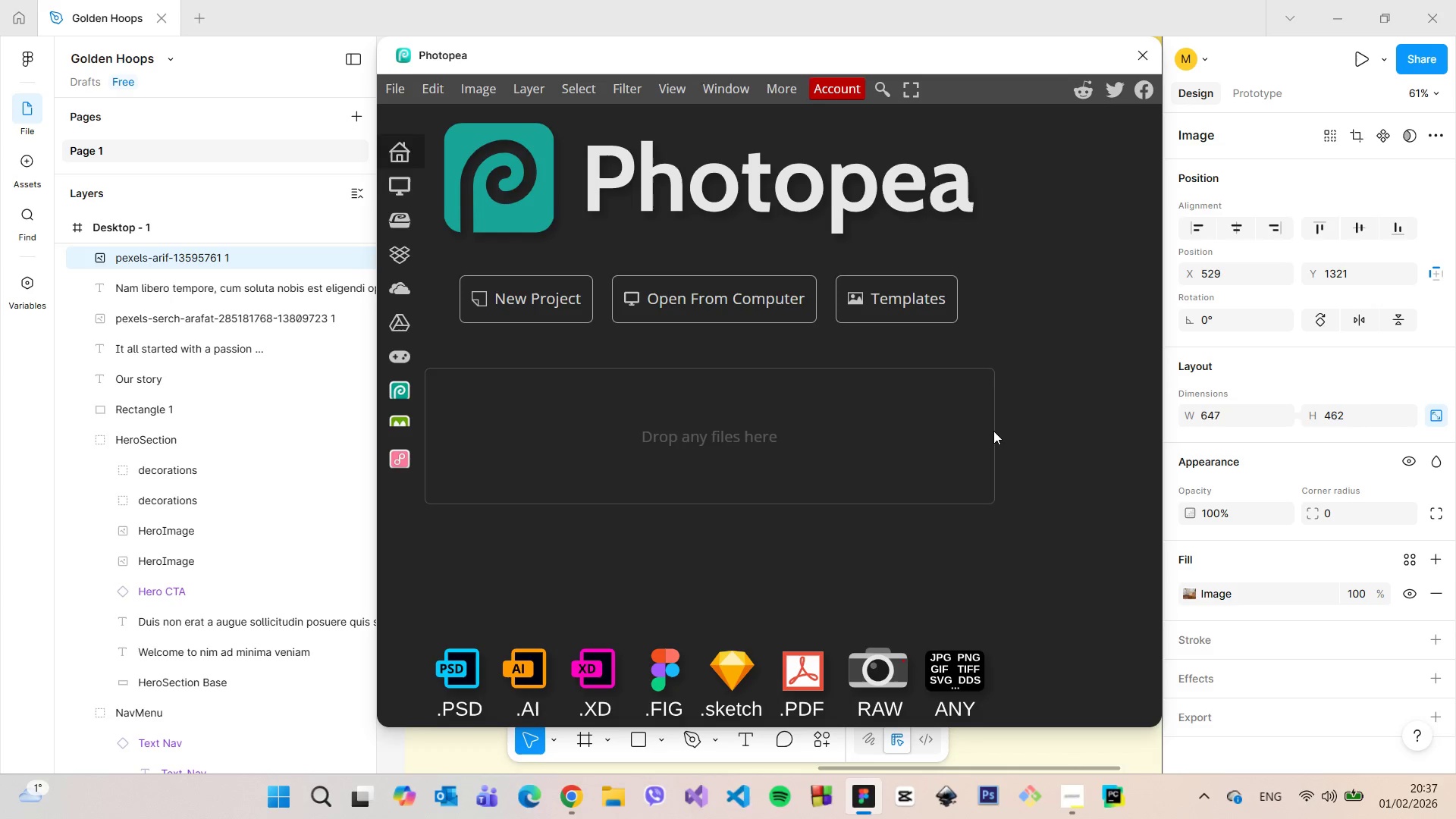 
wait(15.22)
 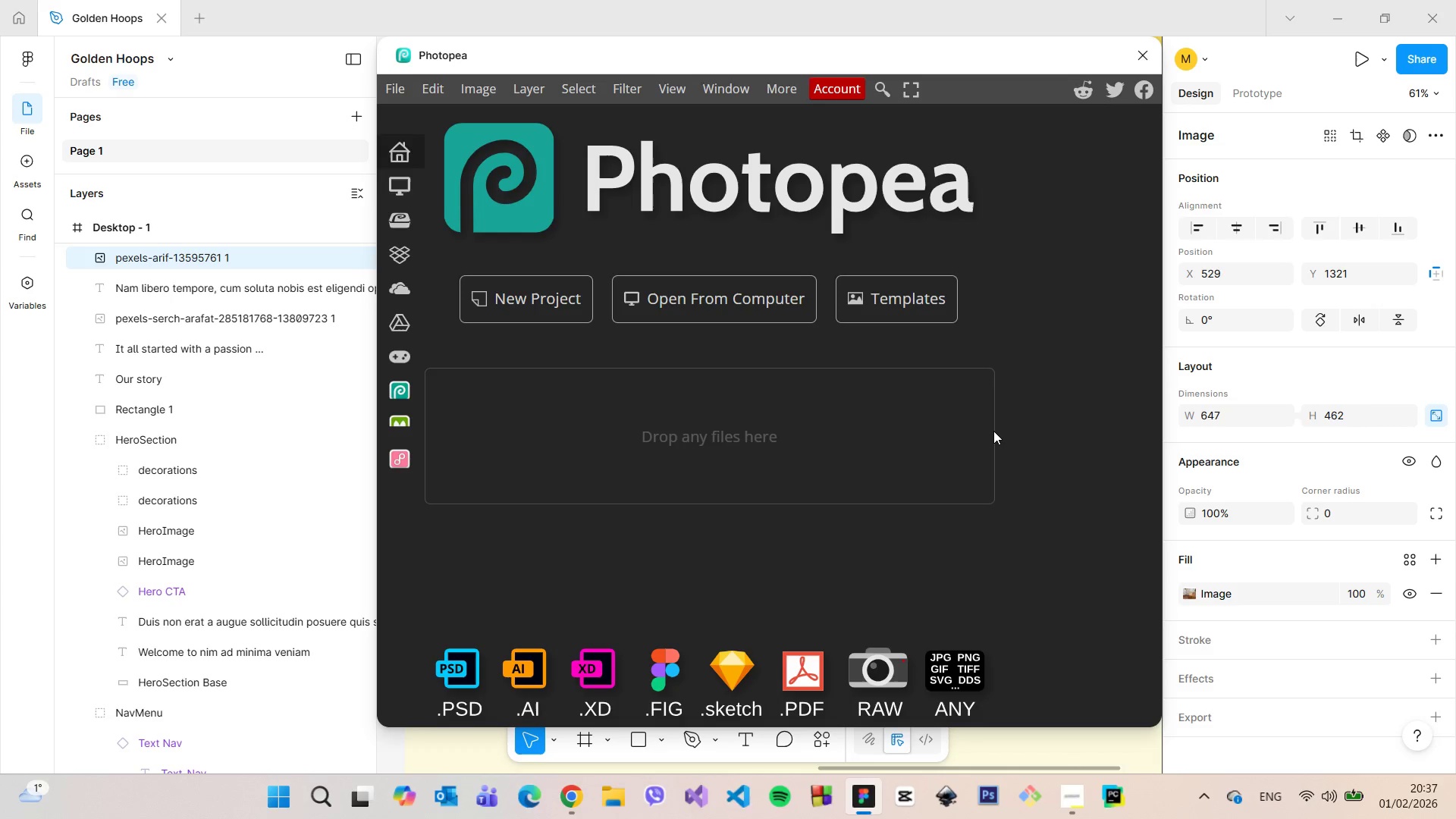 
left_click([406, 288])
 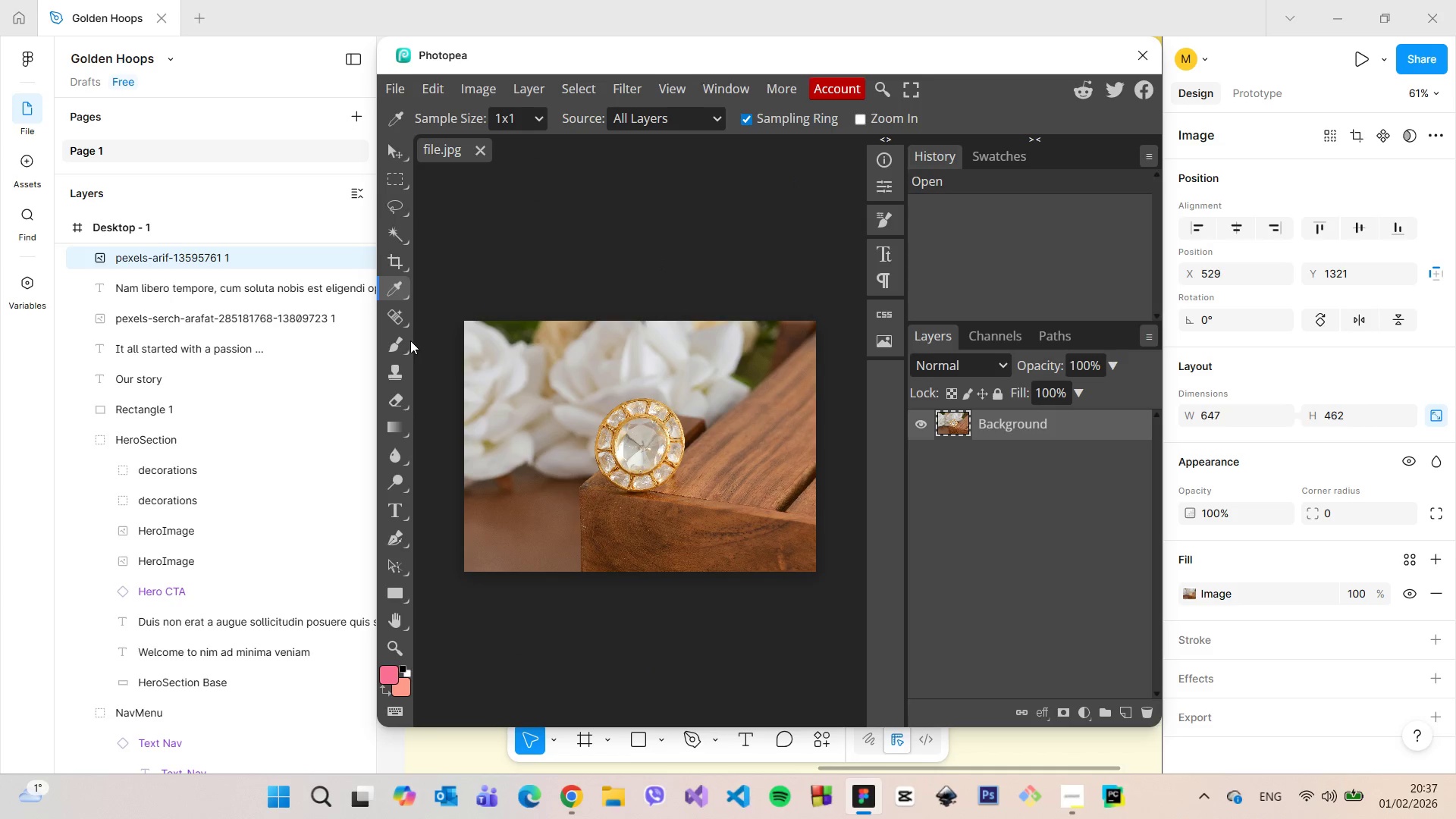 
left_click([402, 347])
 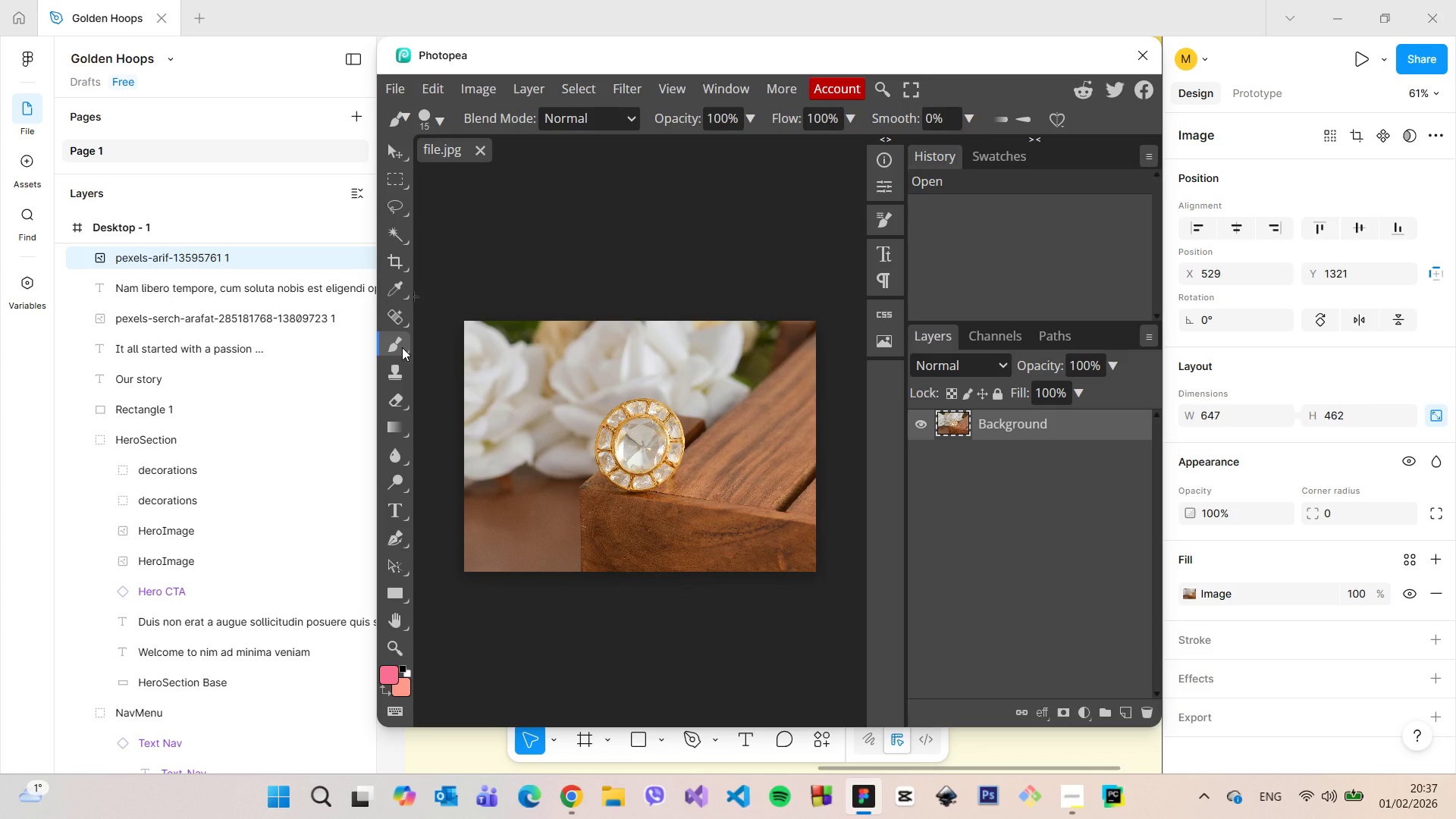 
right_click([402, 347])
 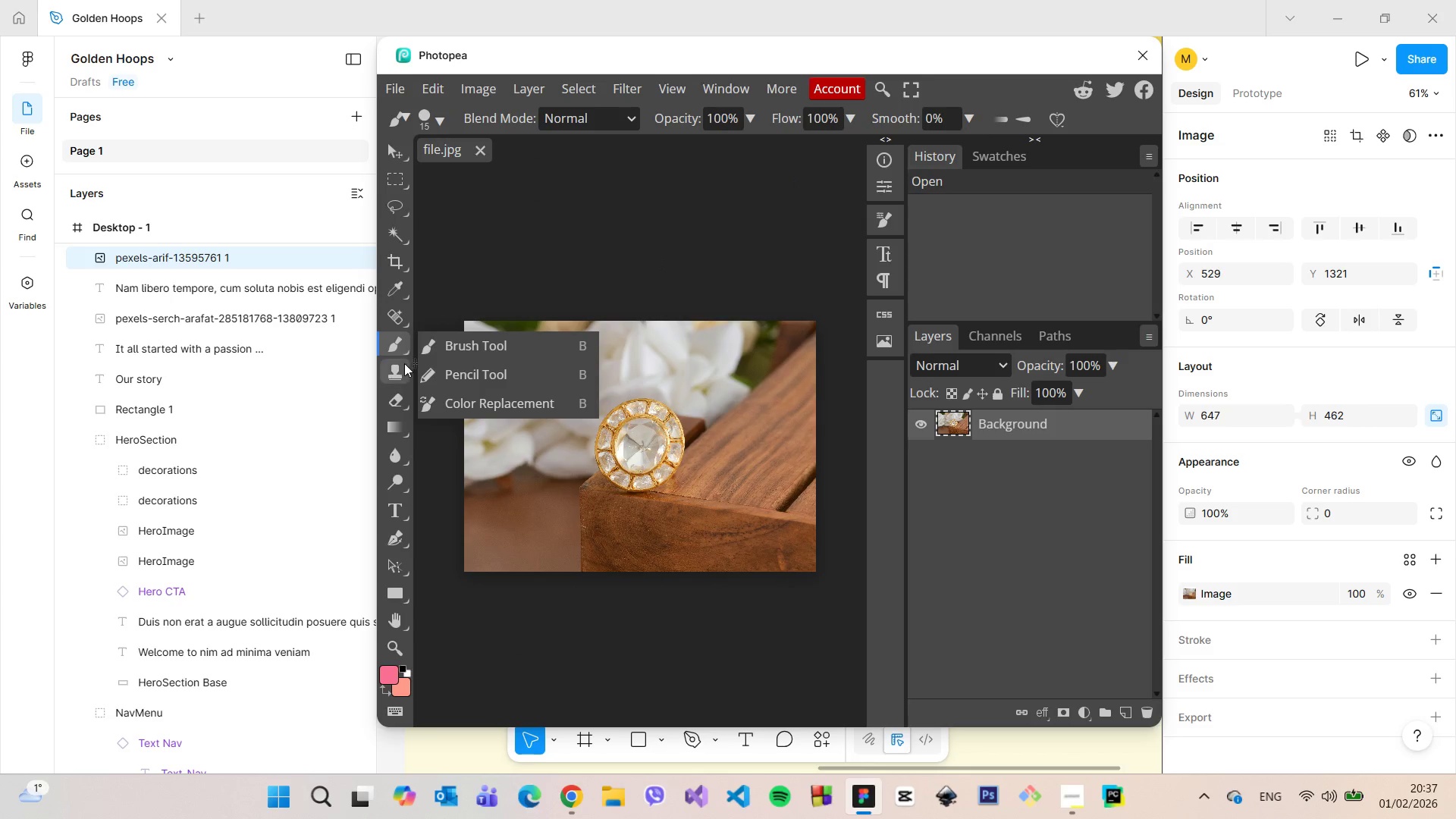 
right_click([397, 397])
 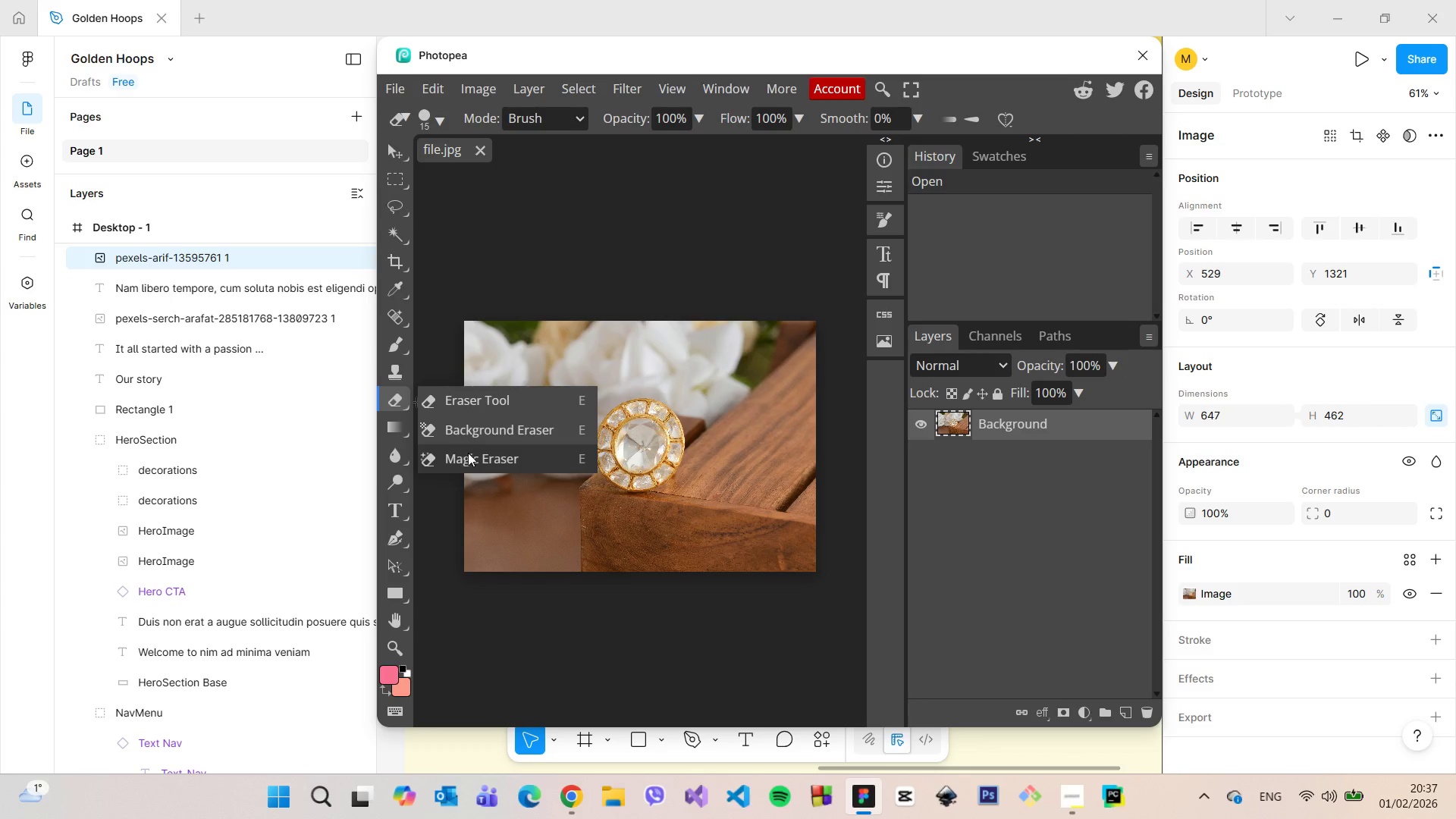 
left_click([468, 457])
 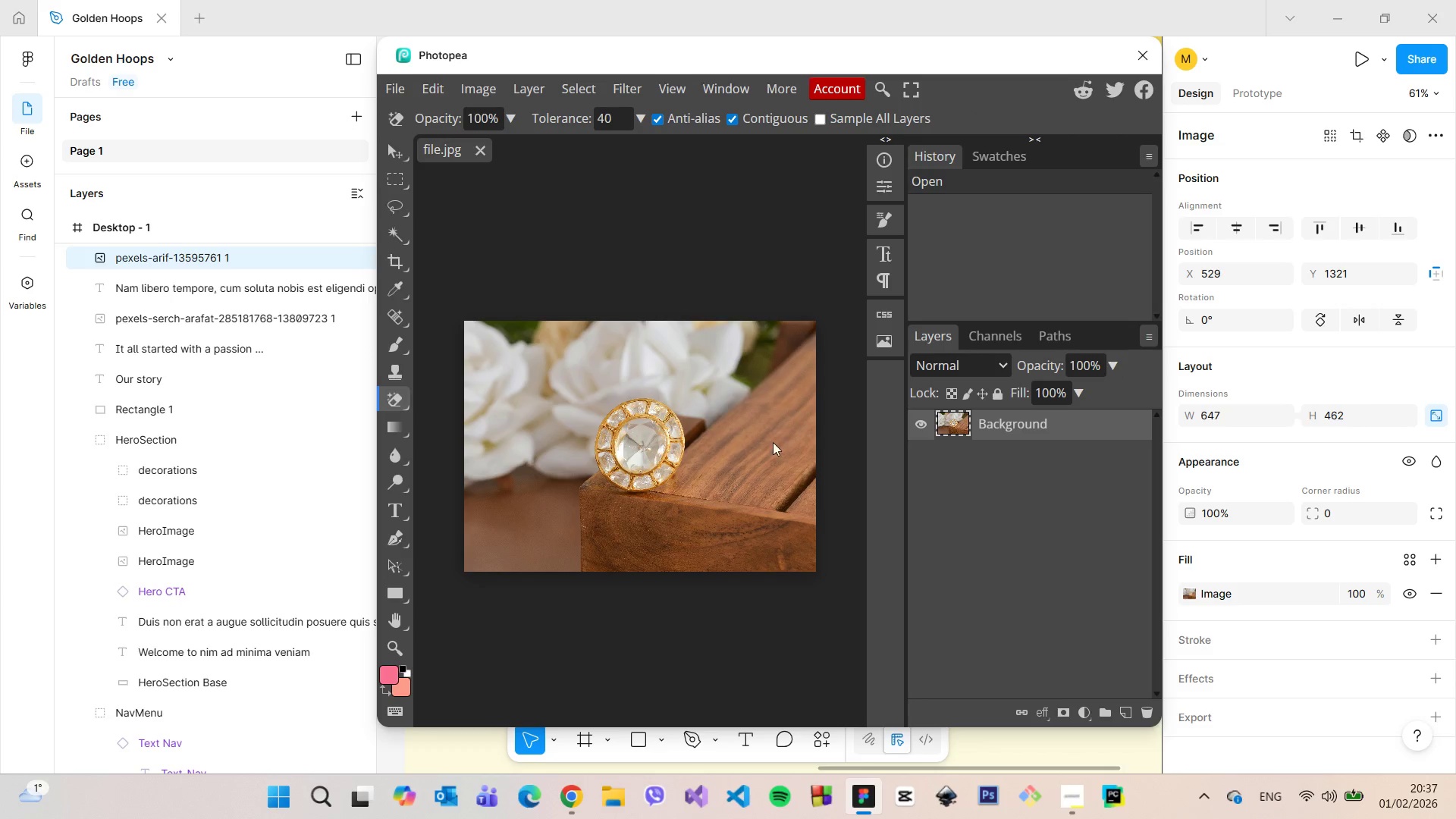 
left_click([771, 441])
 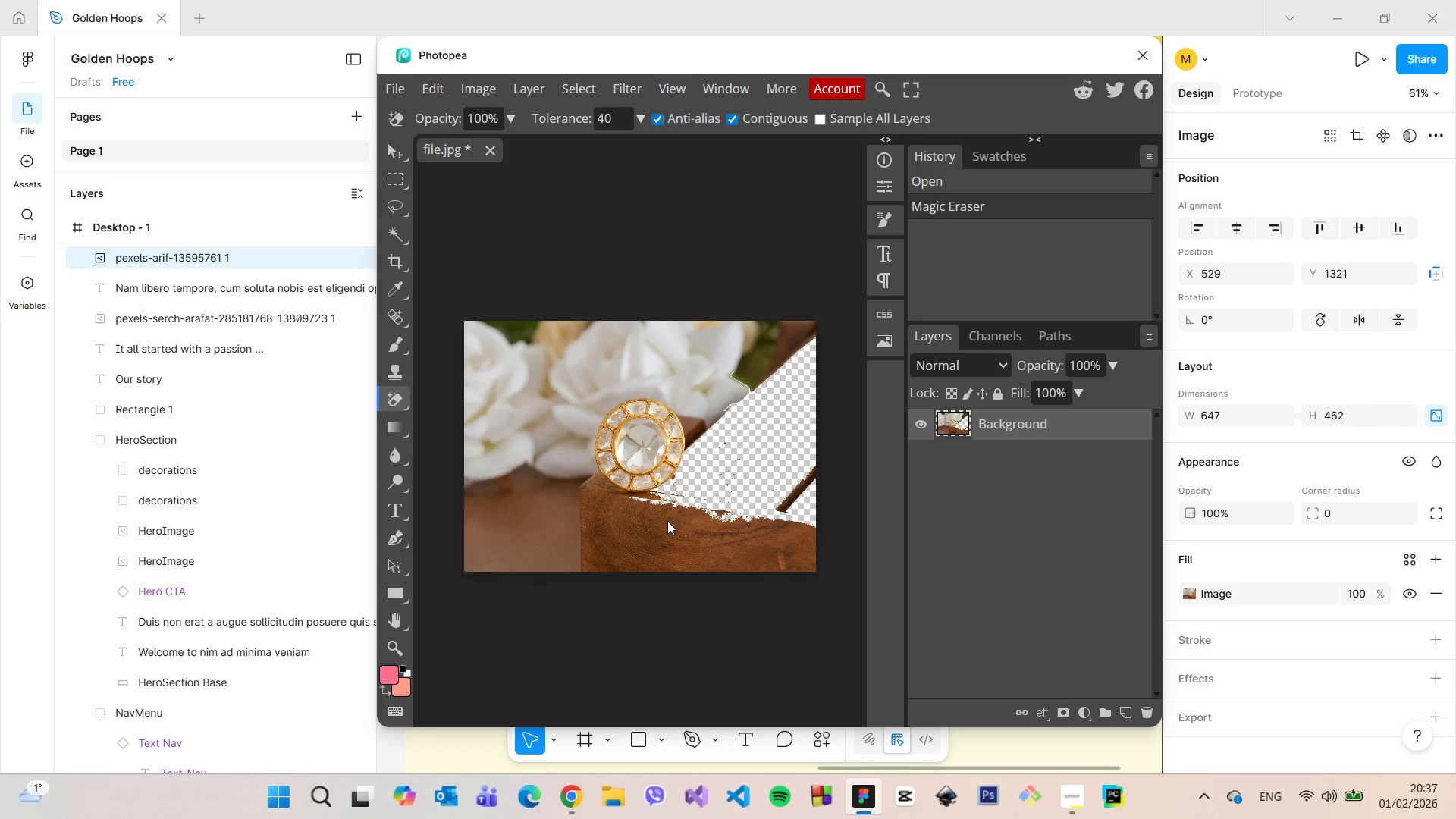 
left_click([655, 530])
 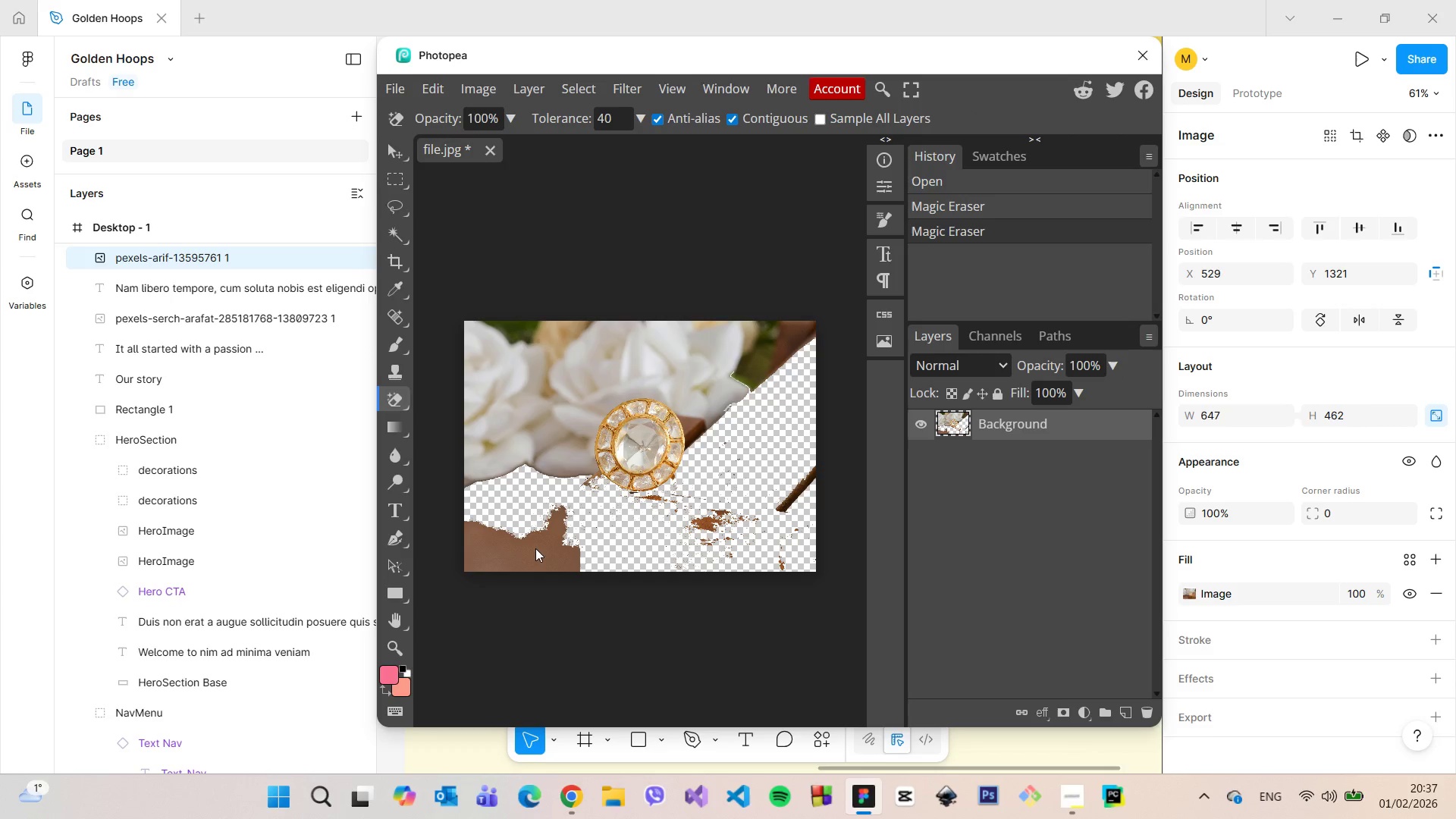 
left_click([479, 557])
 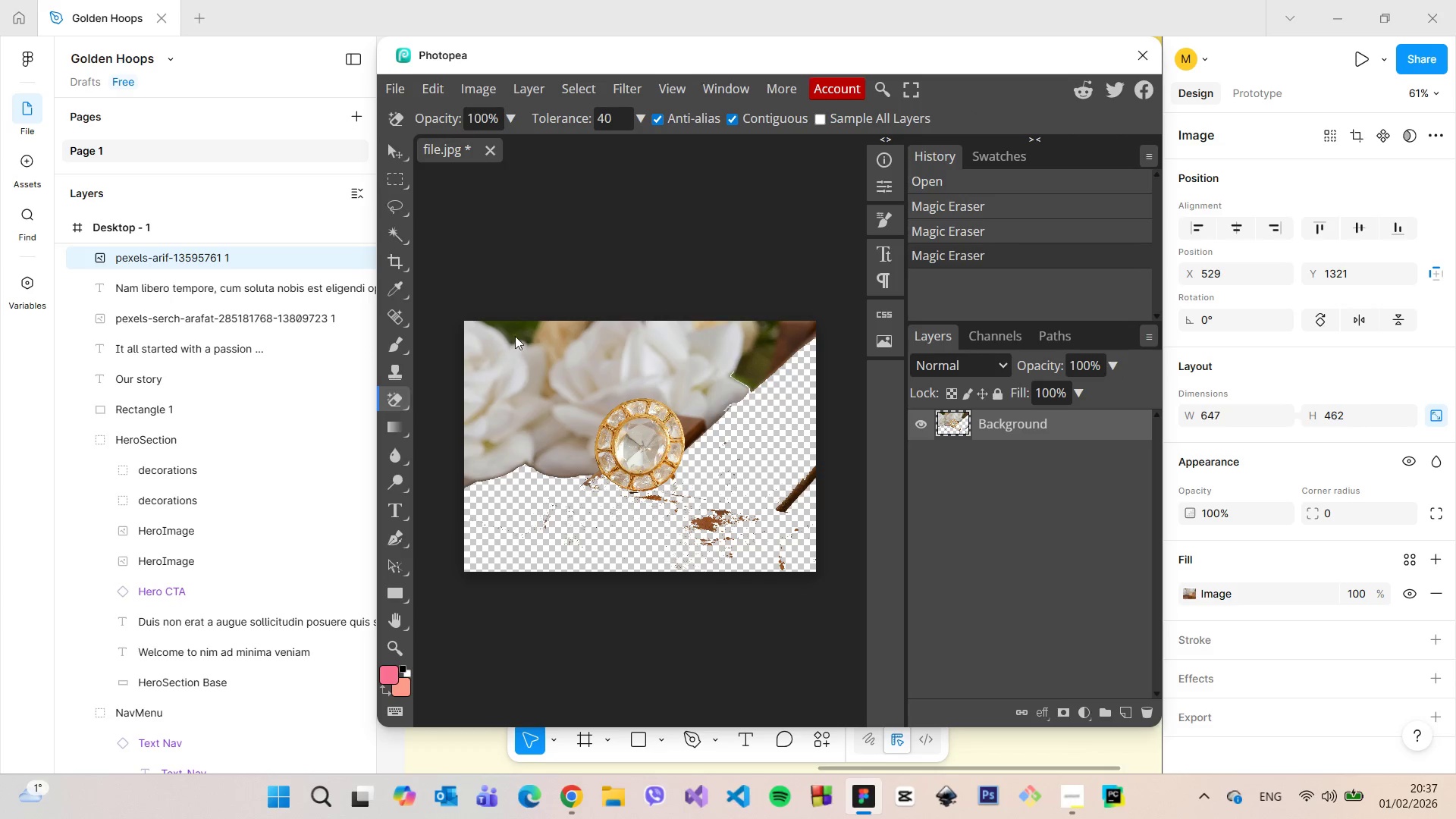 
left_click([521, 327])
 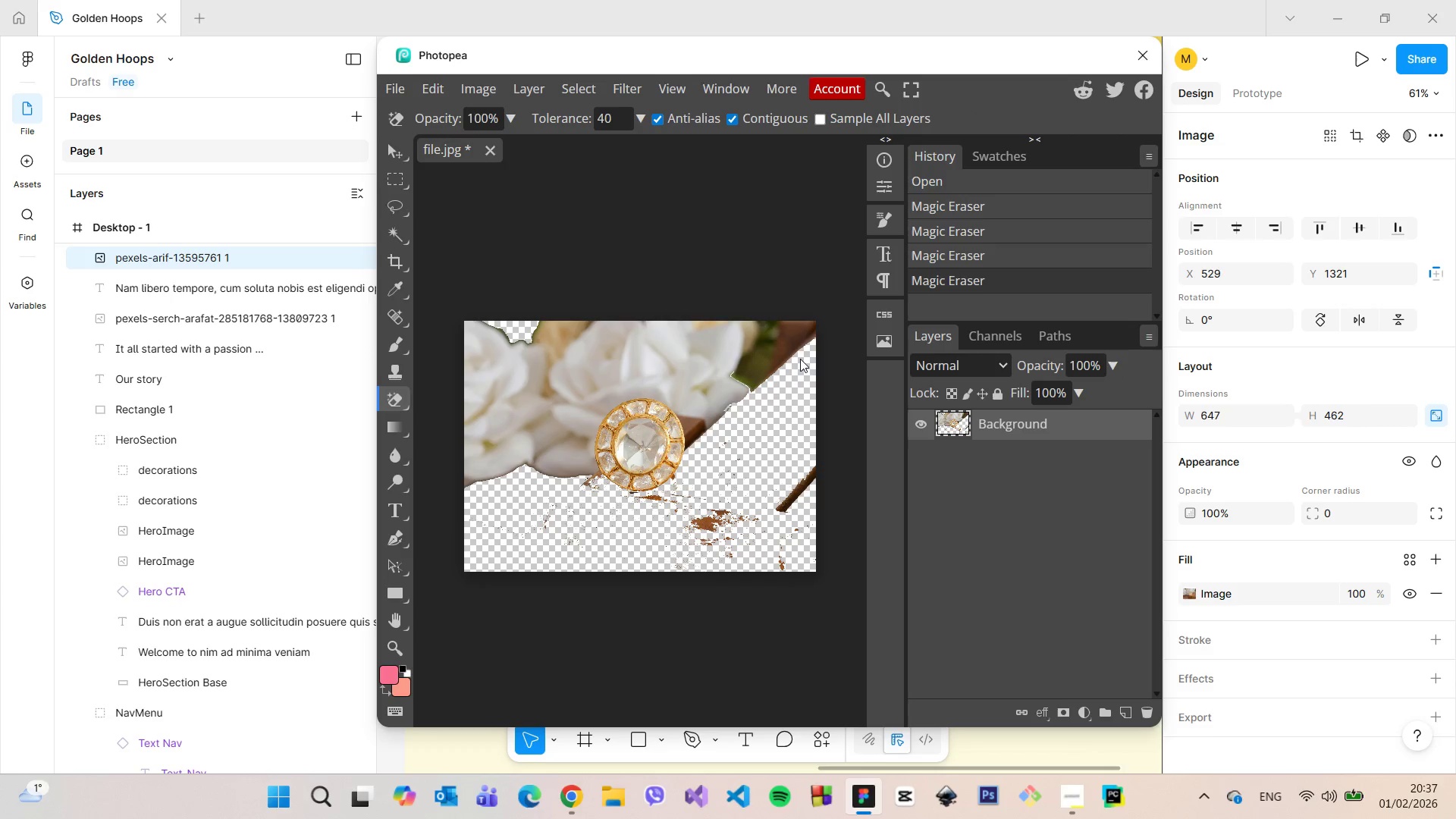 
left_click([798, 339])
 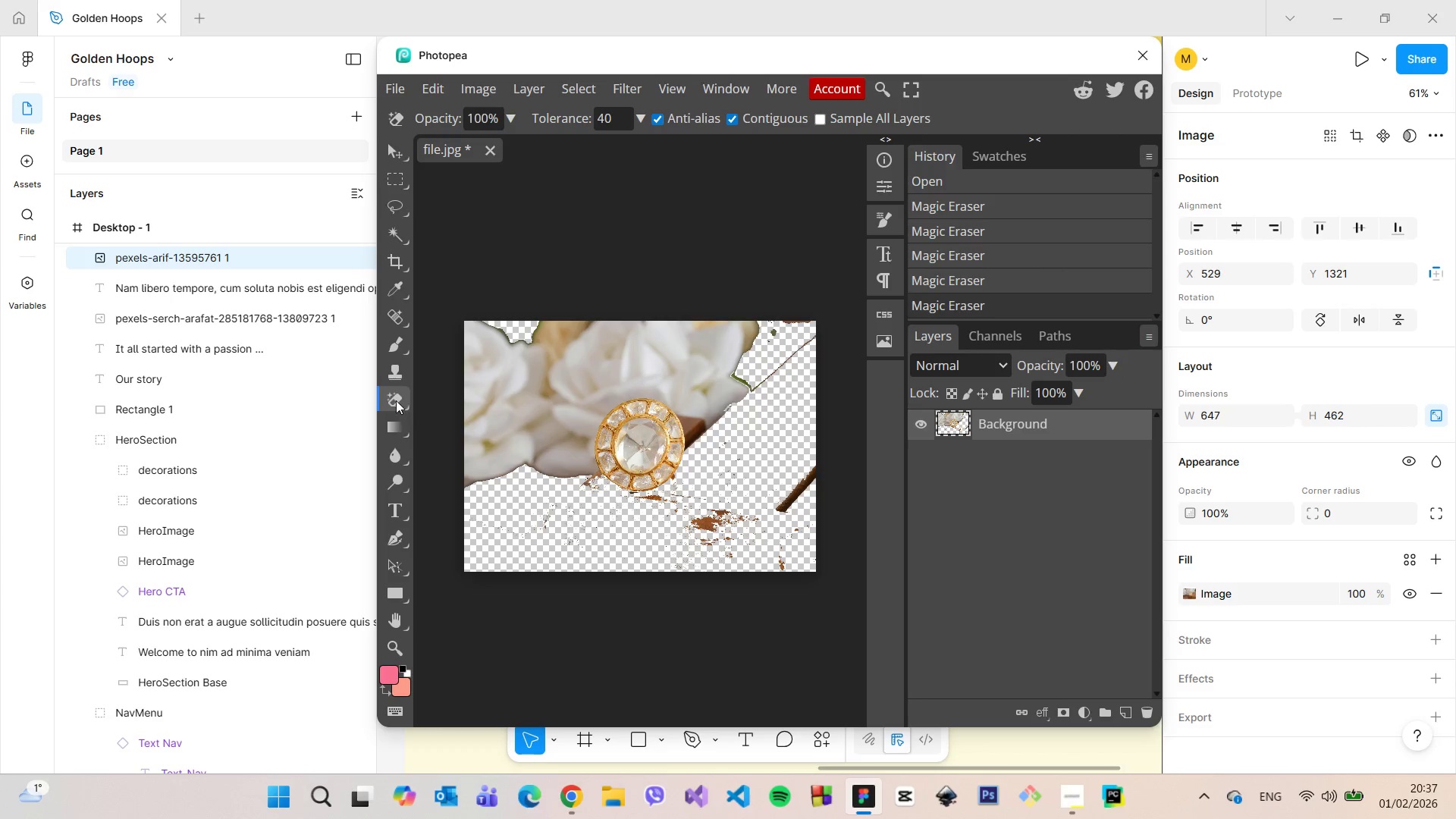 
wait(5.3)
 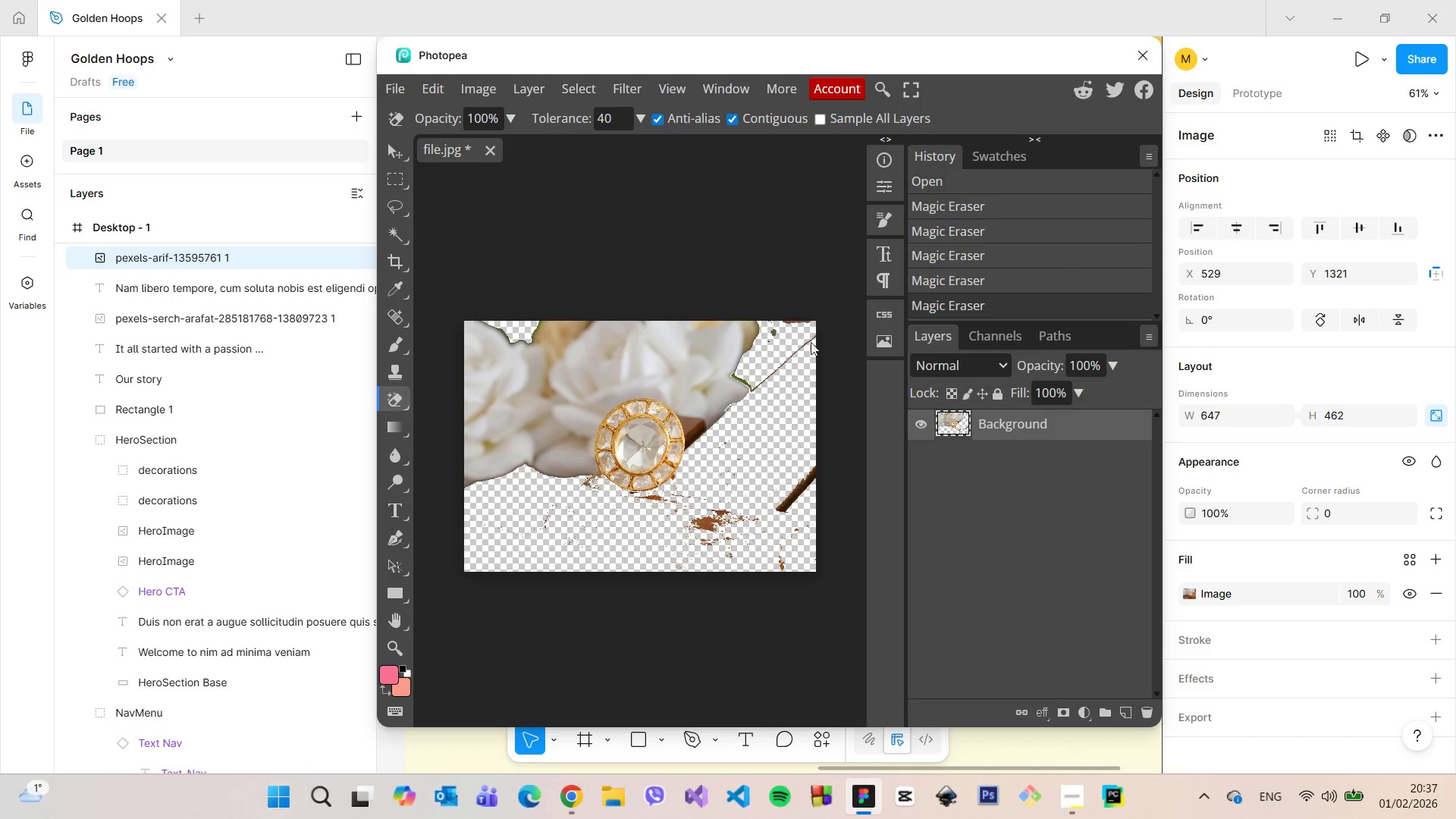 
left_click([441, 402])
 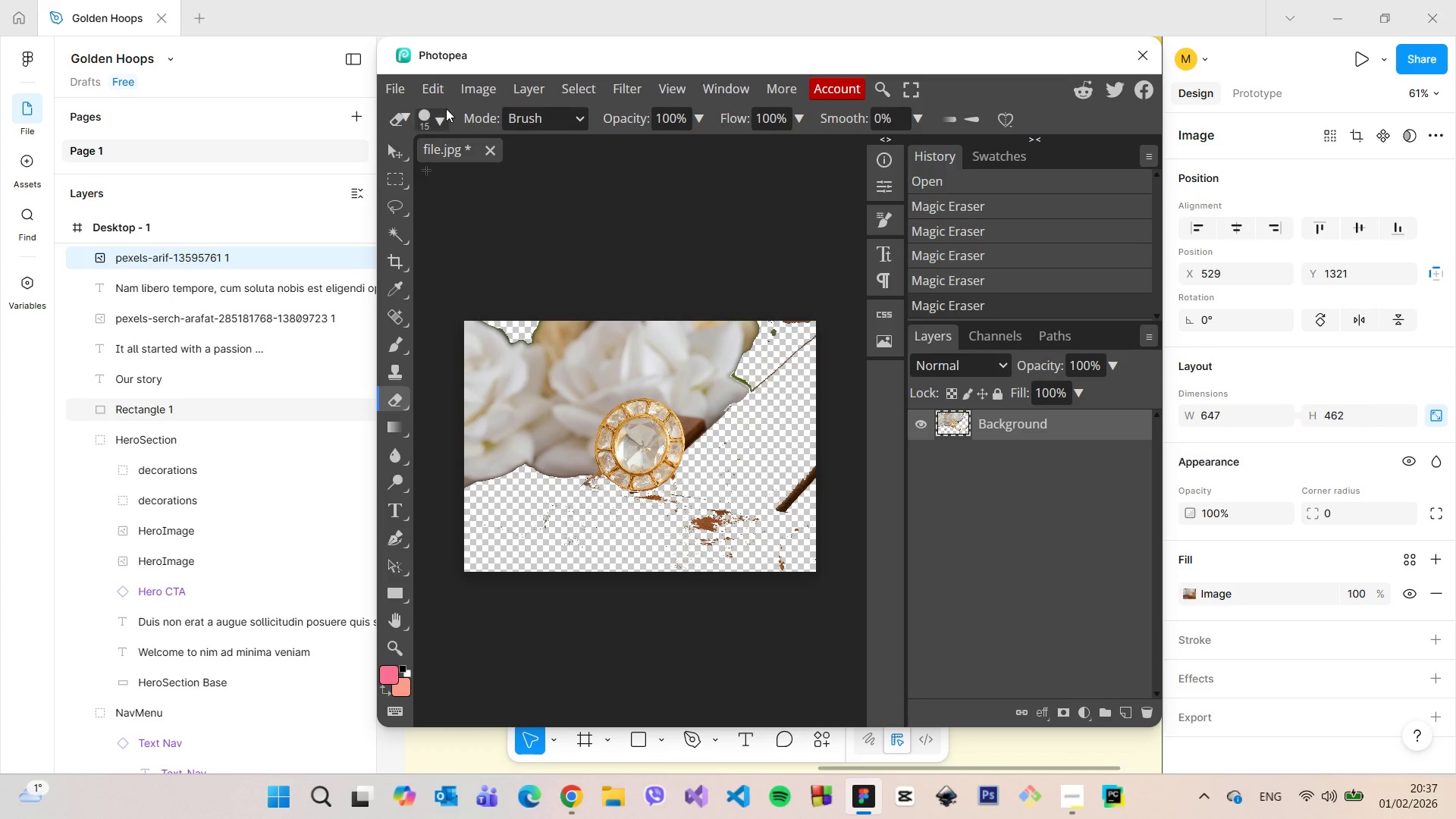 
left_click([440, 118])
 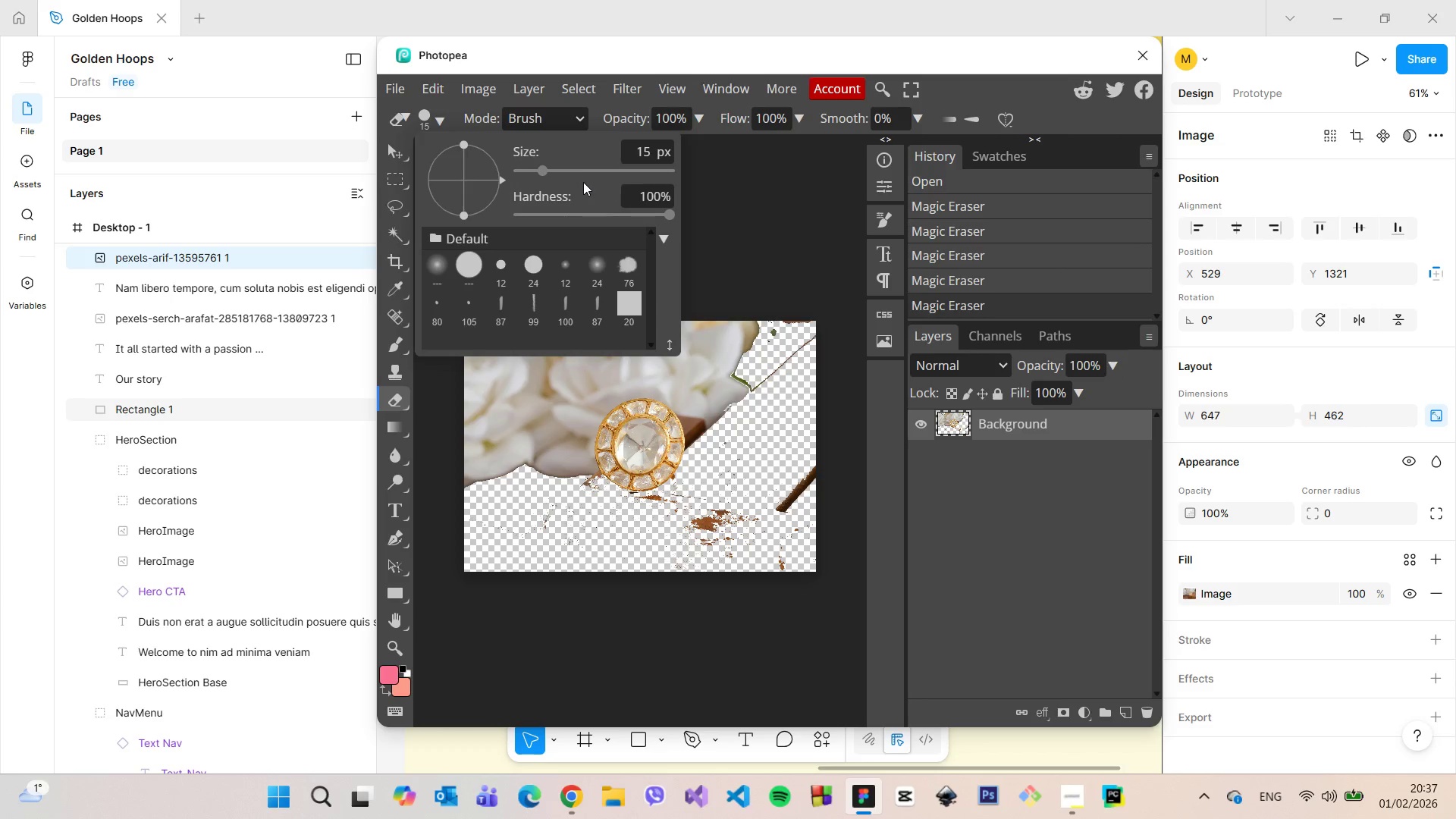 
left_click_drag(start_coordinate=[578, 172], to_coordinate=[602, 174])
 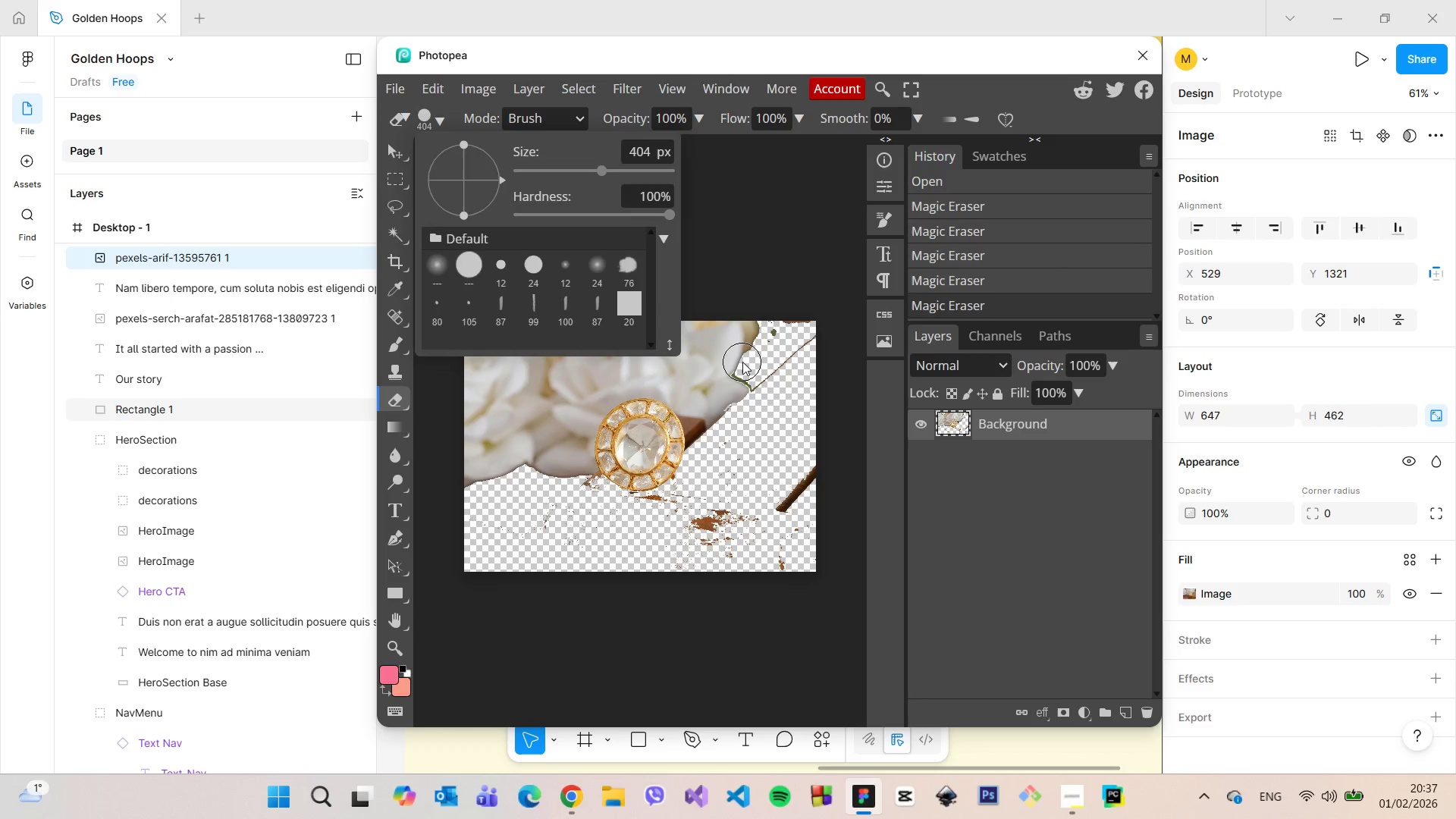 
left_click_drag(start_coordinate=[742, 362], to_coordinate=[564, 559])
 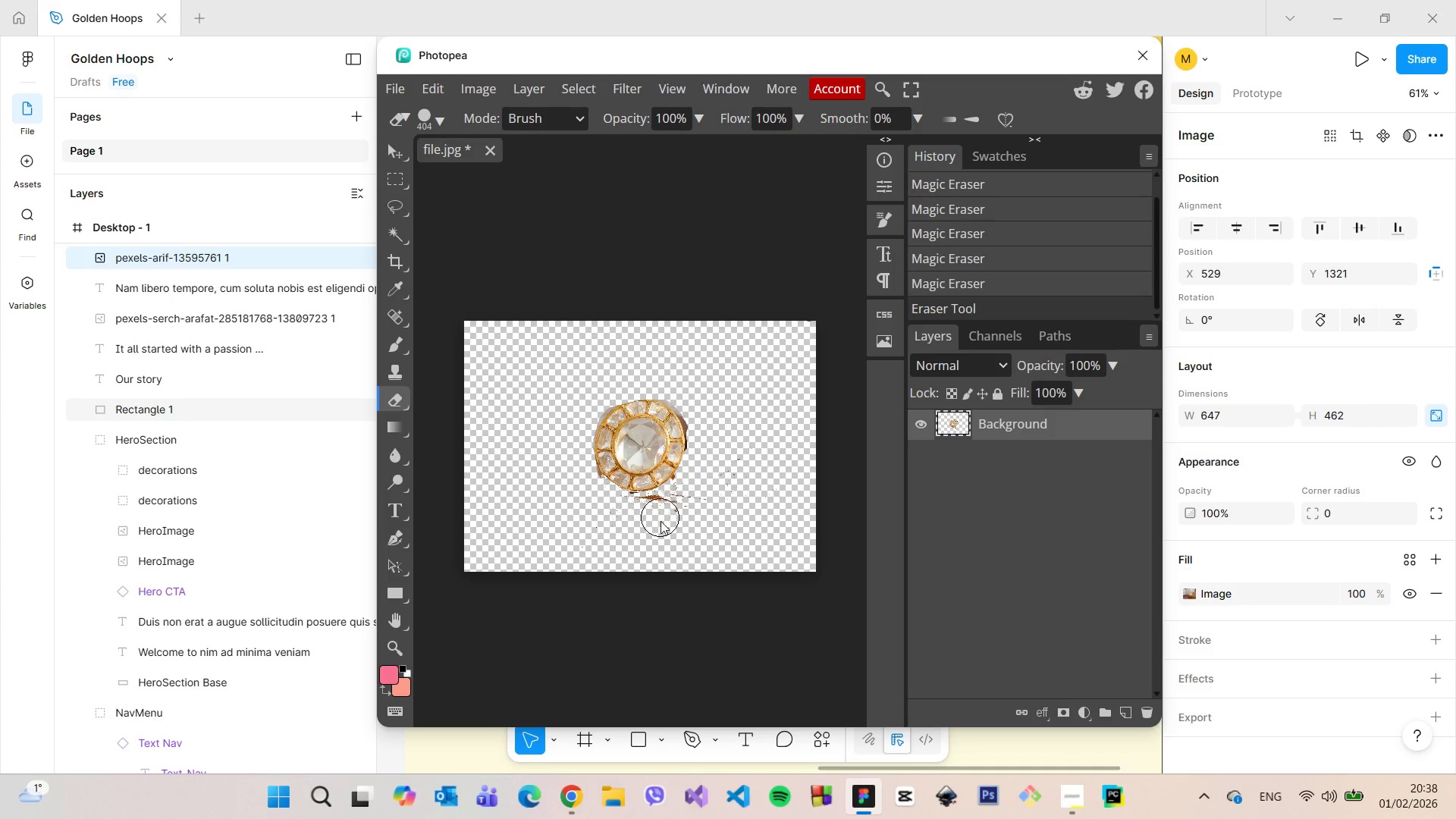 
scroll: coordinate [662, 533], scroll_direction: none, amount: 0.0
 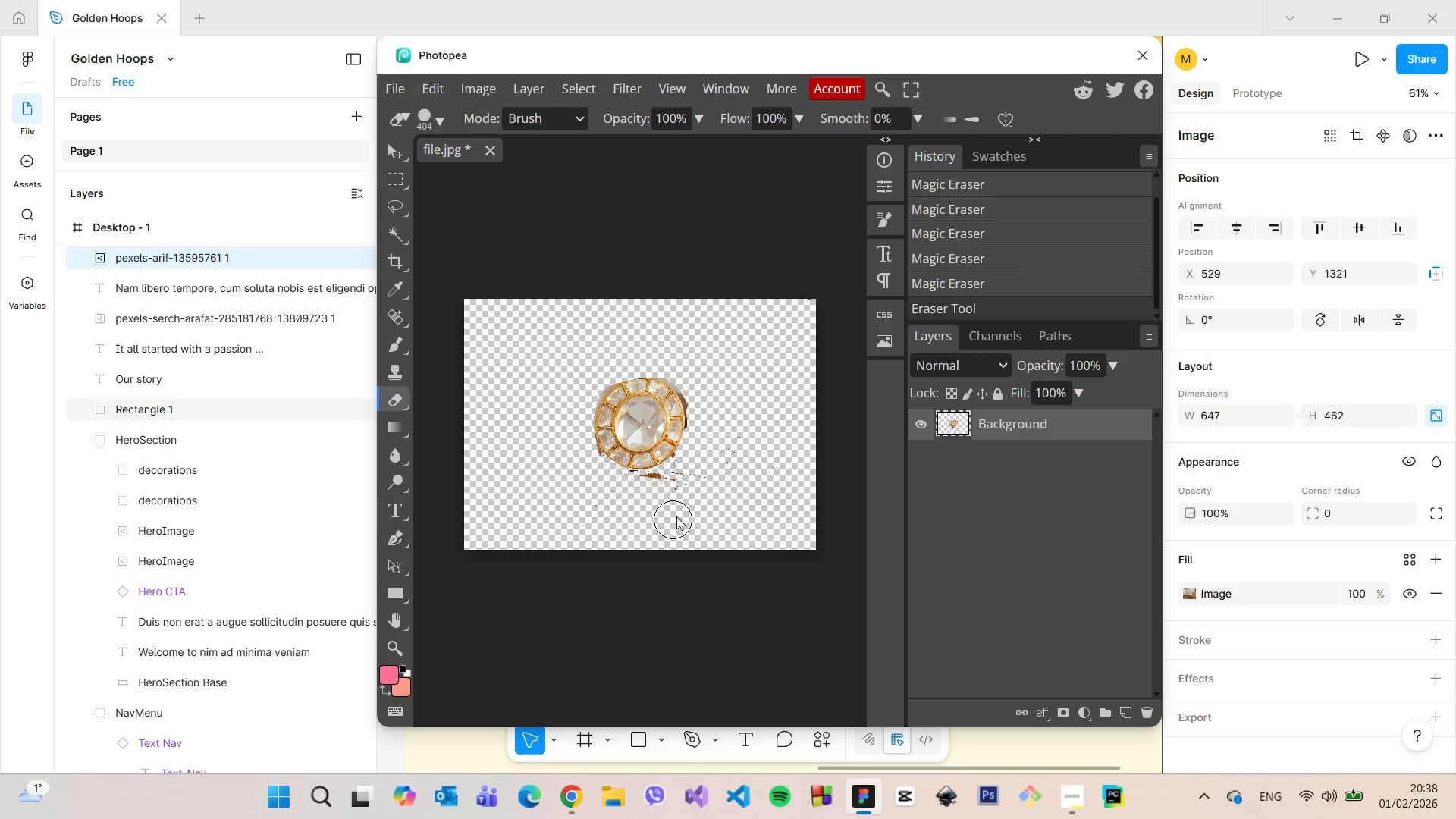 
hold_key(key=ControlLeft, duration=1.3)
scroll: coordinate [679, 508], scroll_direction: none, amount: 0.0
 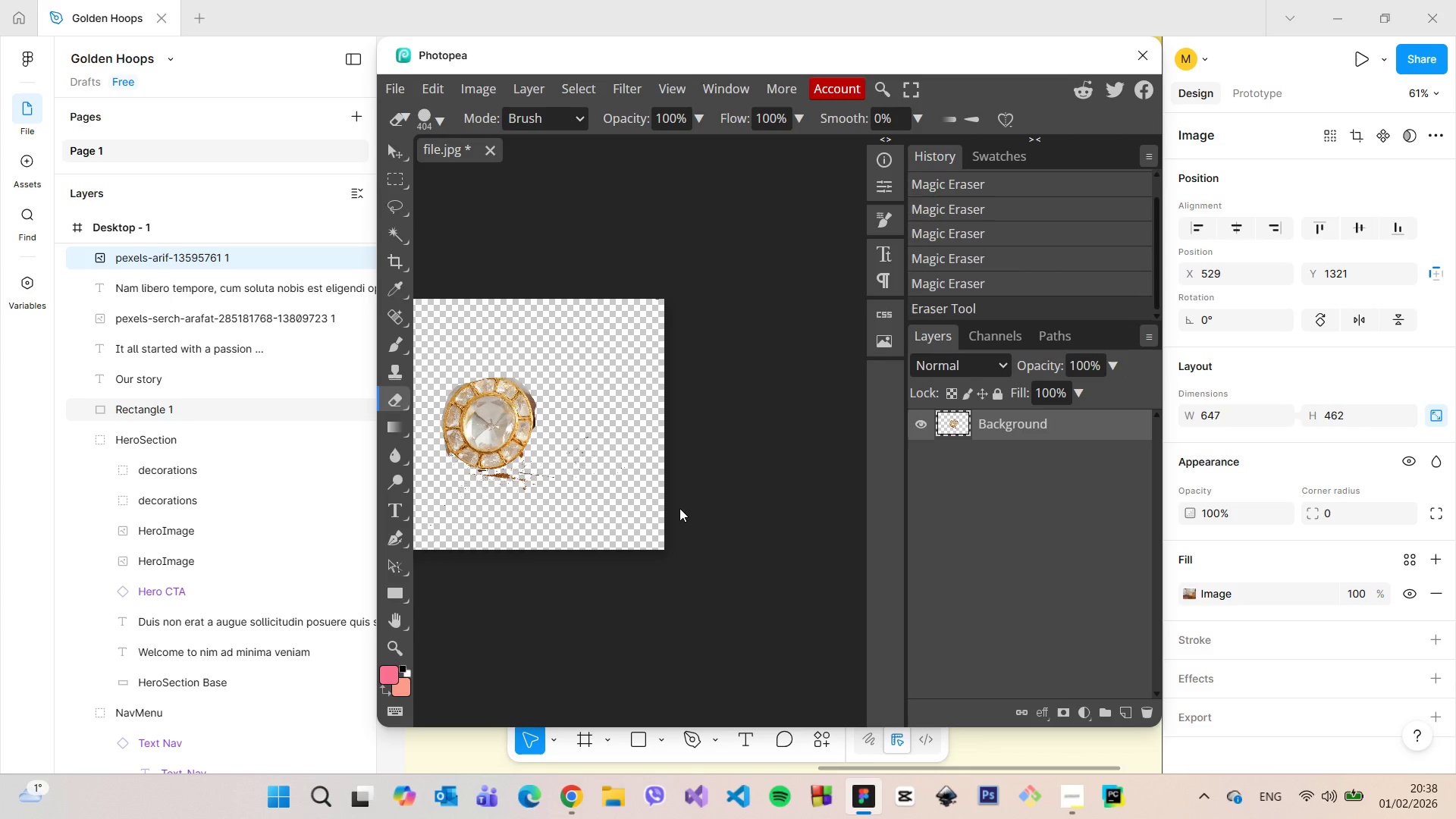 
hold_key(key=AltLeft, duration=1.5)
 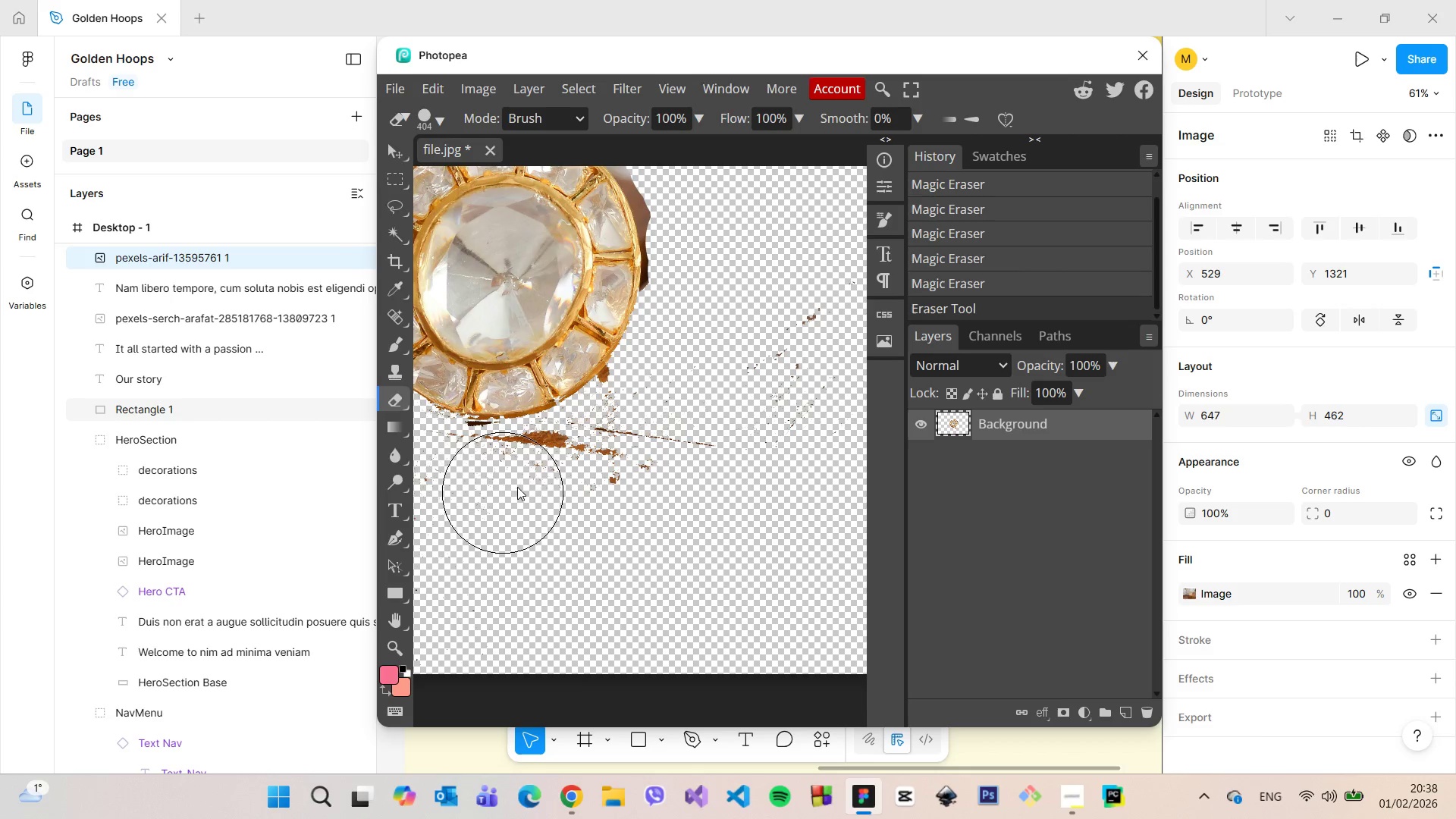 
scroll: coordinate [679, 508], scroll_direction: down, amount: 2.0
 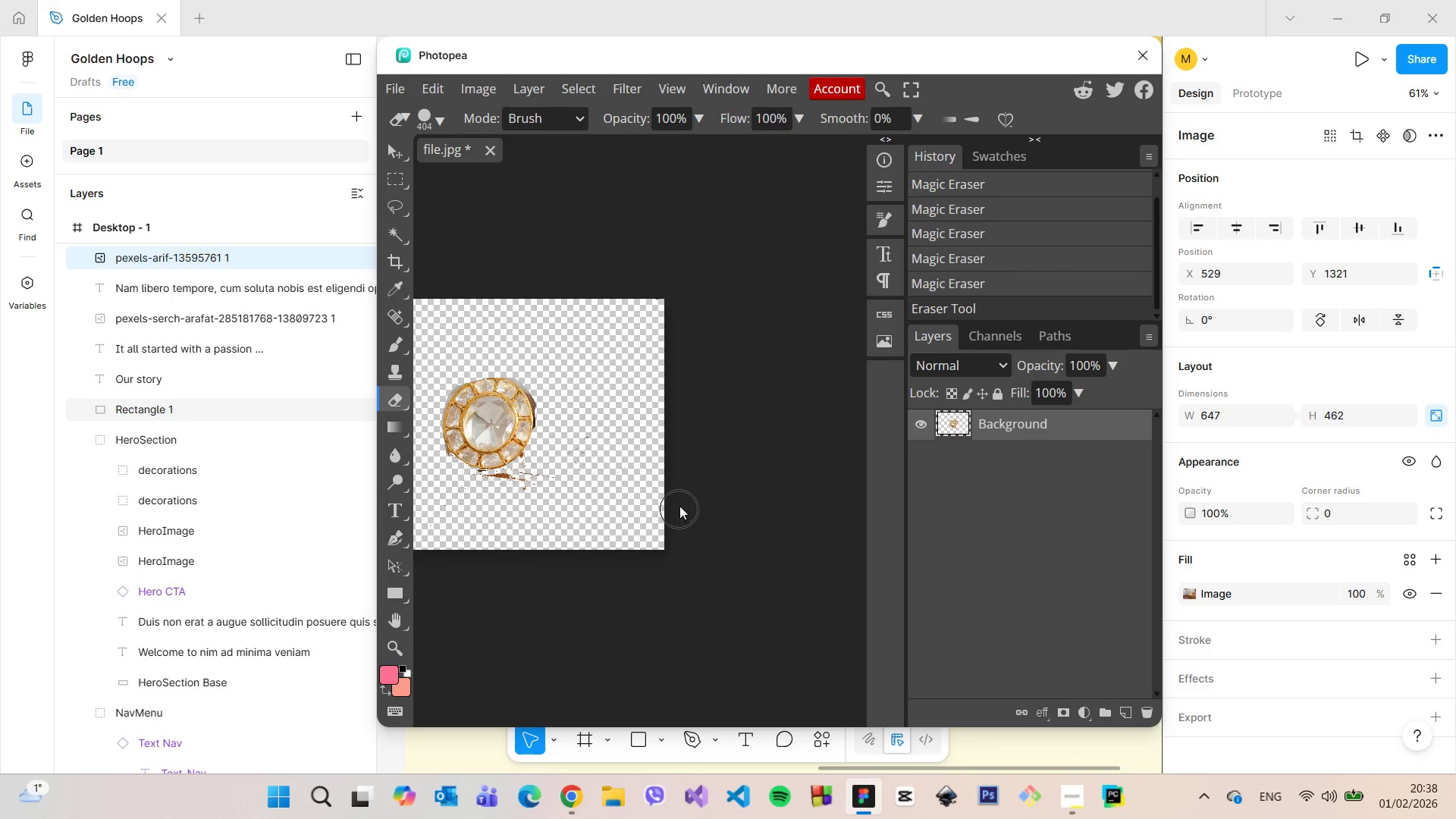 
hold_key(key=AltLeft, duration=0.48)
scroll: coordinate [483, 493], scroll_direction: up, amount: 15.0
 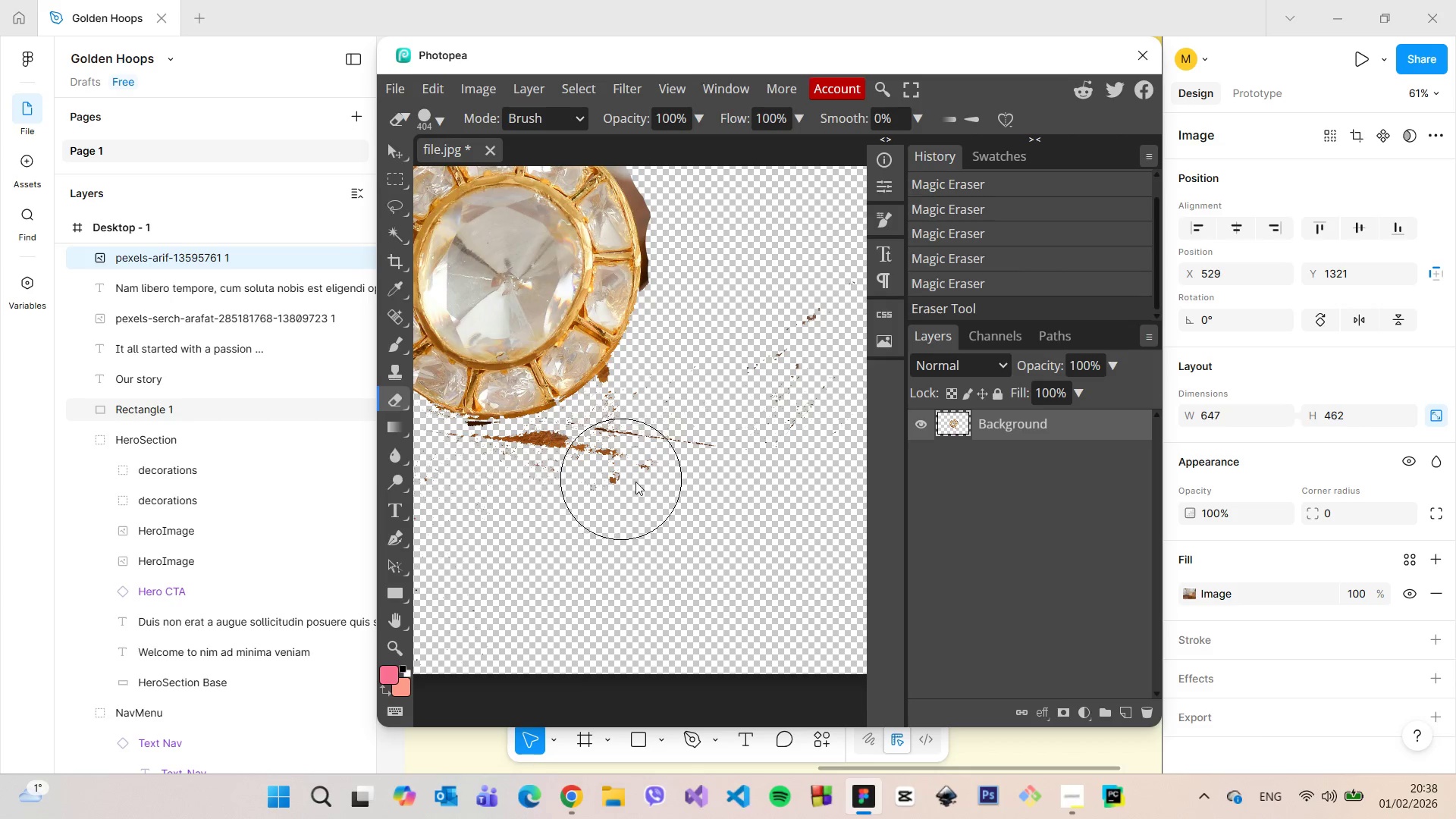 
left_click([444, 126])
 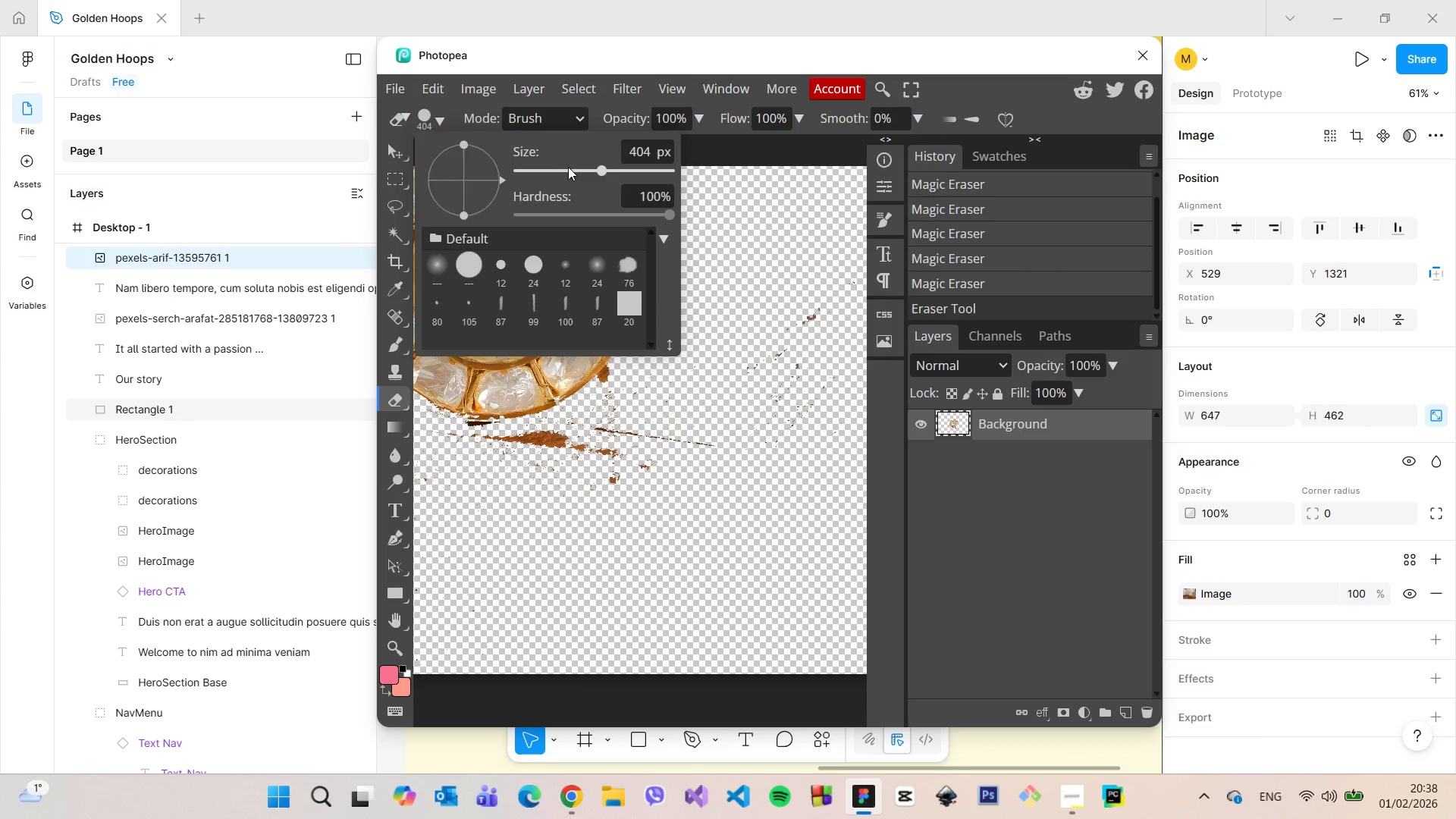 
left_click([570, 167])
 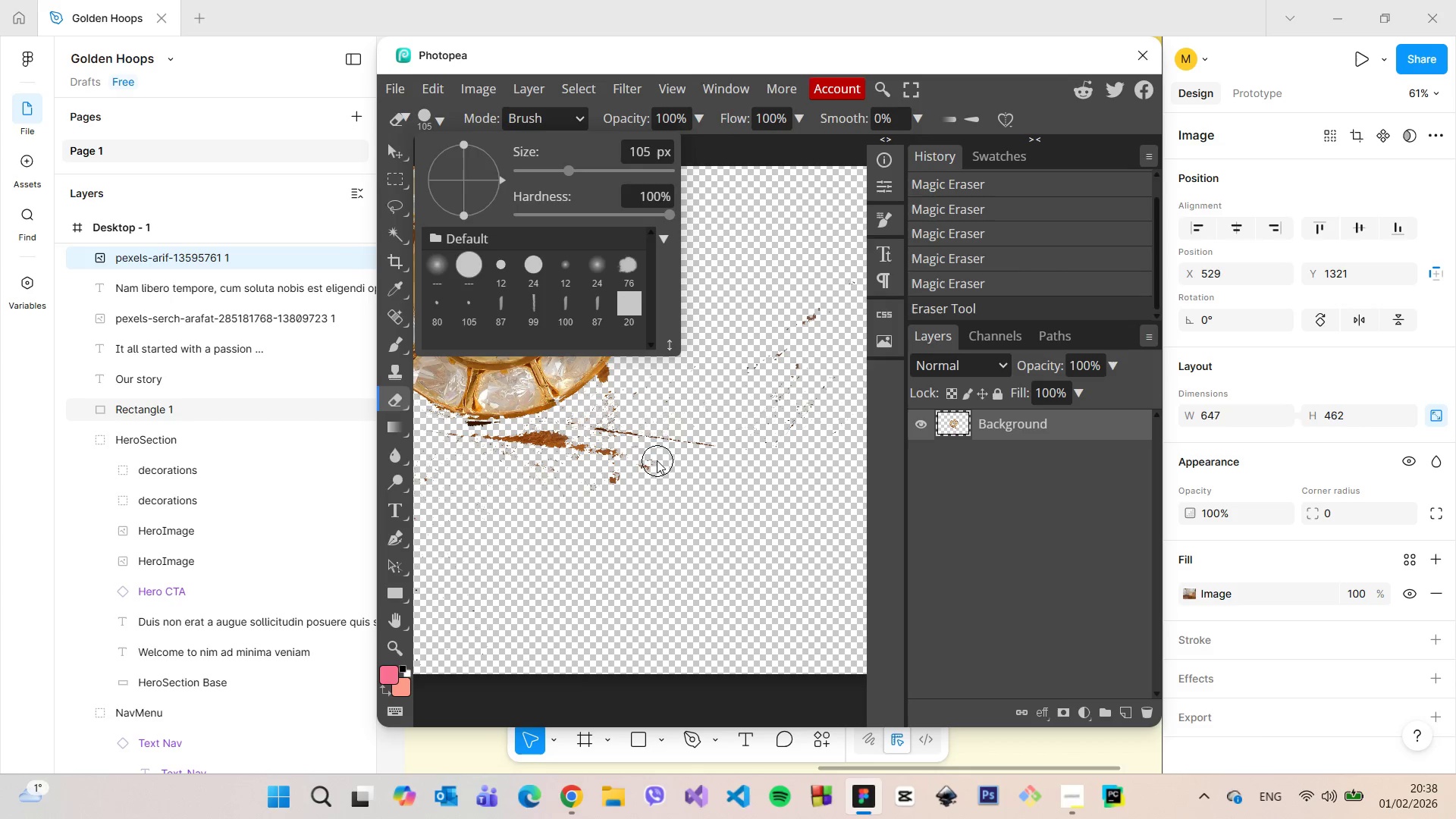 
left_click_drag(start_coordinate=[654, 459], to_coordinate=[709, 315])
 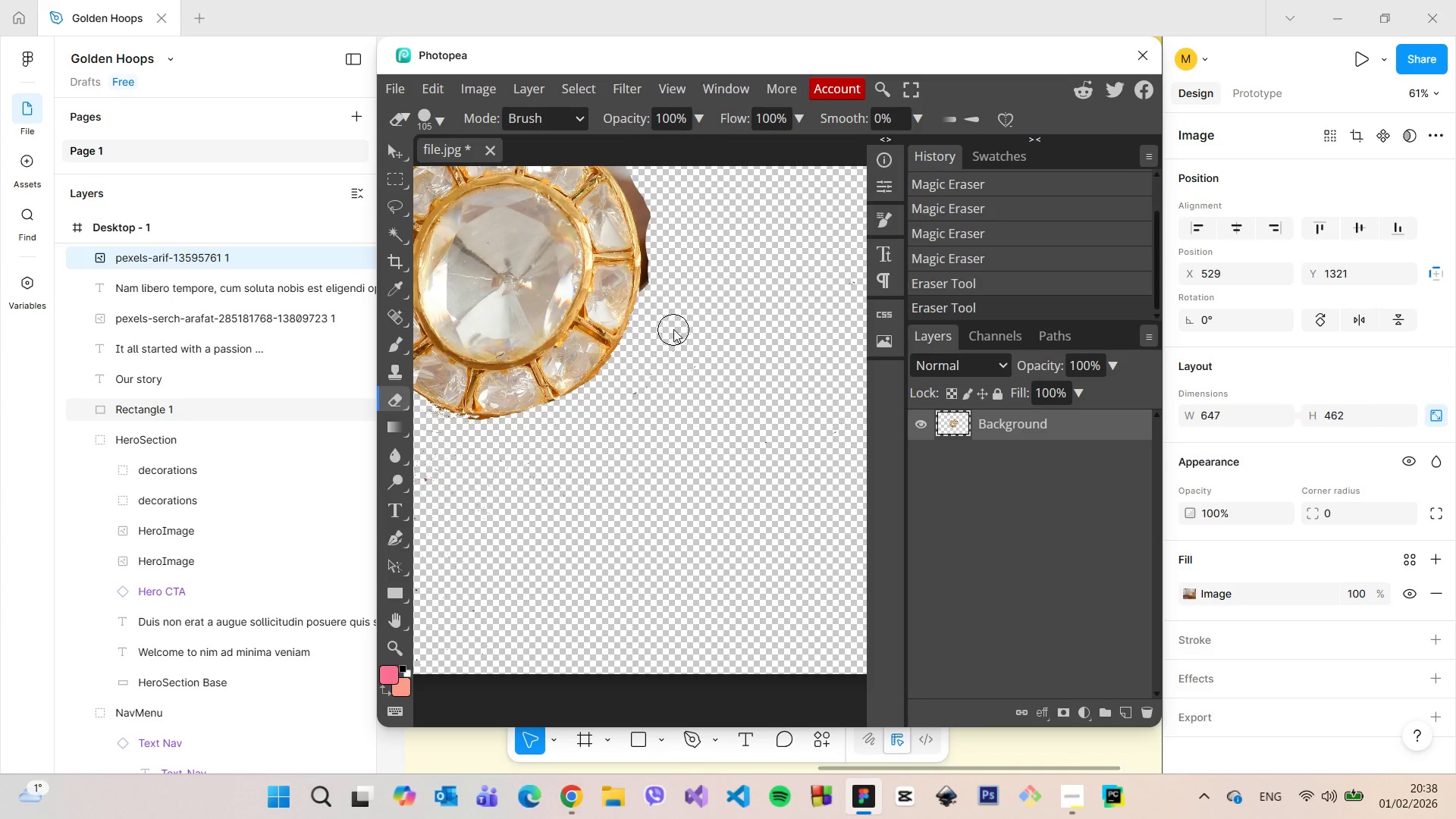 
scroll: coordinate [672, 330], scroll_direction: up, amount: 3.0
 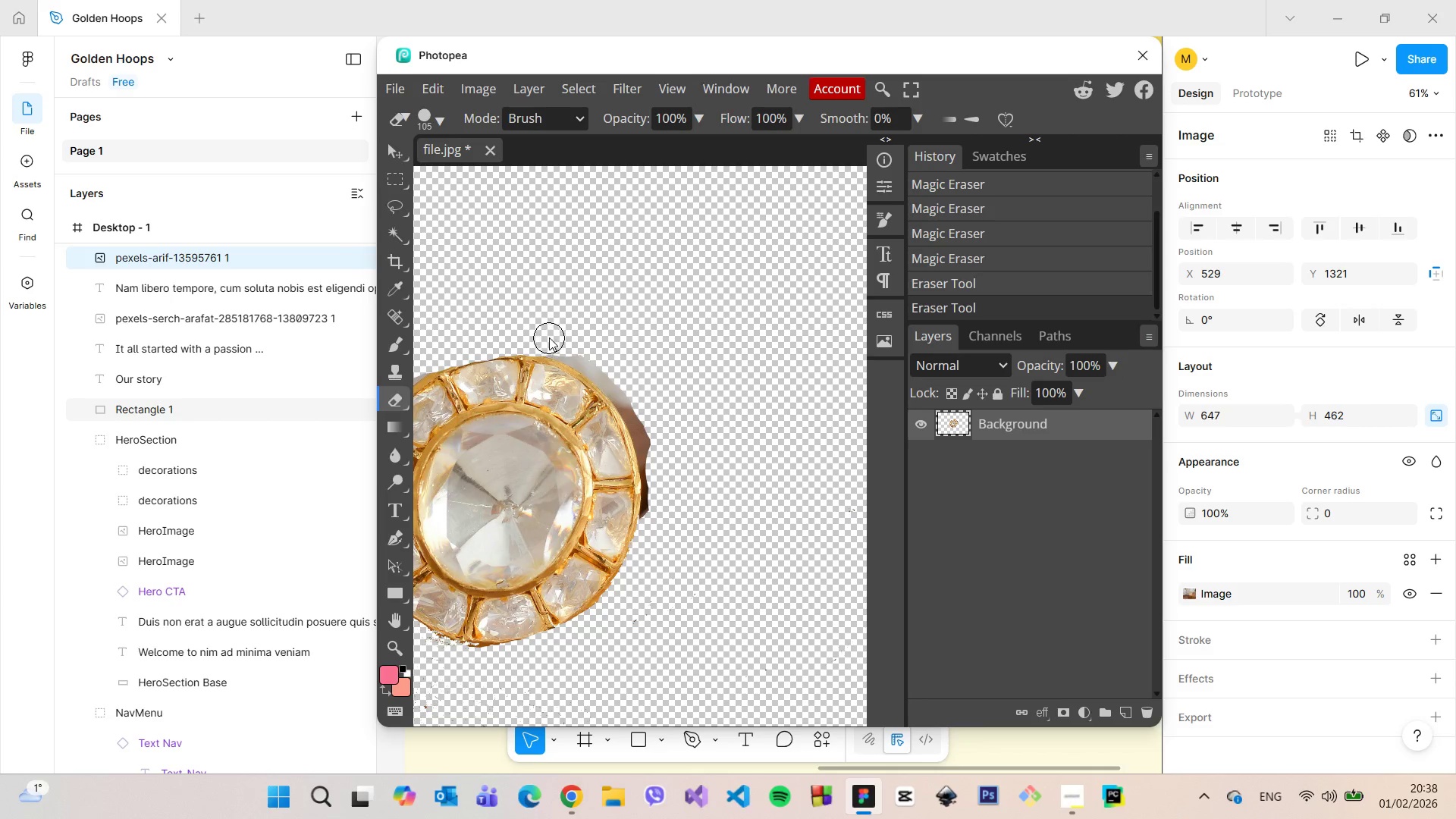 
left_click_drag(start_coordinate=[548, 342], to_coordinate=[673, 485])
 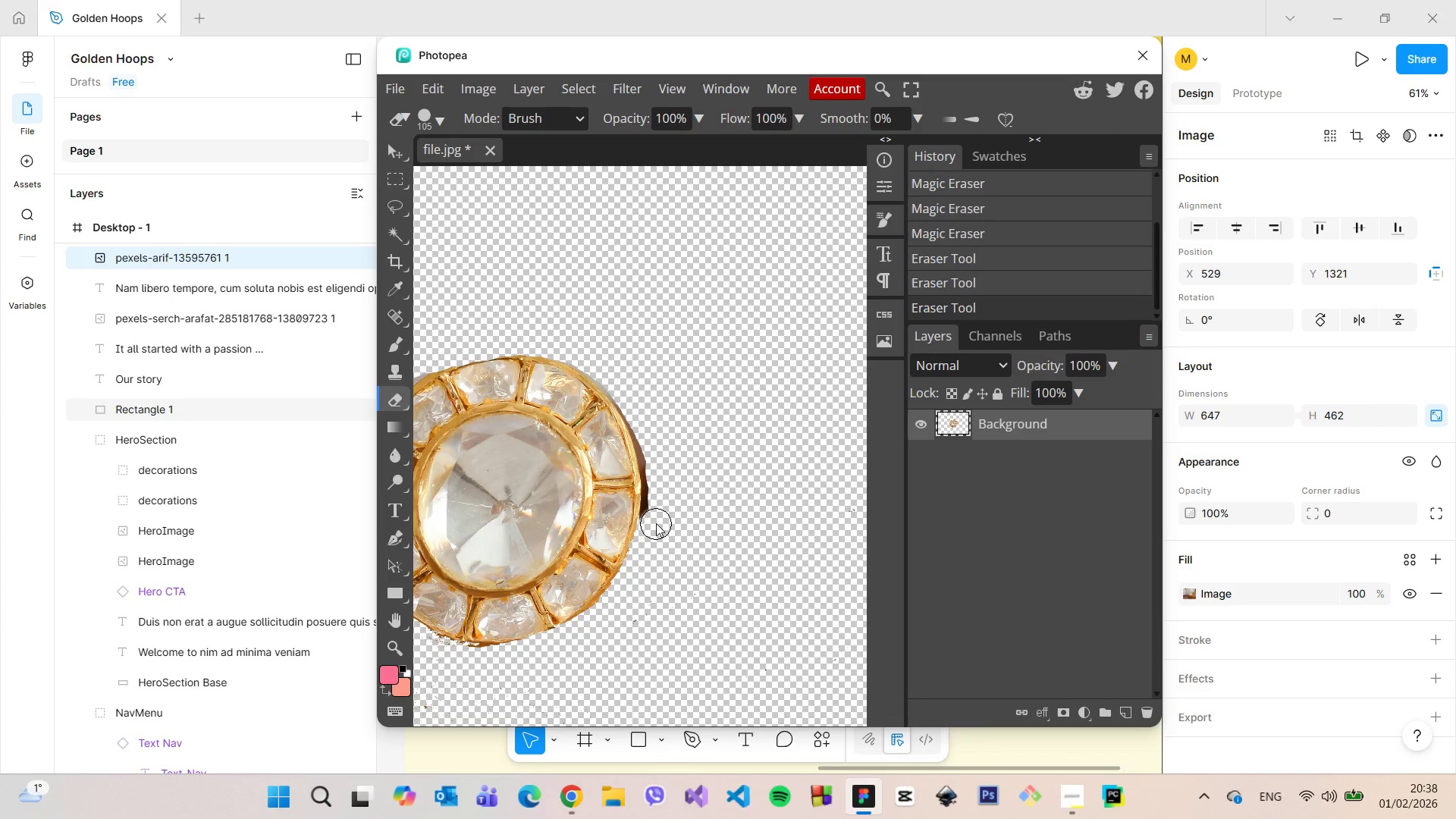 
left_click_drag(start_coordinate=[656, 523], to_coordinate=[559, 336])
 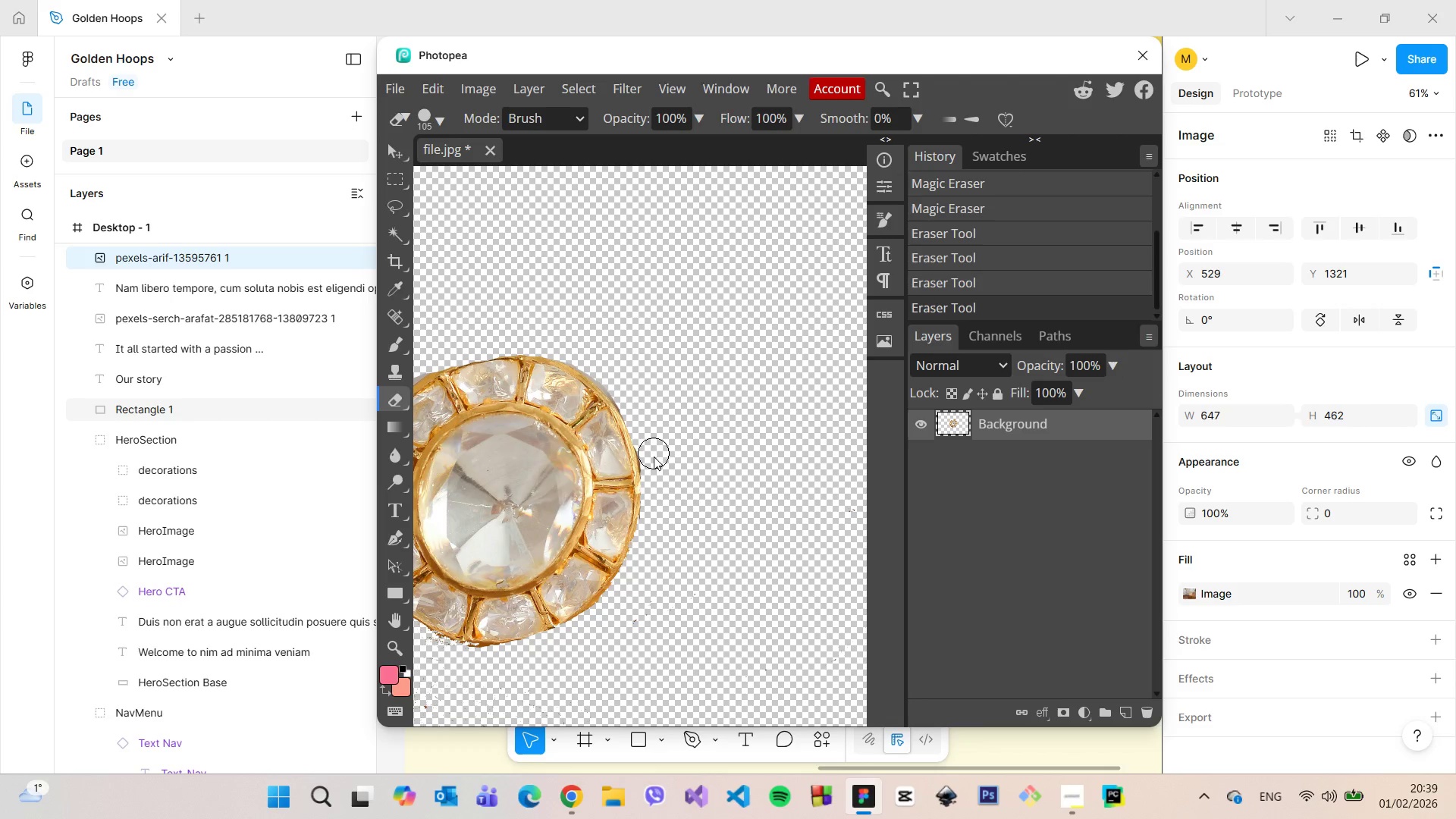 
scroll: coordinate [674, 504], scroll_direction: down, amount: 1.0
 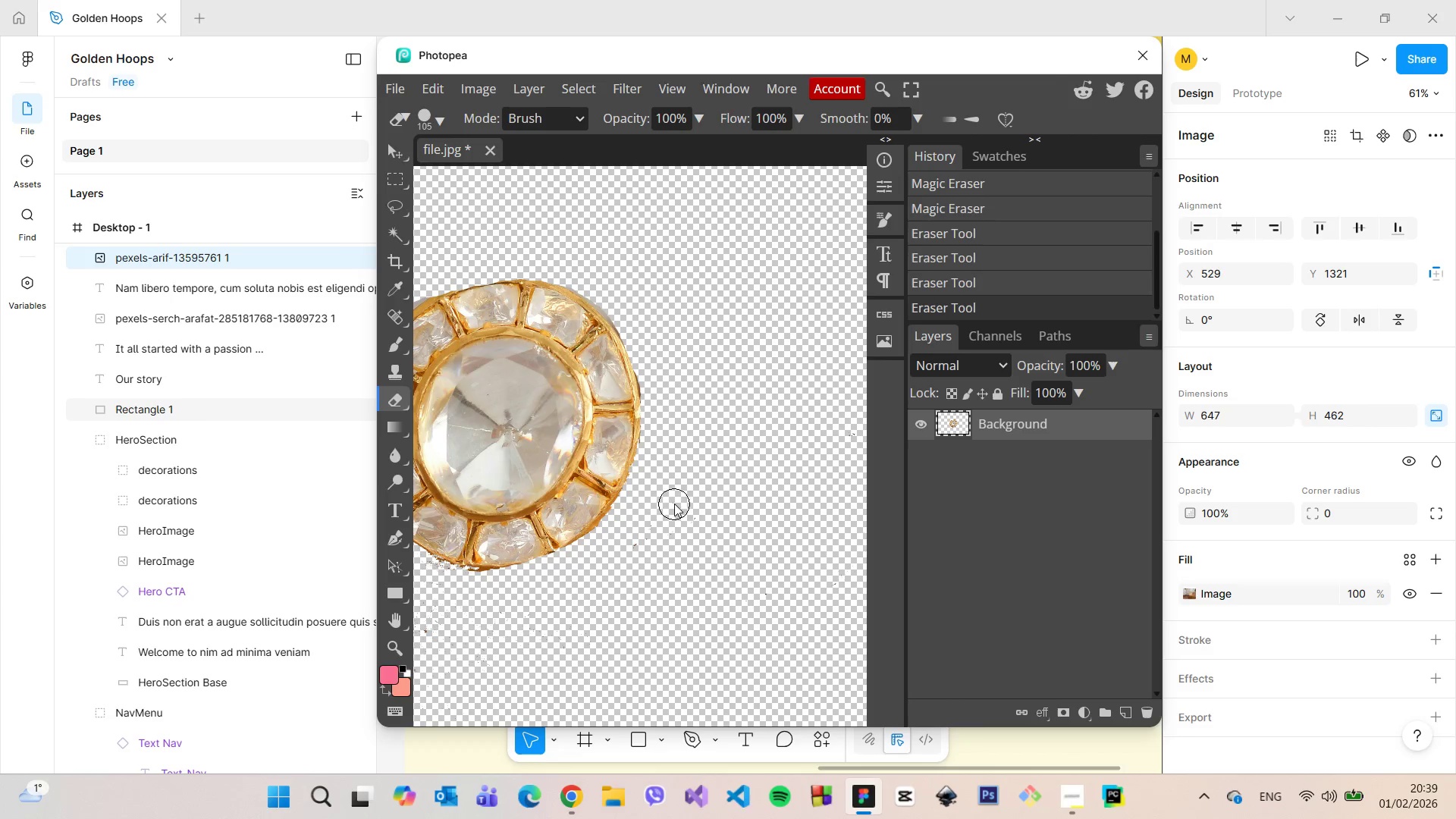 
hold_key(key=ControlLeft, duration=1.06)
 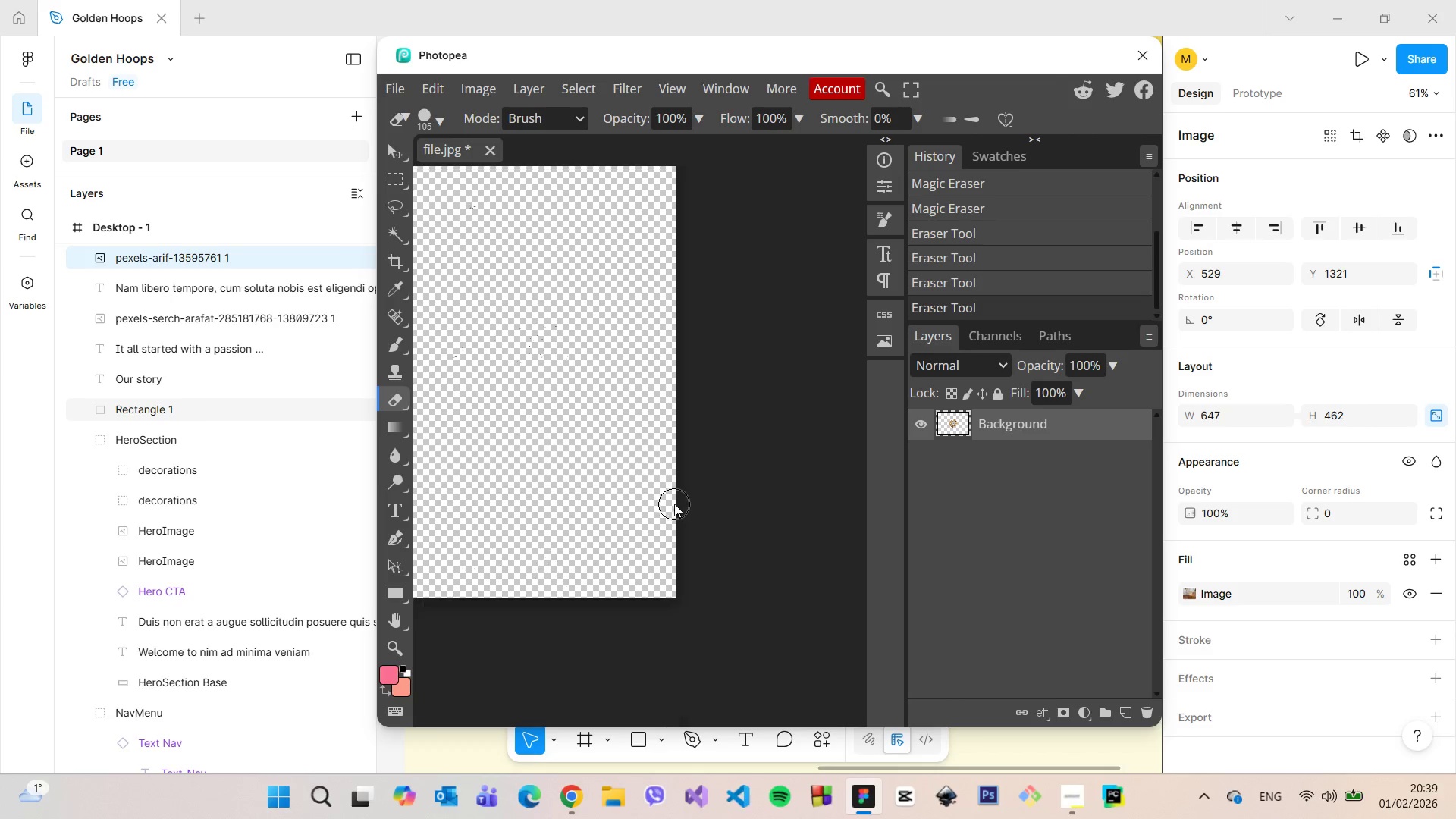 
scroll: coordinate [674, 504], scroll_direction: up, amount: 5.0
 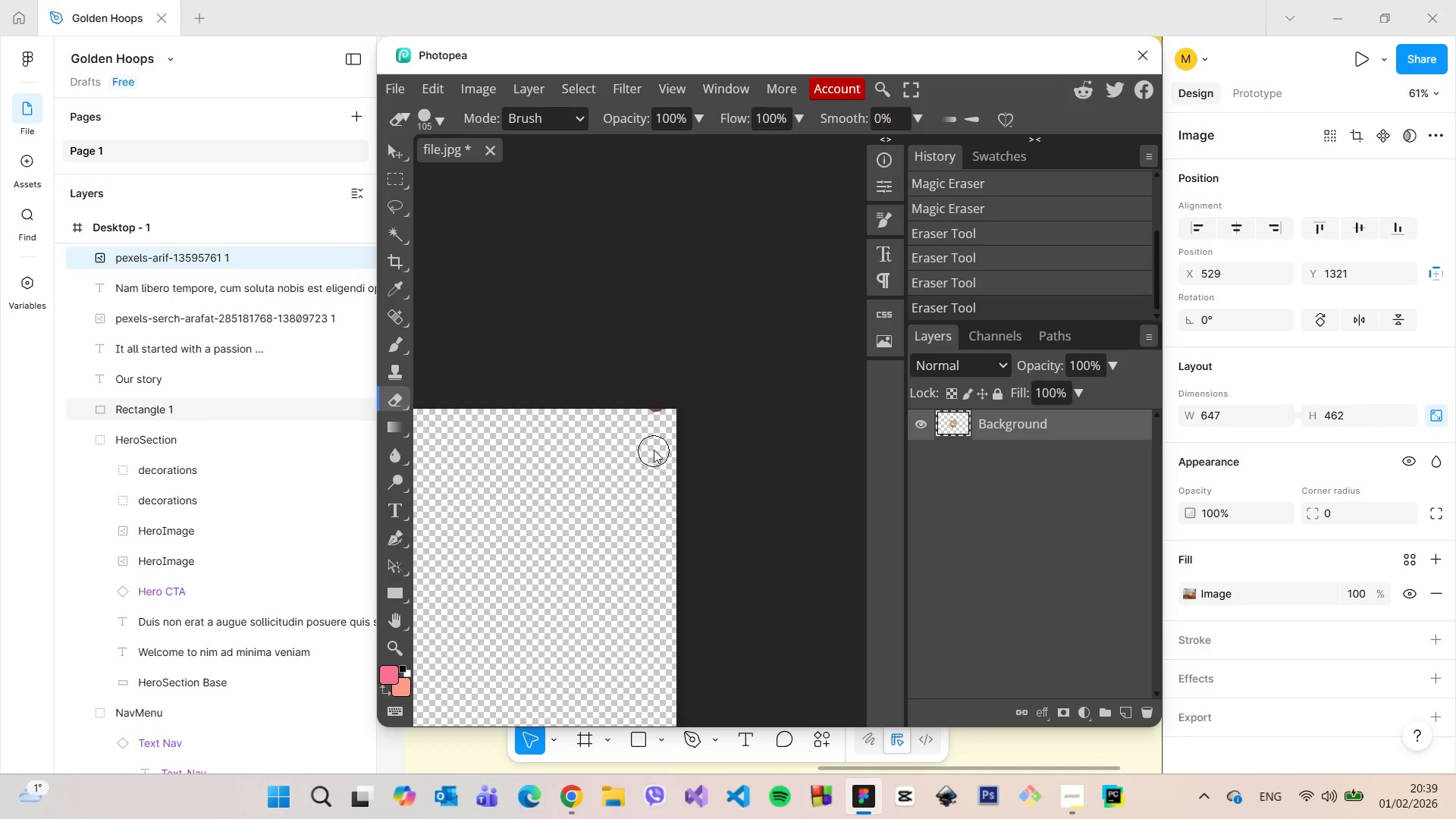 
left_click_drag(start_coordinate=[653, 447], to_coordinate=[674, 511])
 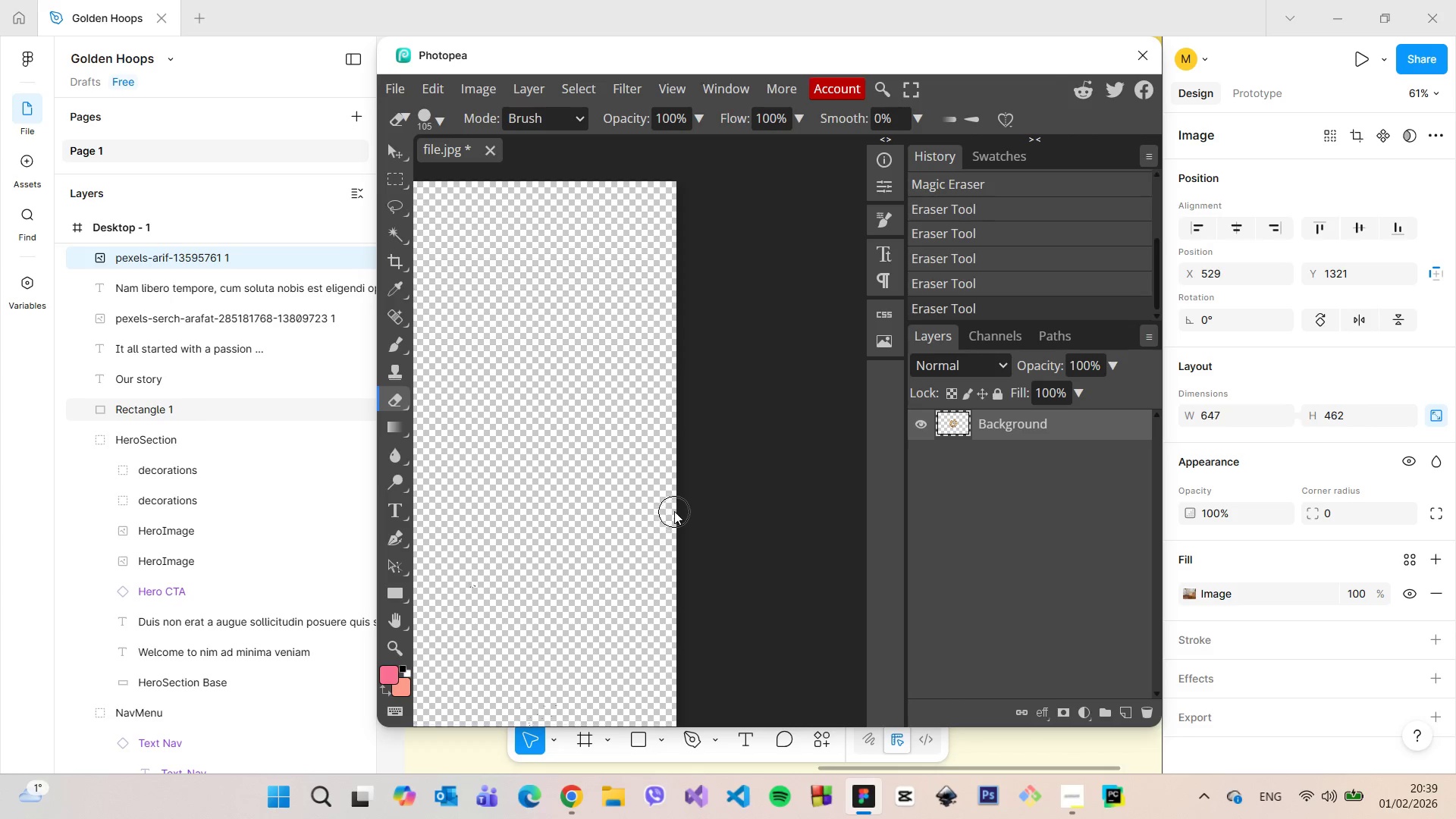 
scroll: coordinate [674, 511], scroll_direction: down, amount: 8.0
 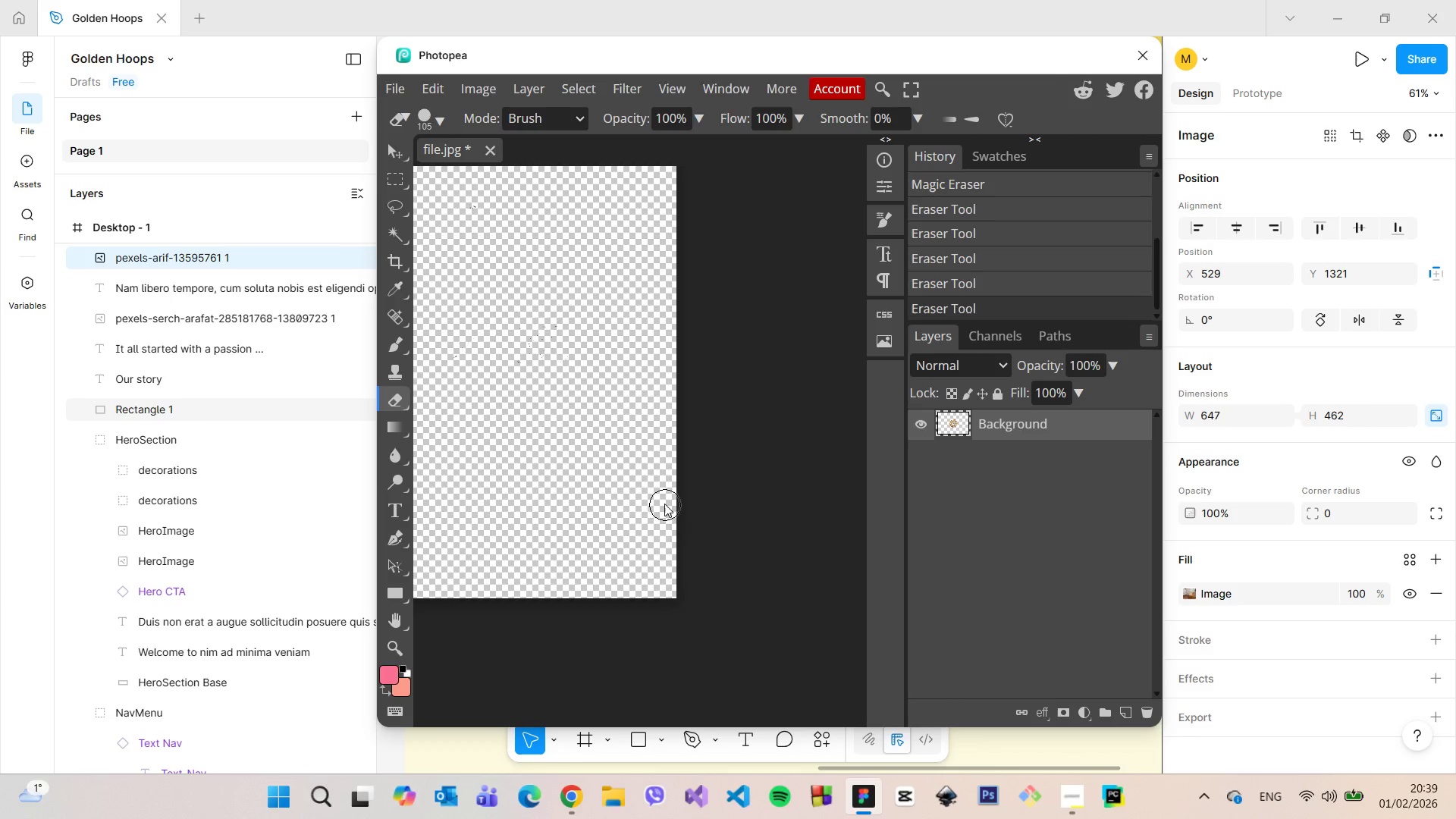 
hold_key(key=ControlLeft, duration=1.52)
 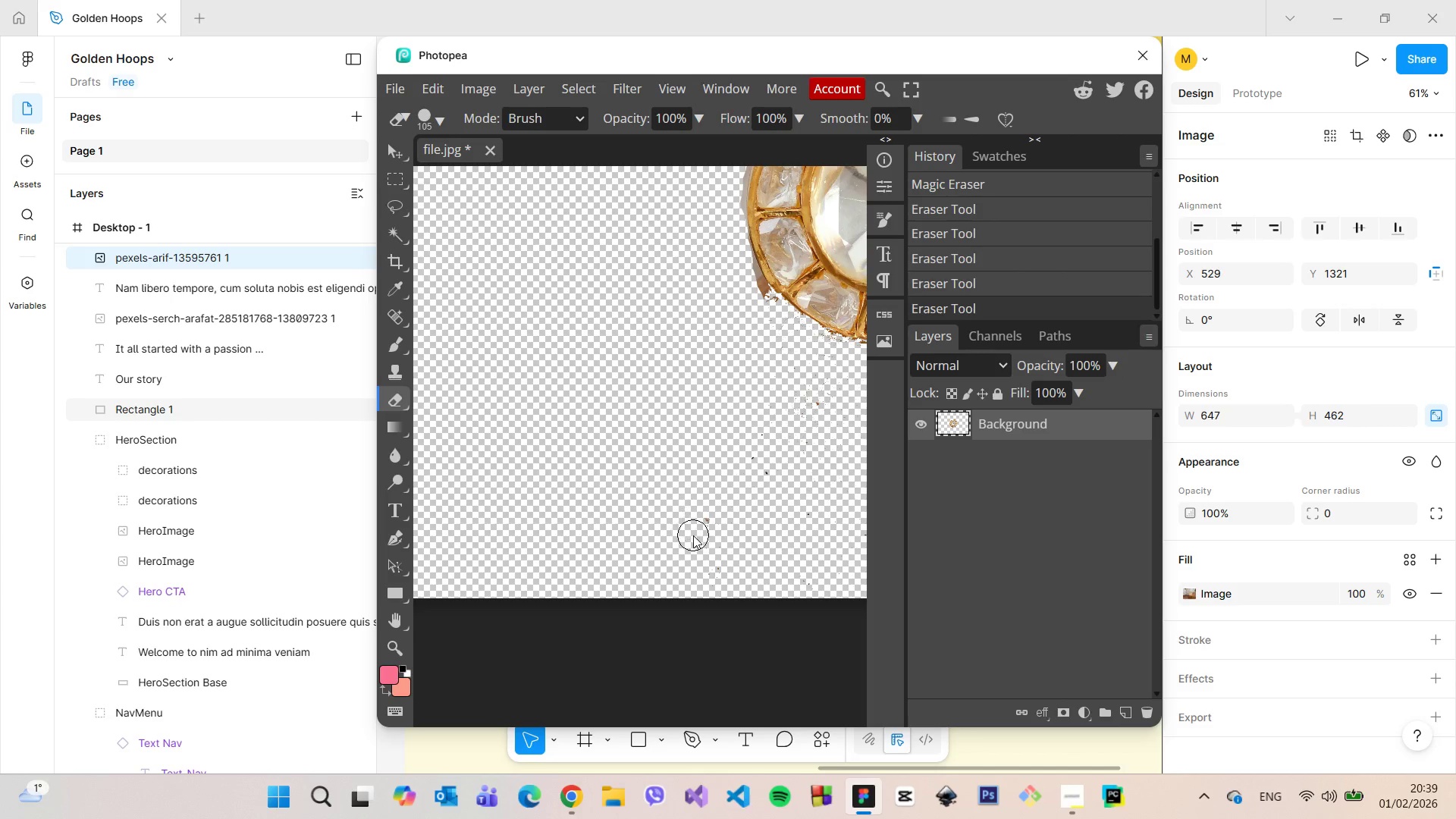 
key(Control+ControlLeft)
 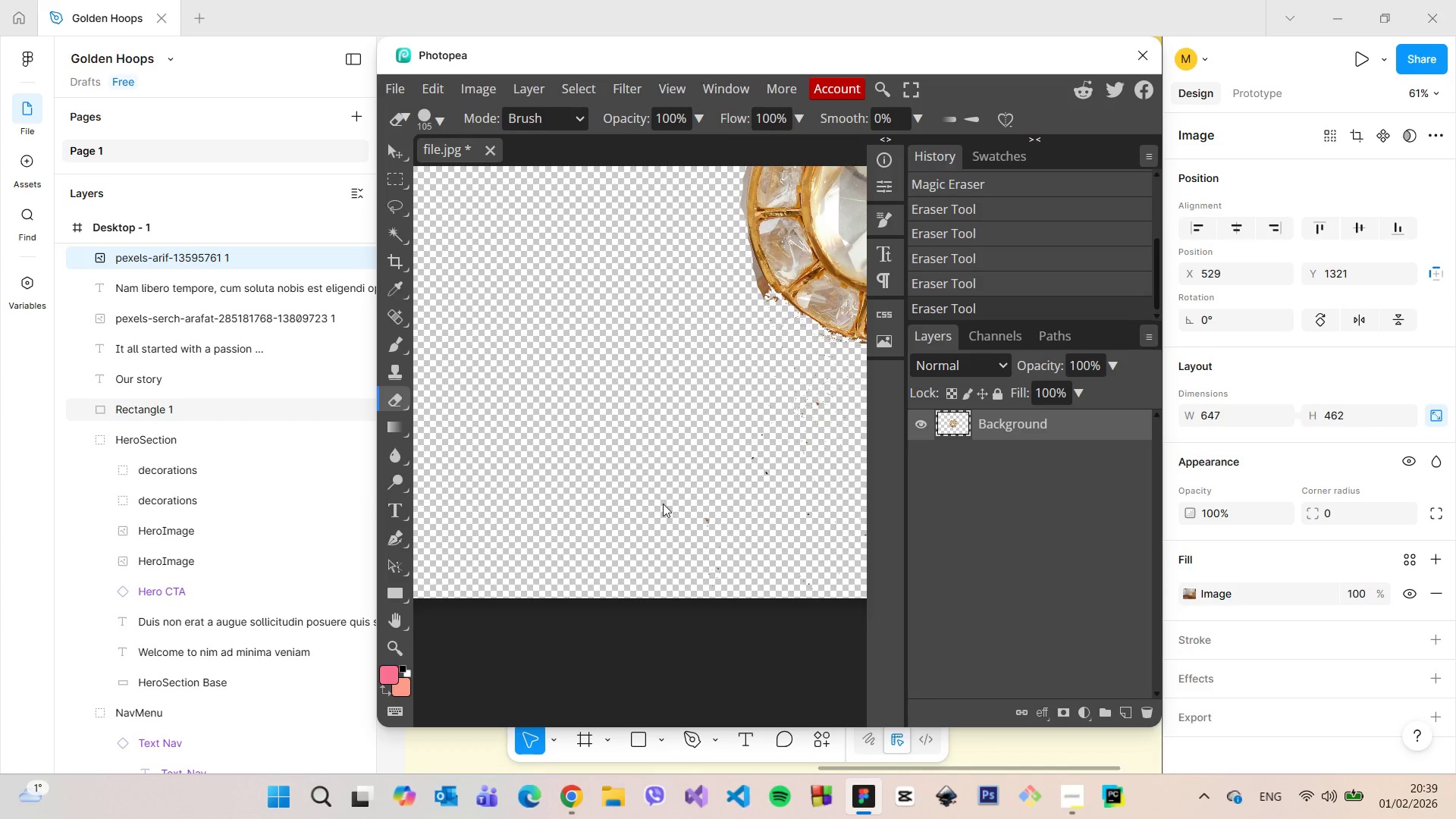 
key(Control+ControlLeft)
 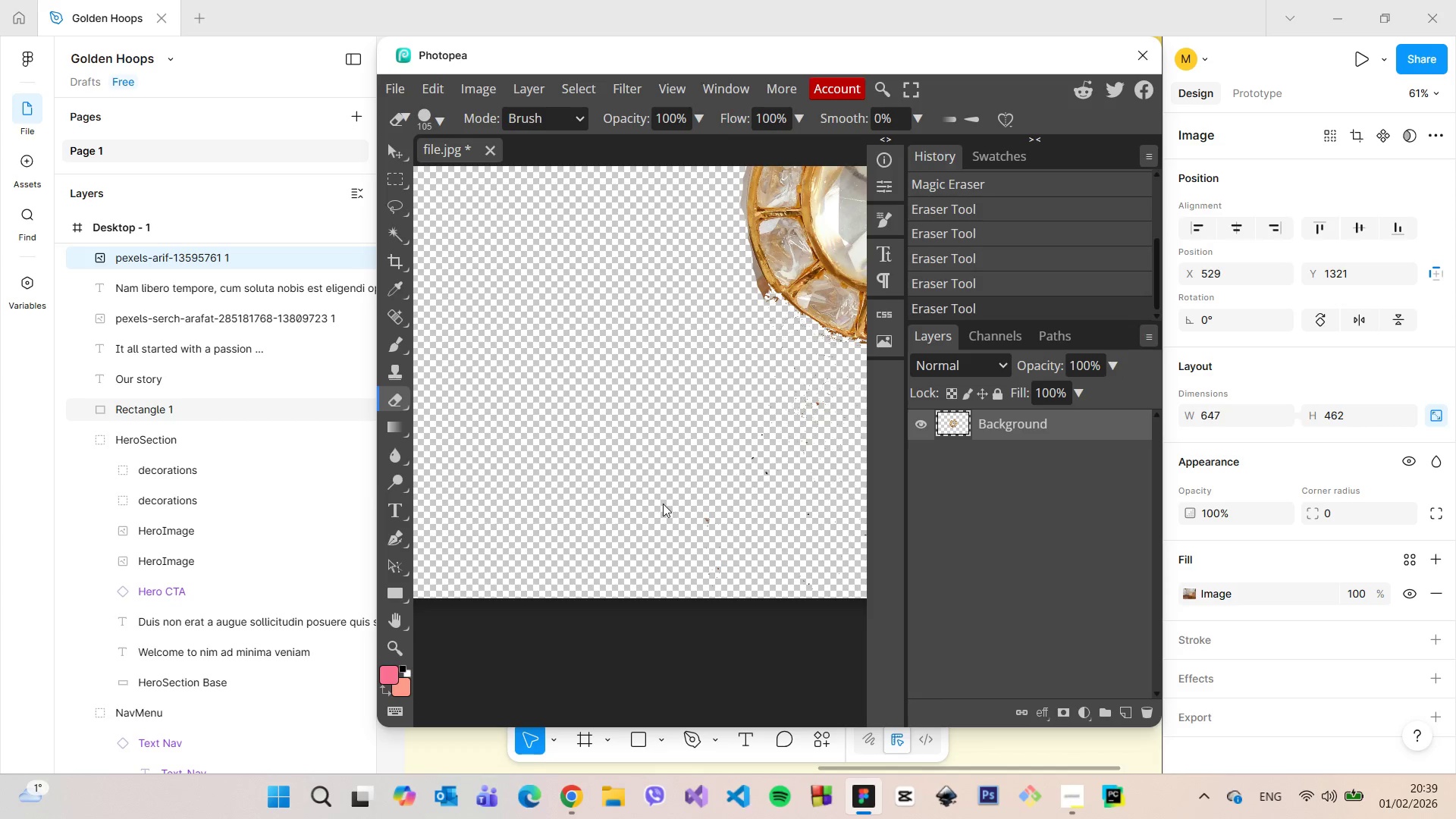 
key(Control+ControlLeft)
 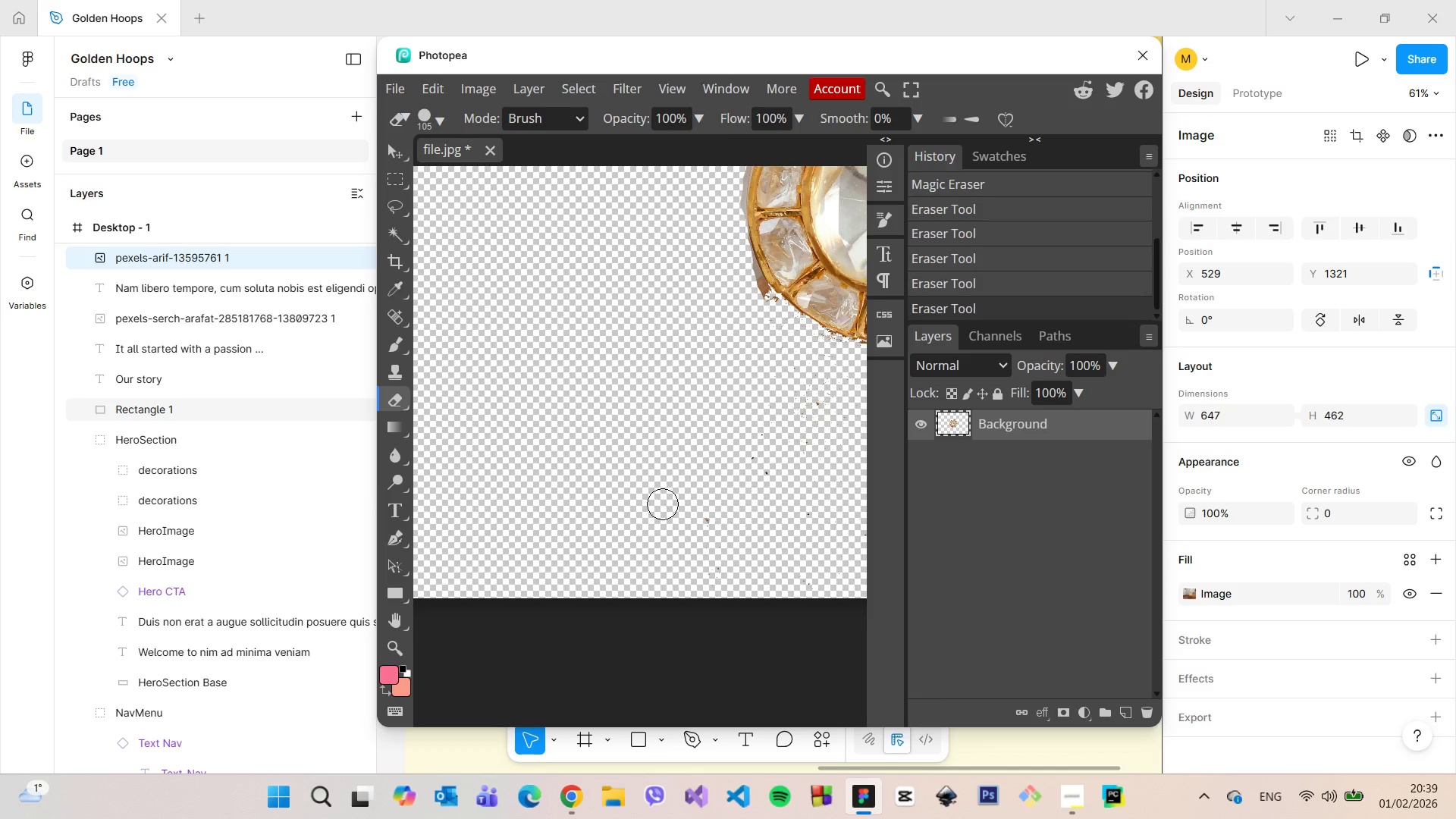 
key(Control+ControlLeft)
 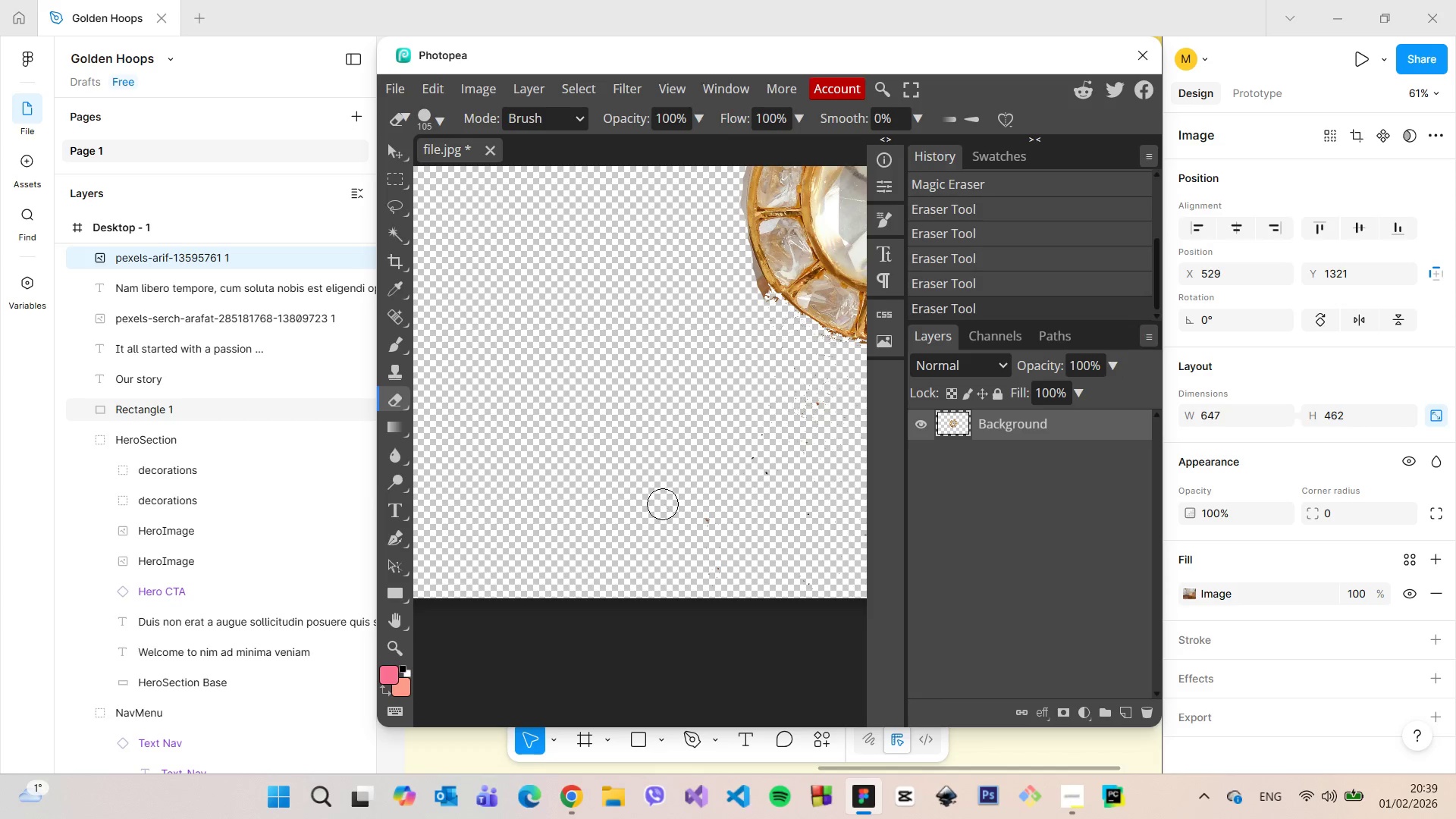 
key(Control+ControlLeft)
 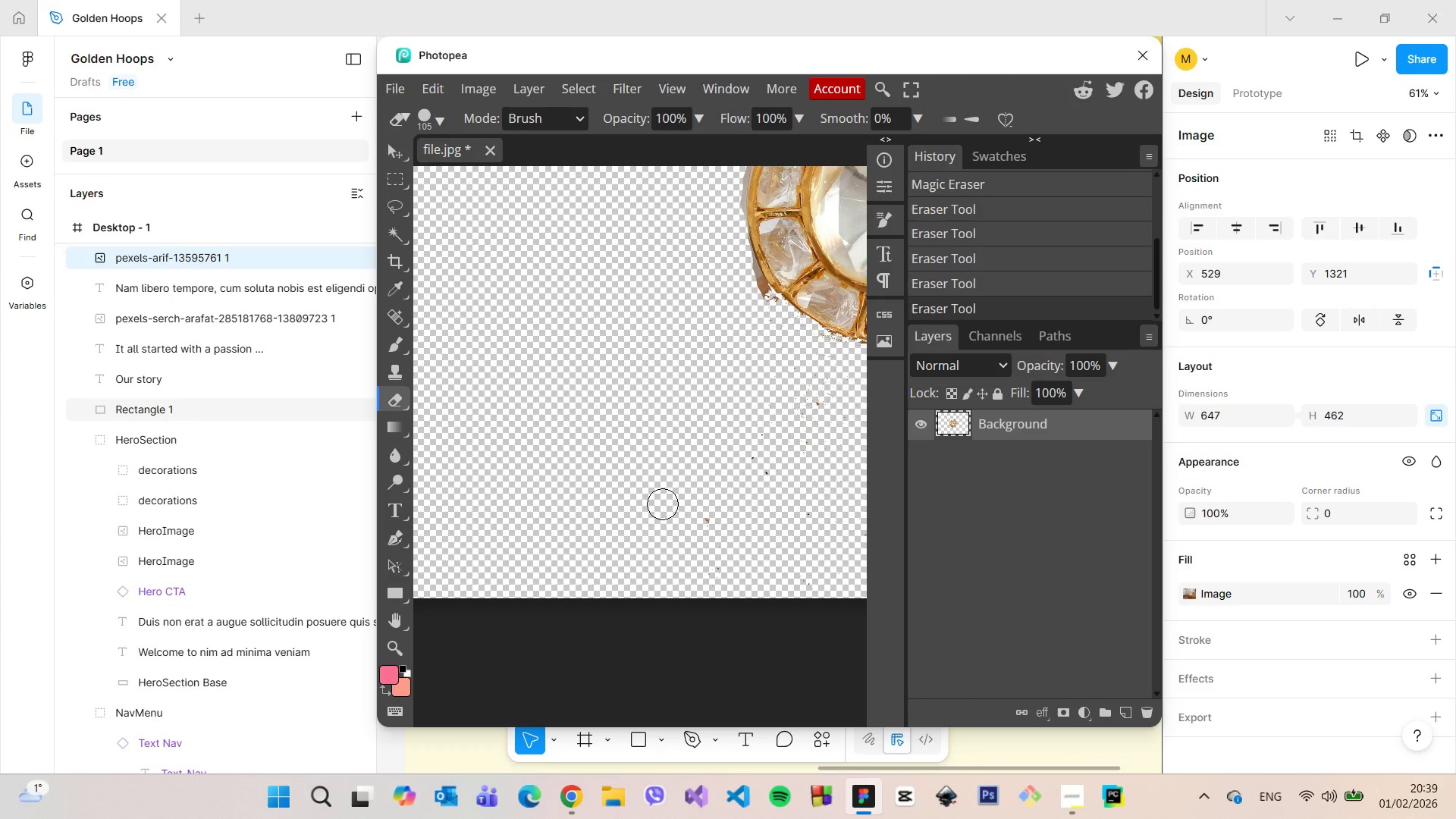 
key(Control+ControlLeft)
 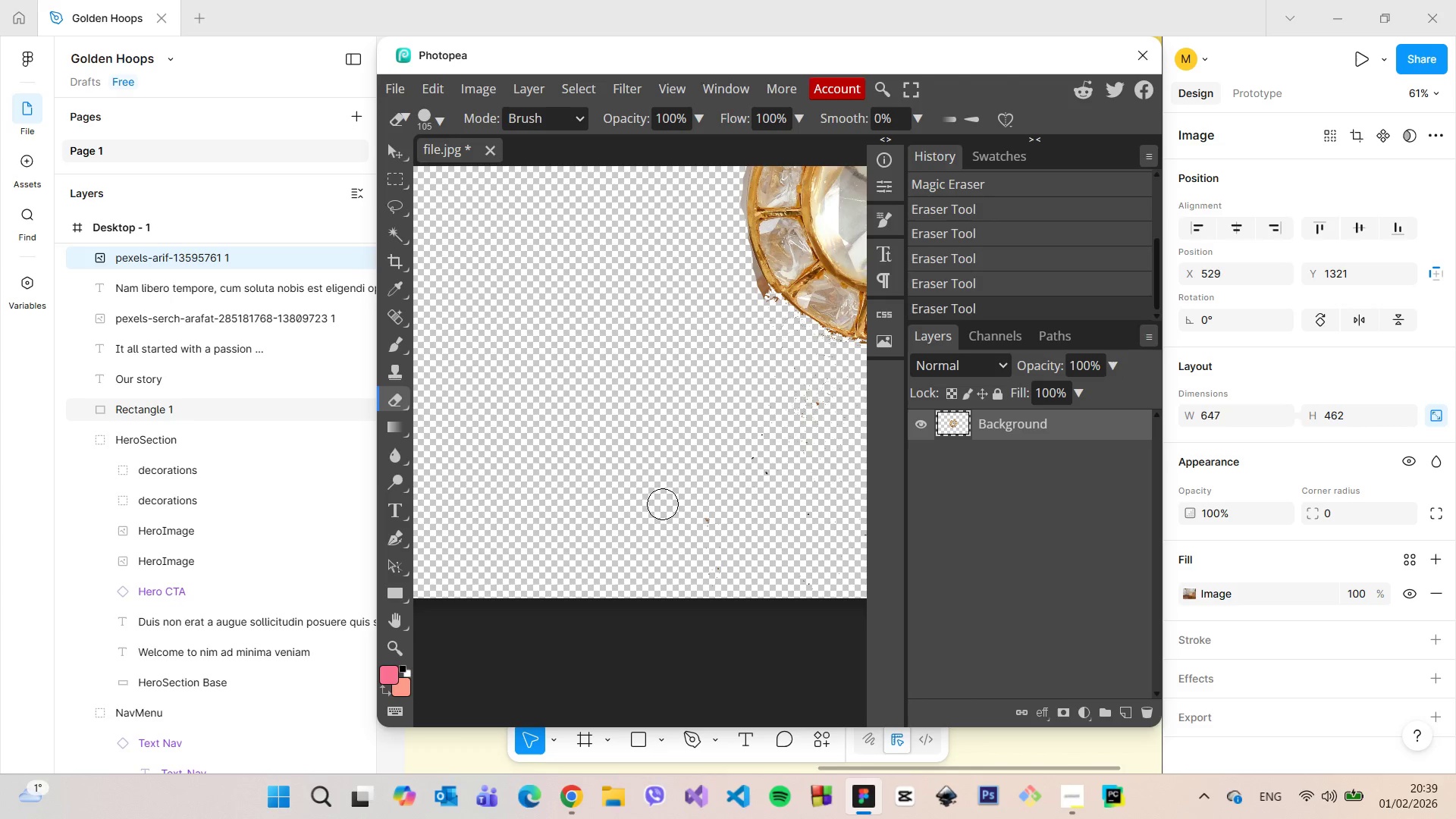 
key(Control+ControlLeft)
 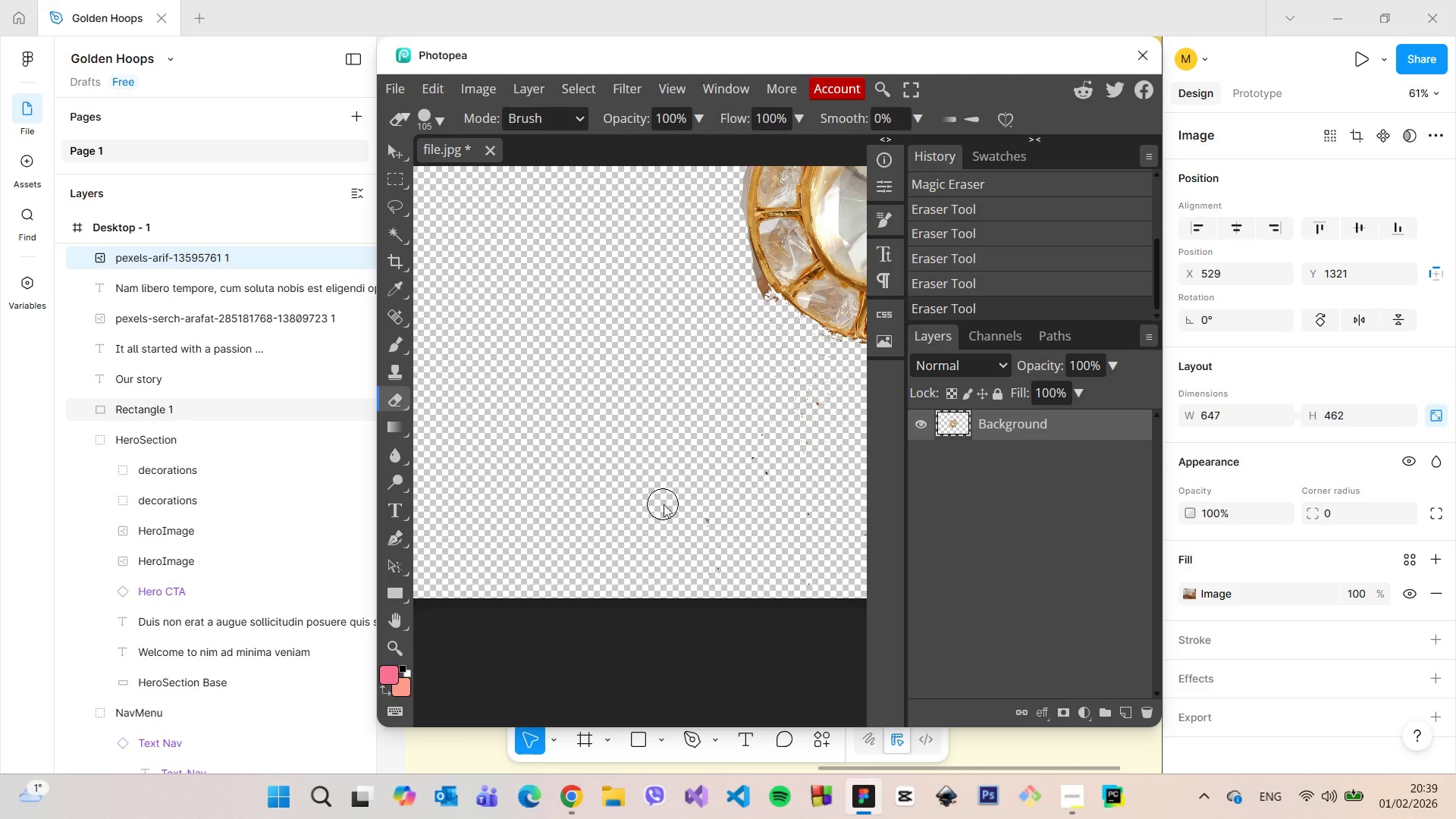 
key(Control+ControlLeft)
 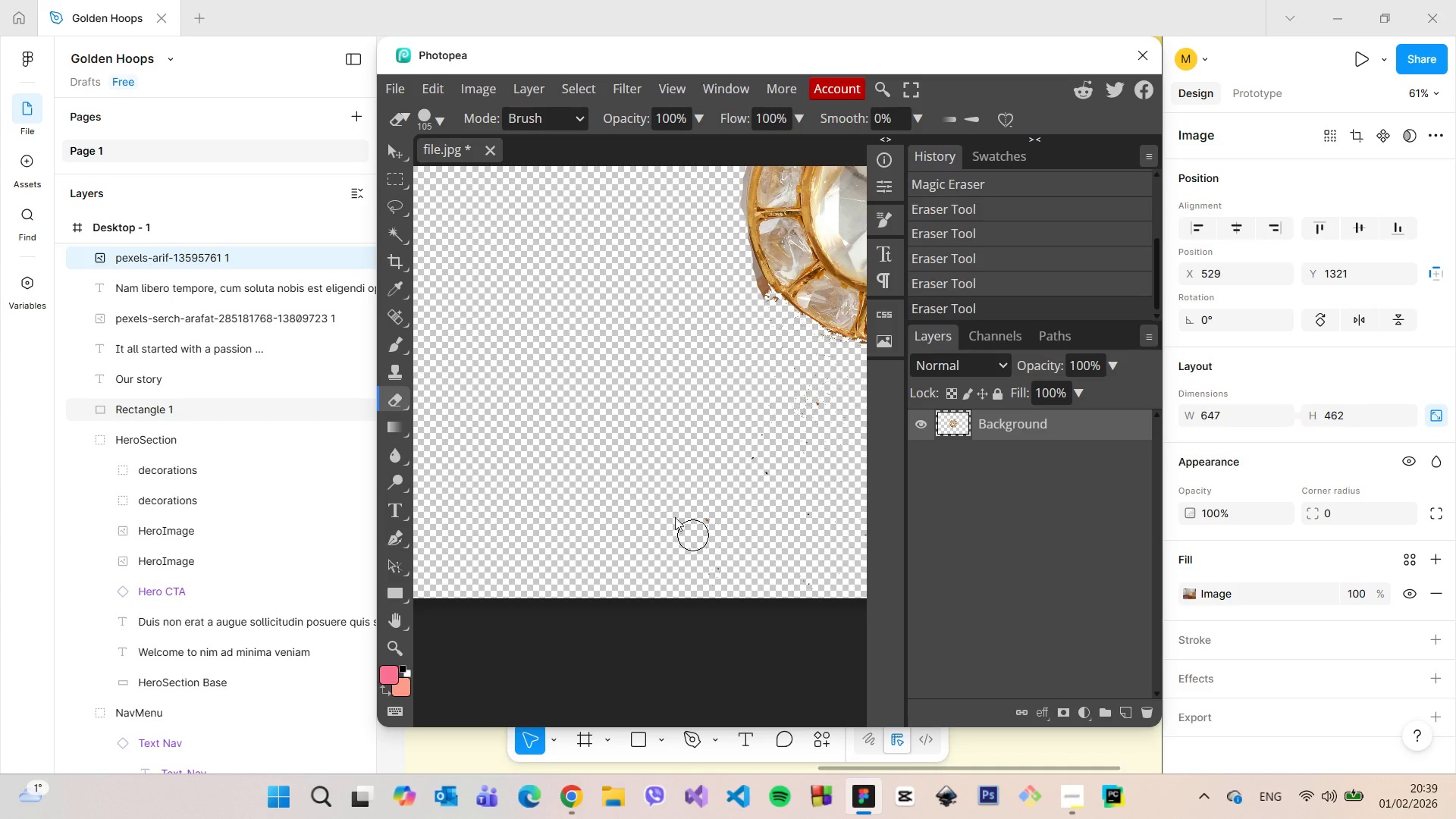 
scroll: coordinate [663, 504], scroll_direction: up, amount: 10.0
 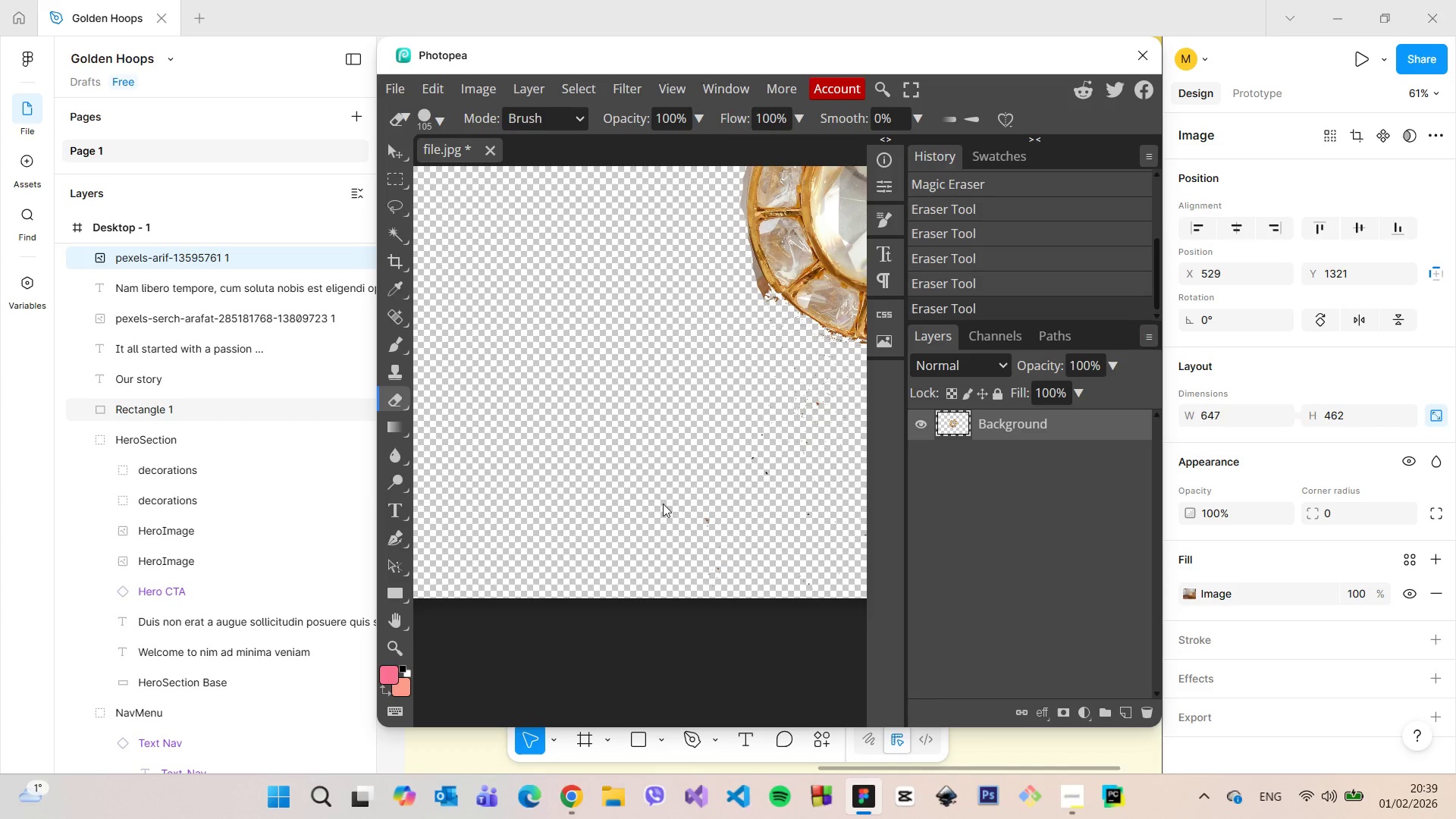 
left_click_drag(start_coordinate=[693, 535], to_coordinate=[811, 391])
 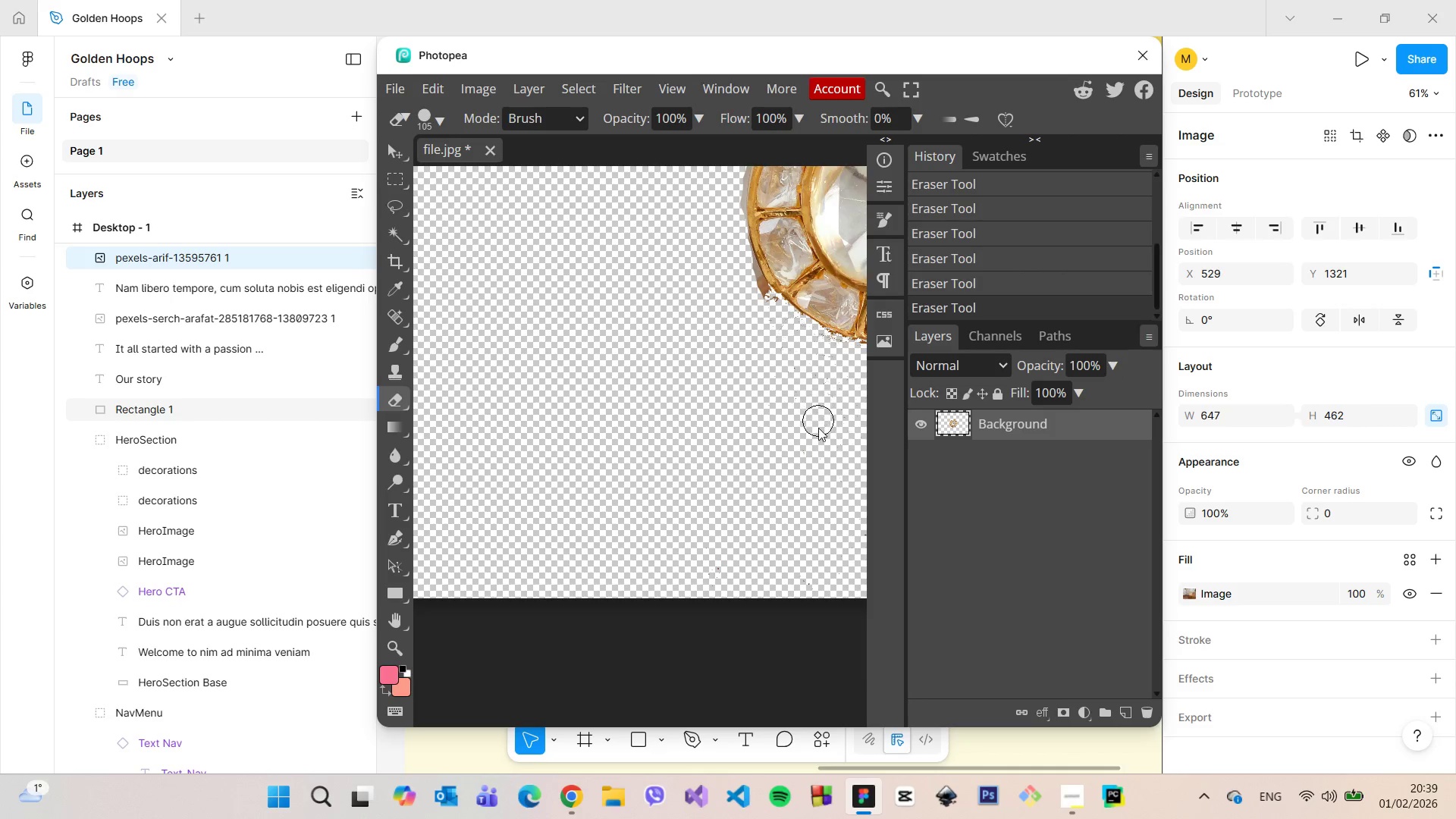 
scroll: coordinate [818, 429], scroll_direction: up, amount: 4.0
 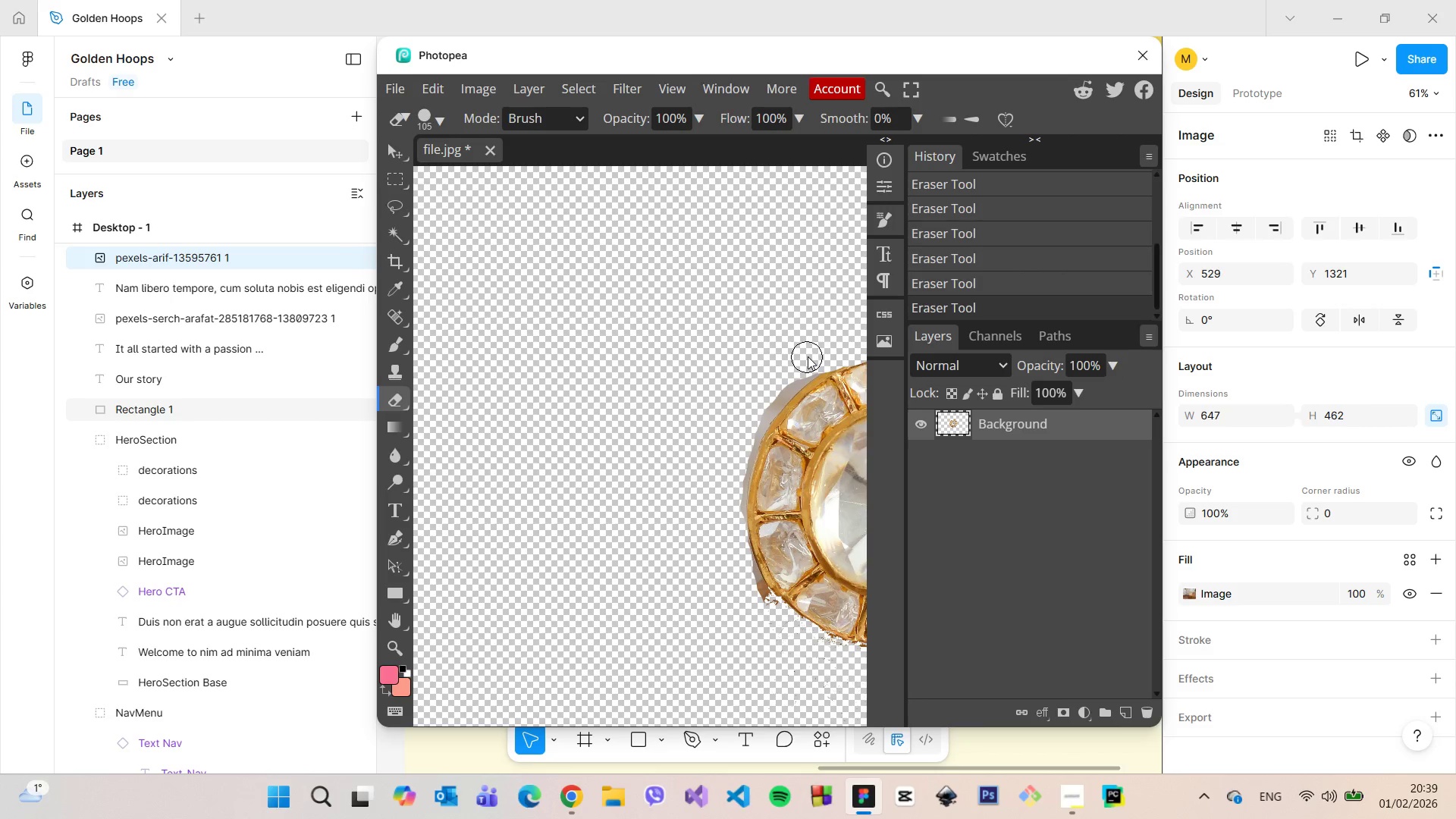 
left_click_drag(start_coordinate=[808, 357], to_coordinate=[781, 632])
 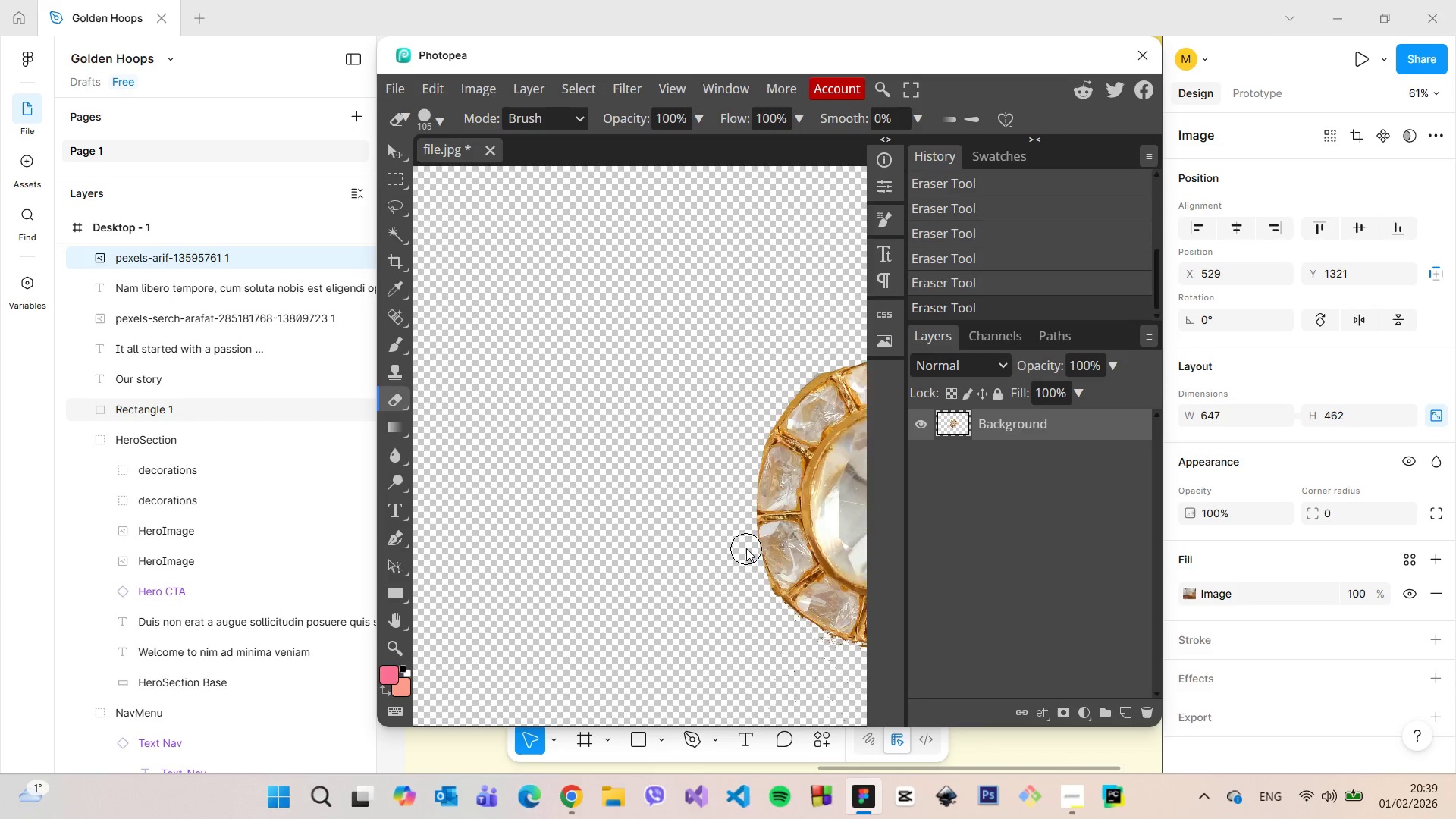 
hold_key(key=ControlLeft, duration=1.0)
 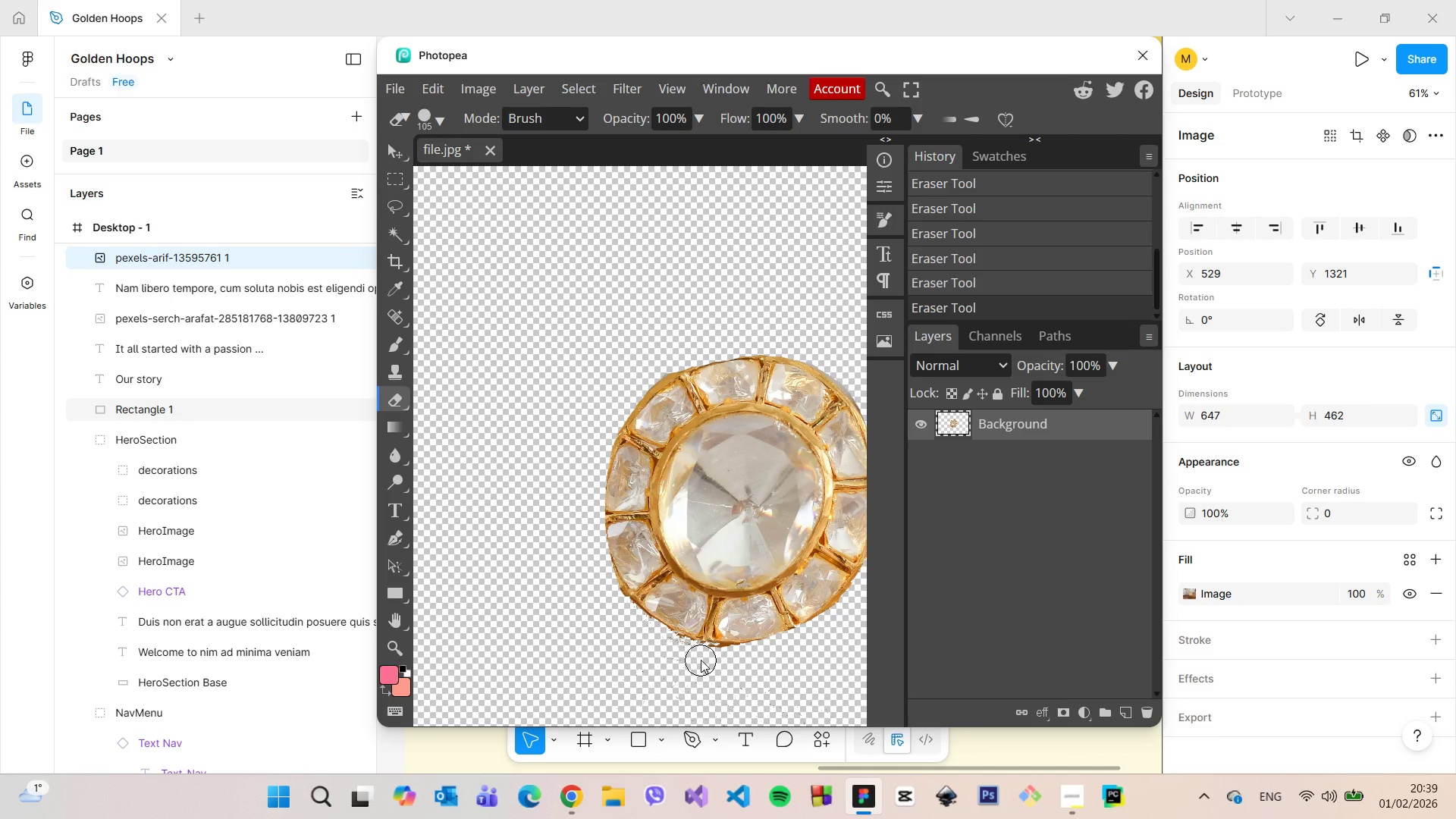 
scroll: coordinate [746, 548], scroll_direction: none, amount: 0.0
 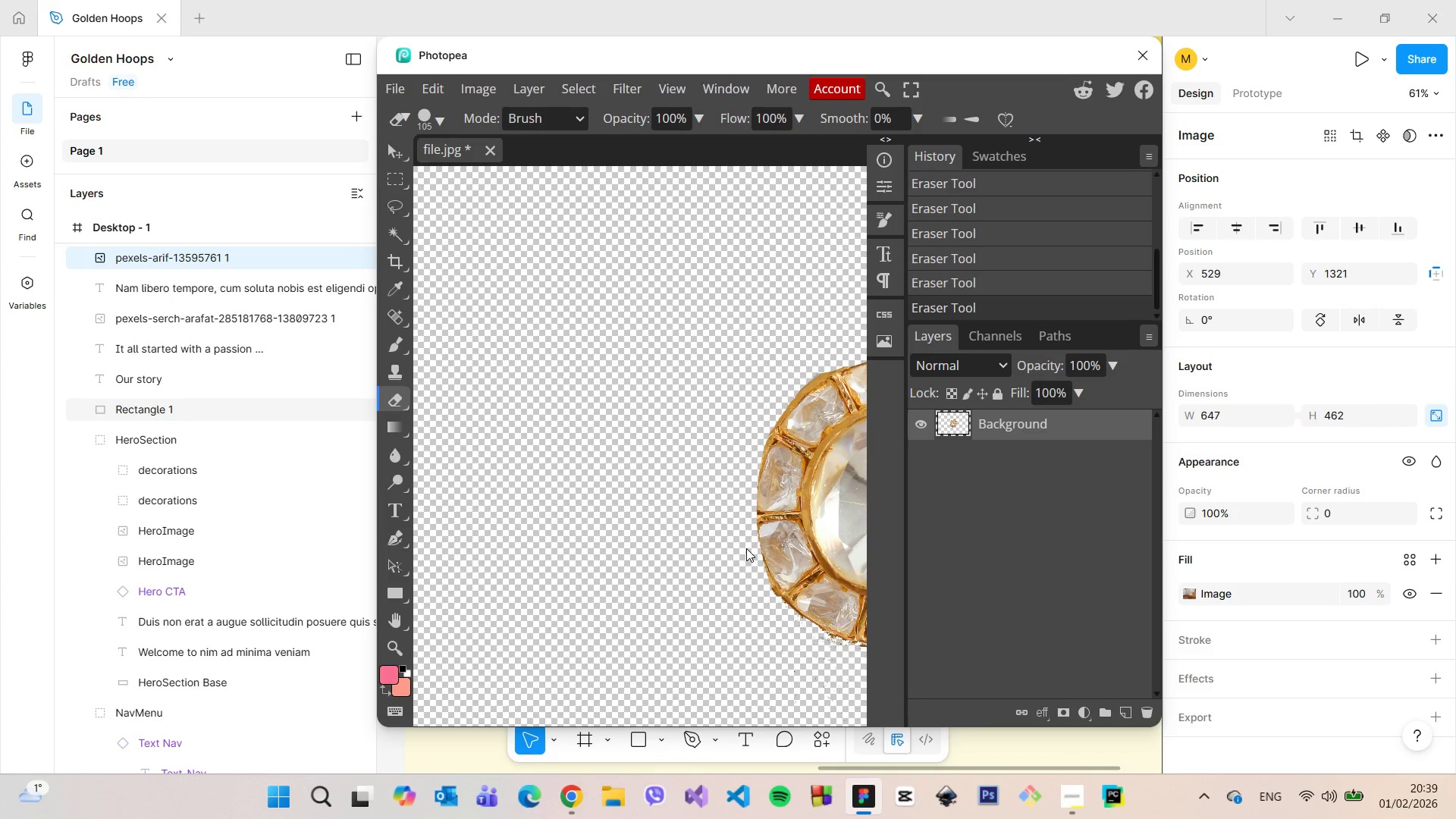 
scroll: coordinate [746, 548], scroll_direction: down, amount: 2.0
 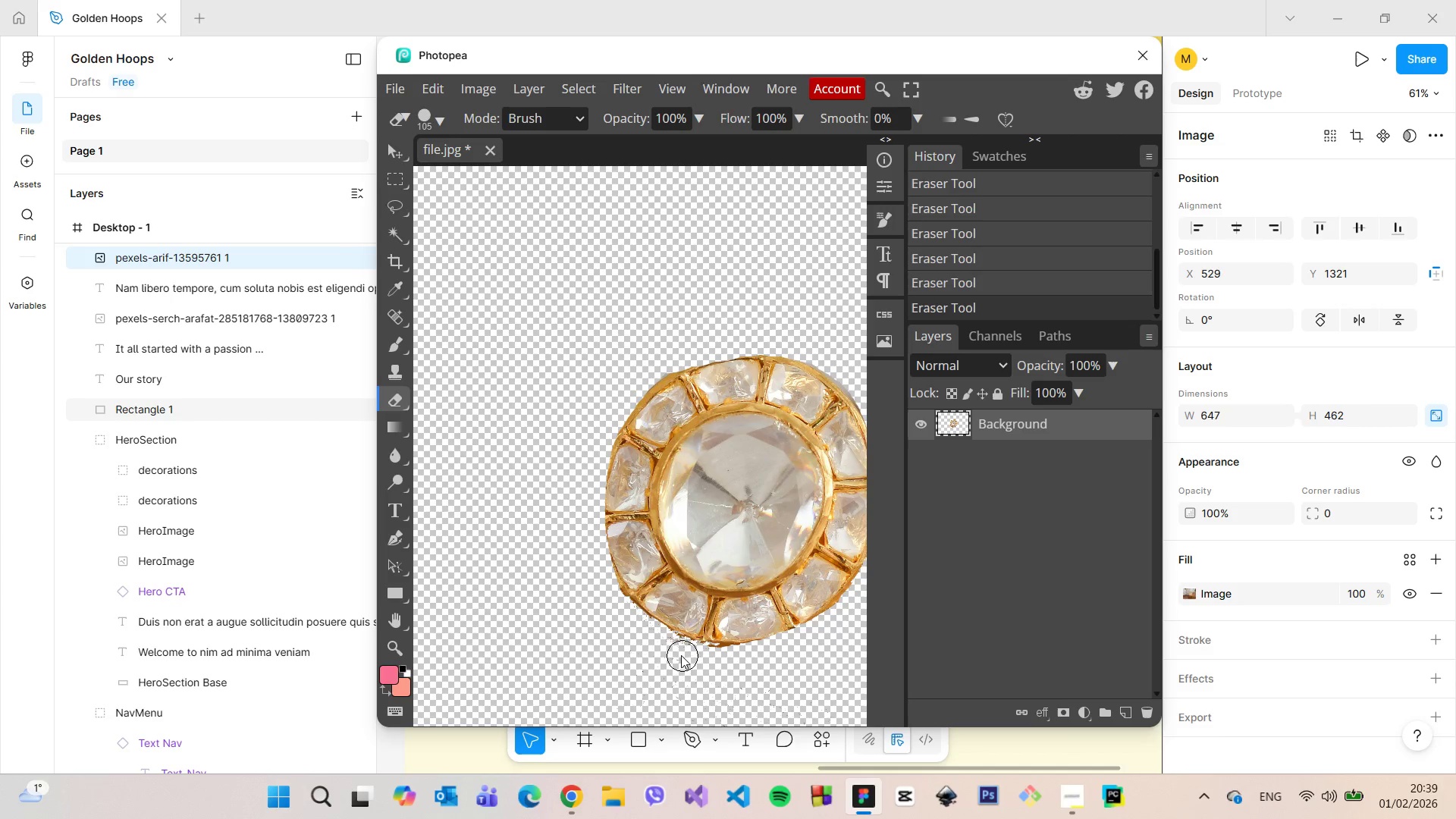 
left_click_drag(start_coordinate=[678, 654], to_coordinate=[598, 593])
 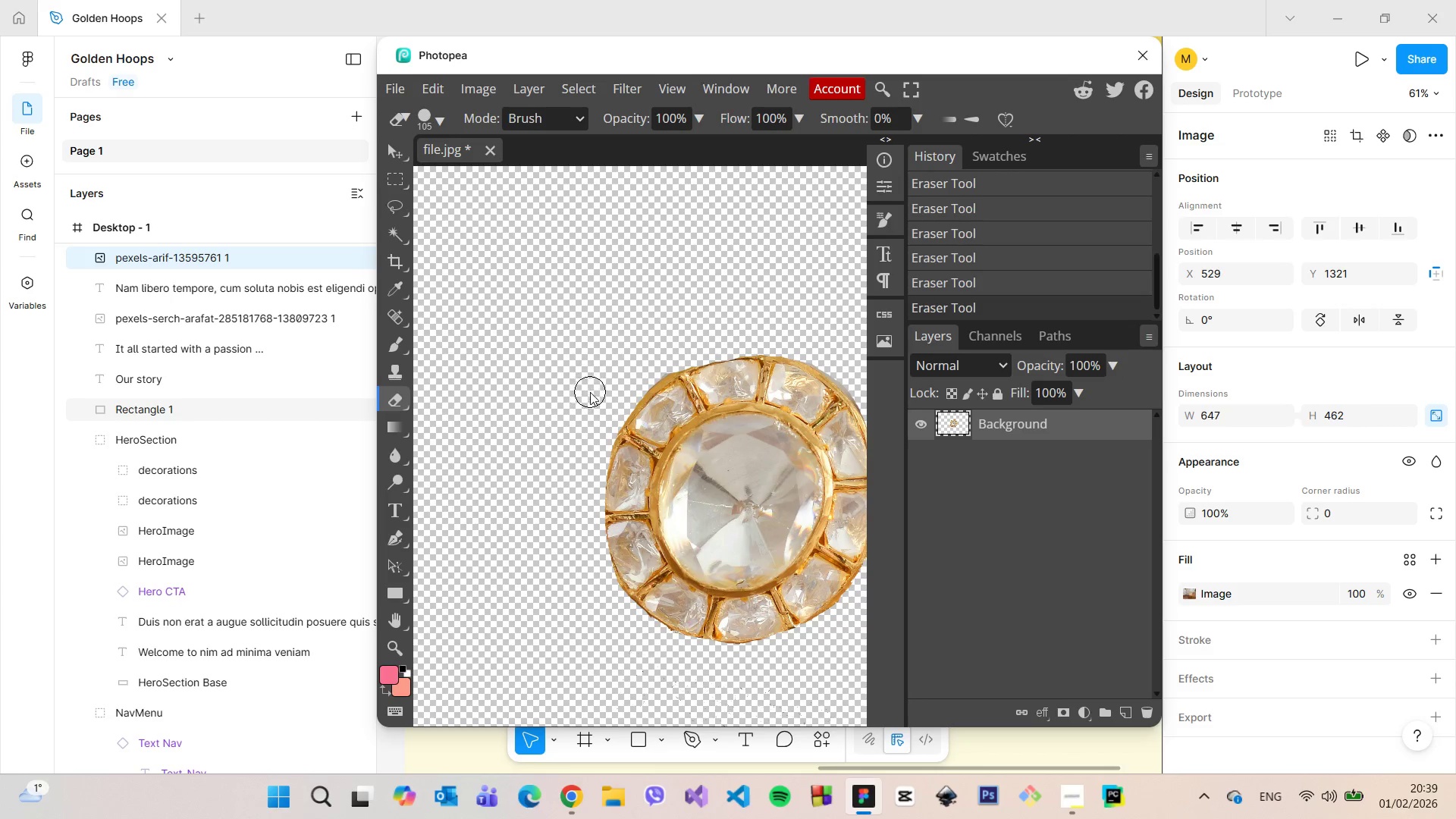 
left_click_drag(start_coordinate=[591, 392], to_coordinate=[880, 410])
 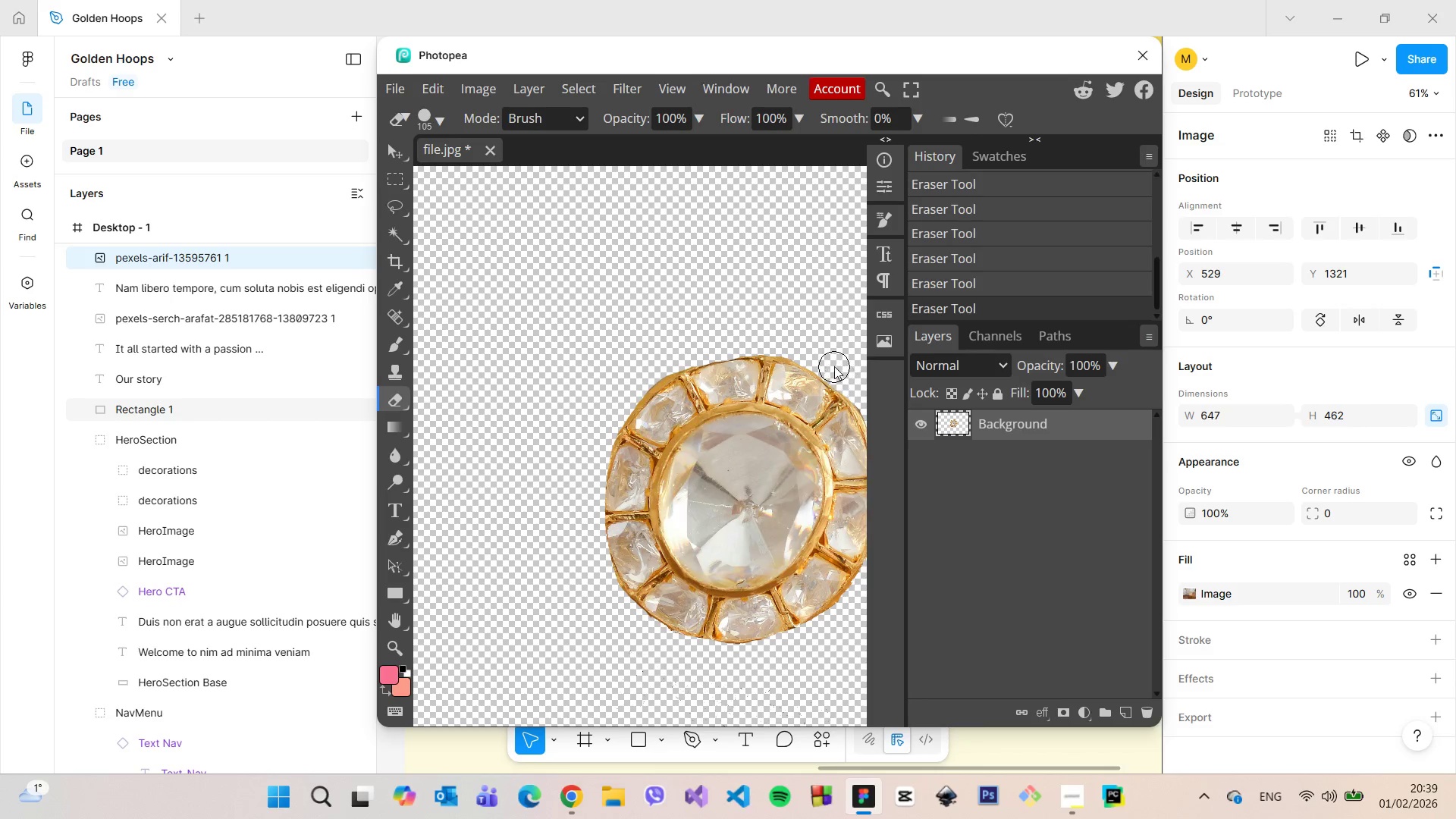 
hold_key(key=ControlLeft, duration=0.72)
scroll: coordinate [834, 366], scroll_direction: down, amount: 2.0
 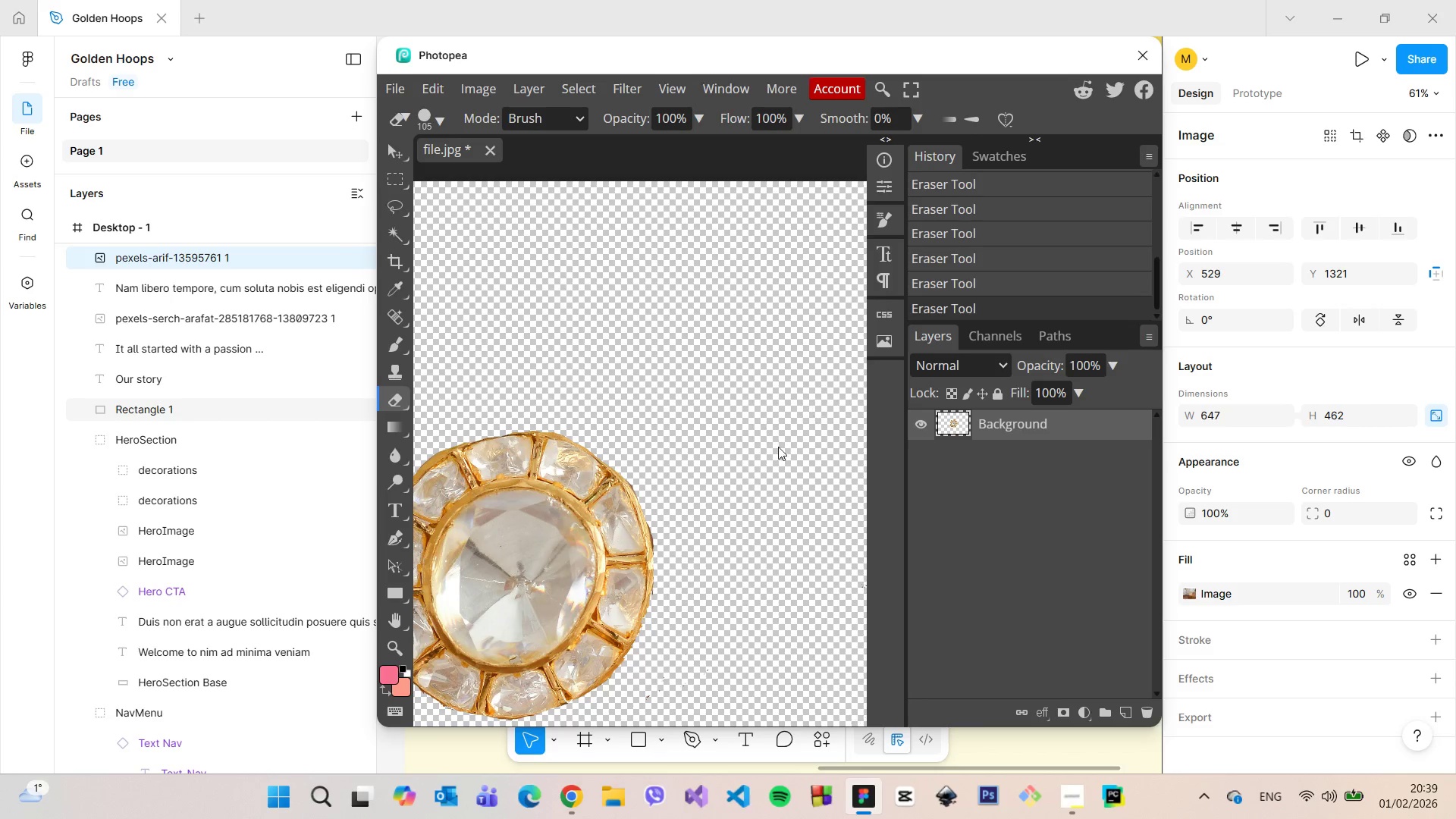 
left_click_drag(start_coordinate=[642, 471], to_coordinate=[682, 551])
 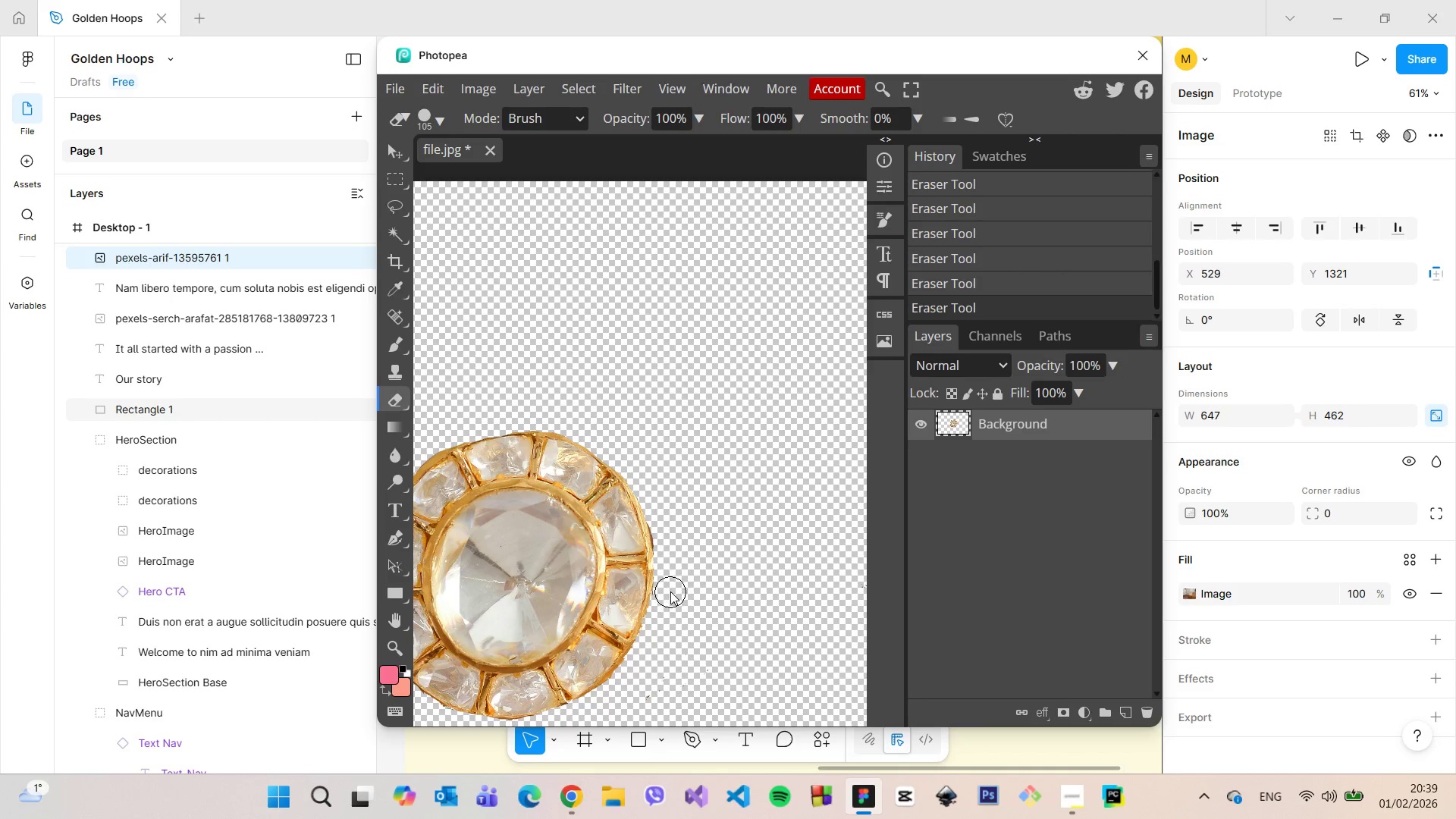 
left_click_drag(start_coordinate=[670, 592], to_coordinate=[655, 479])
 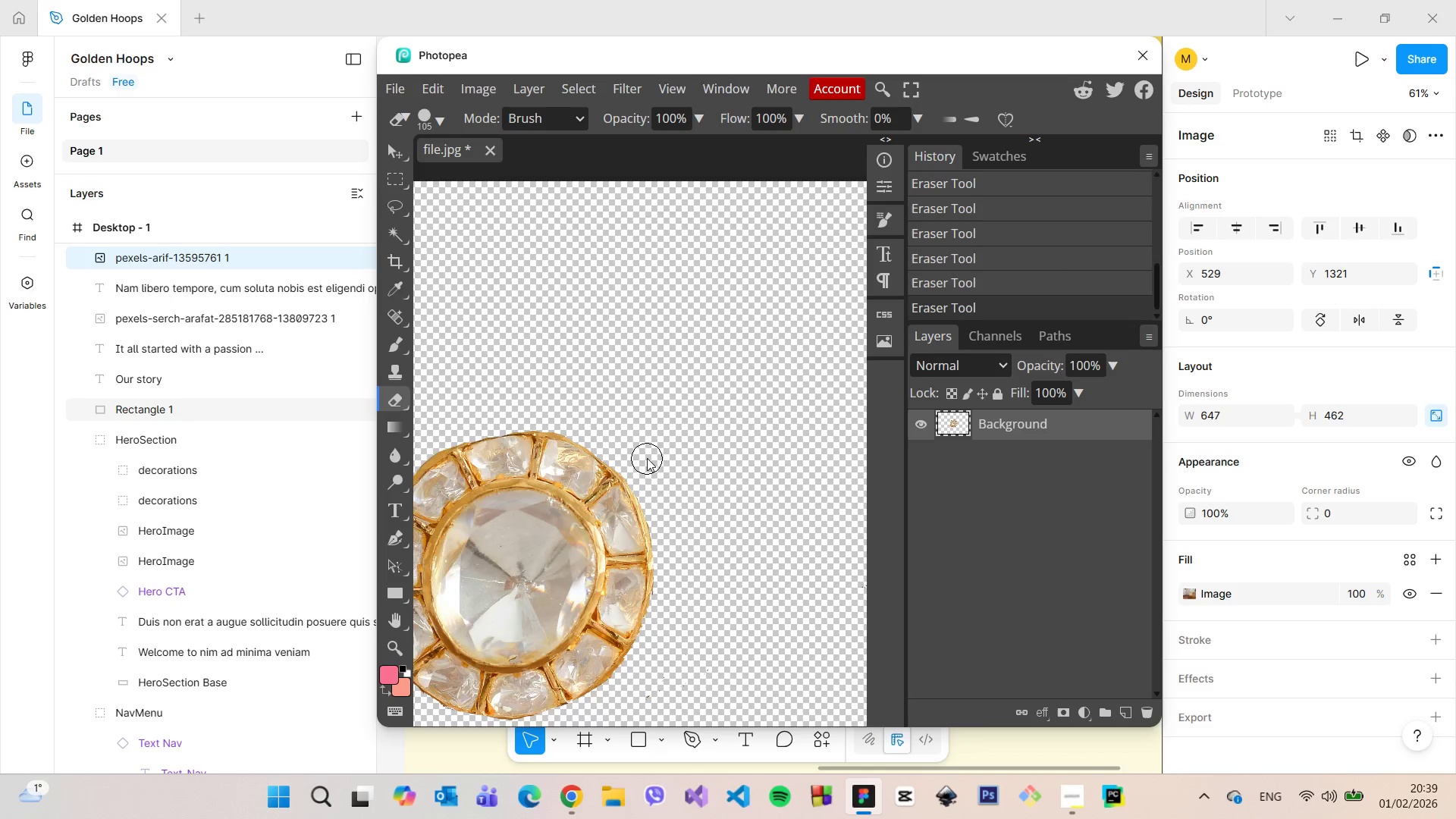 
hold_key(key=ControlLeft, duration=1.5)
 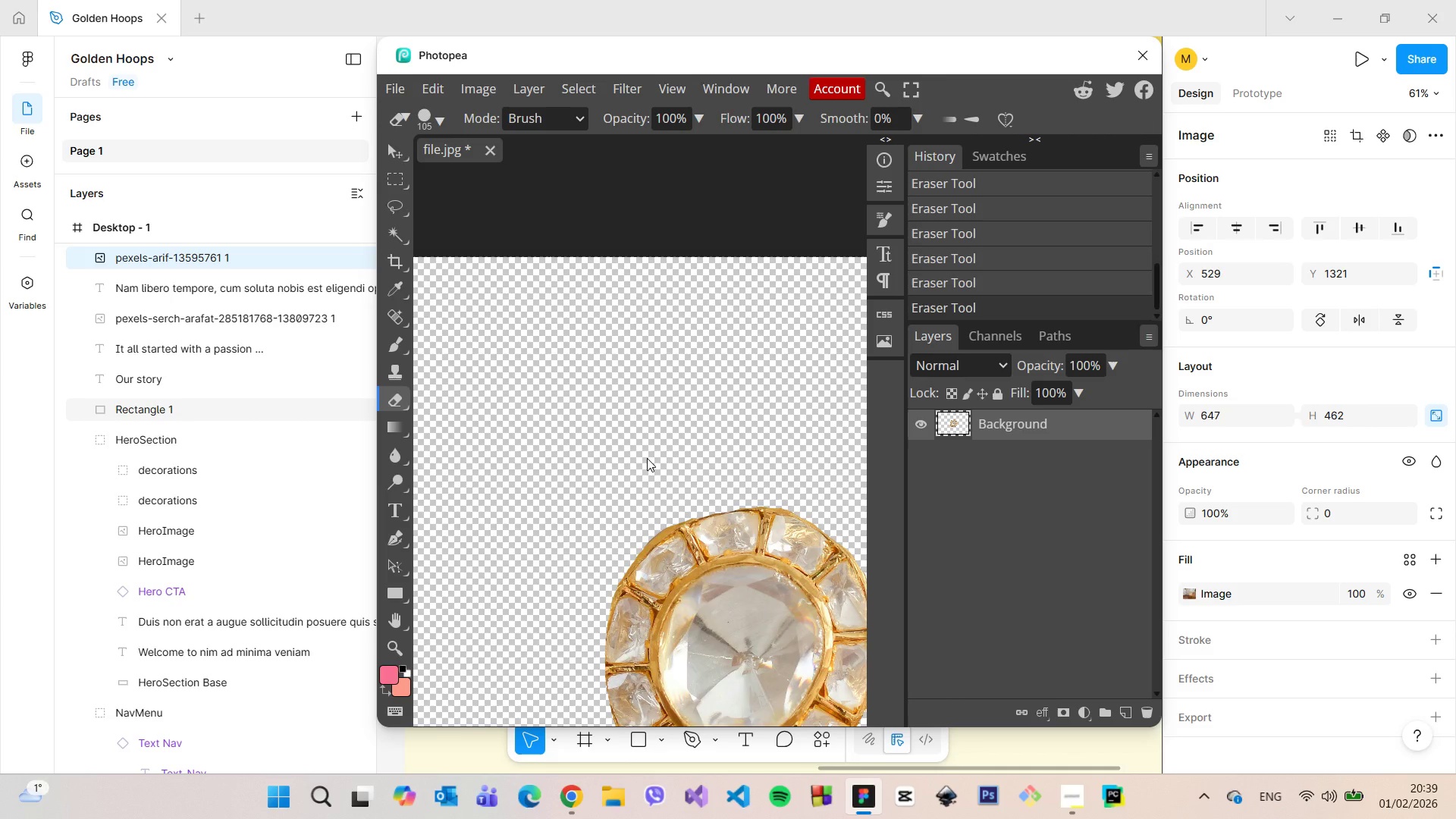 
hold_key(key=ControlLeft, duration=1.33)
 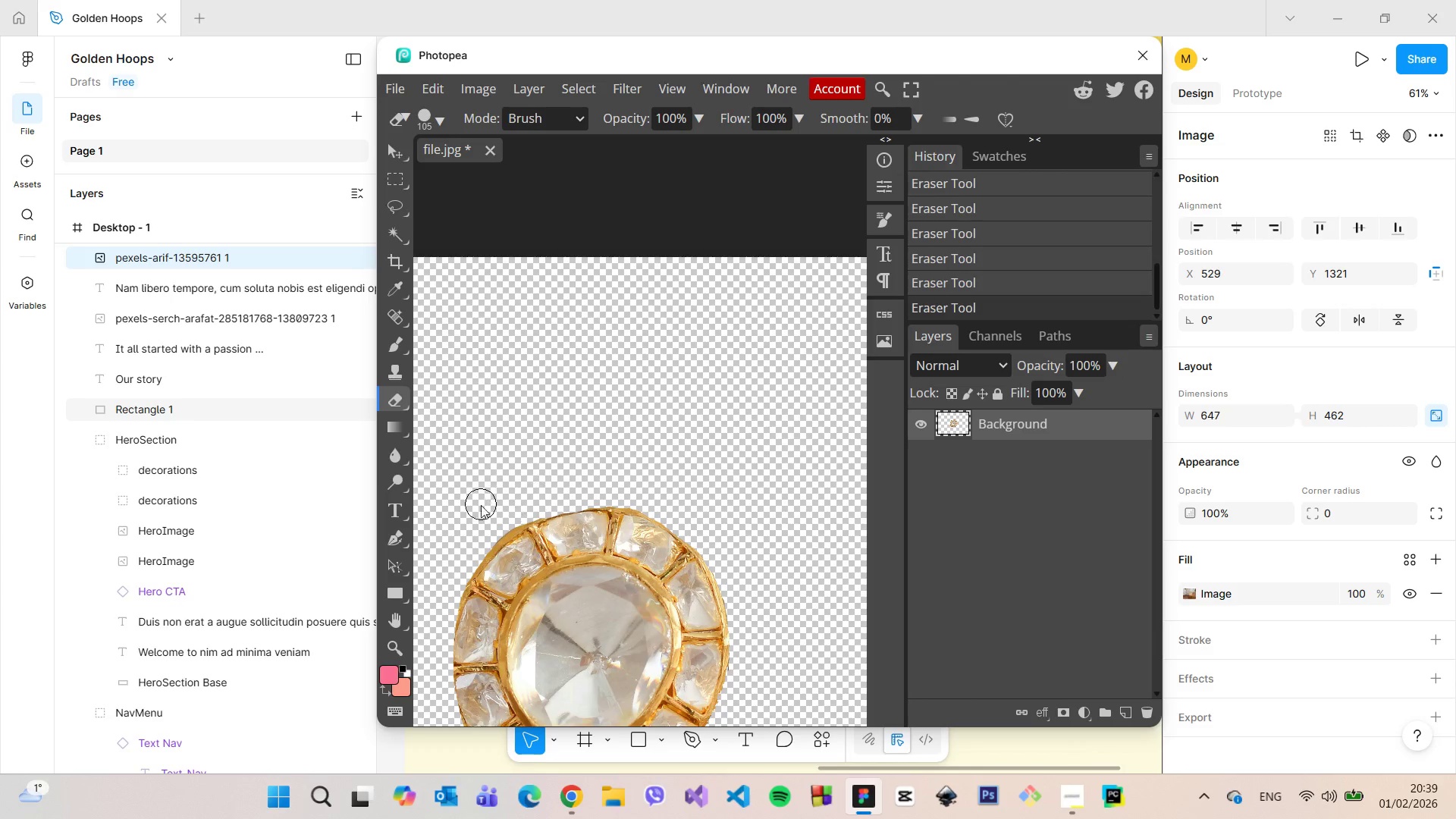 
scroll: coordinate [647, 458], scroll_direction: up, amount: 8.0
 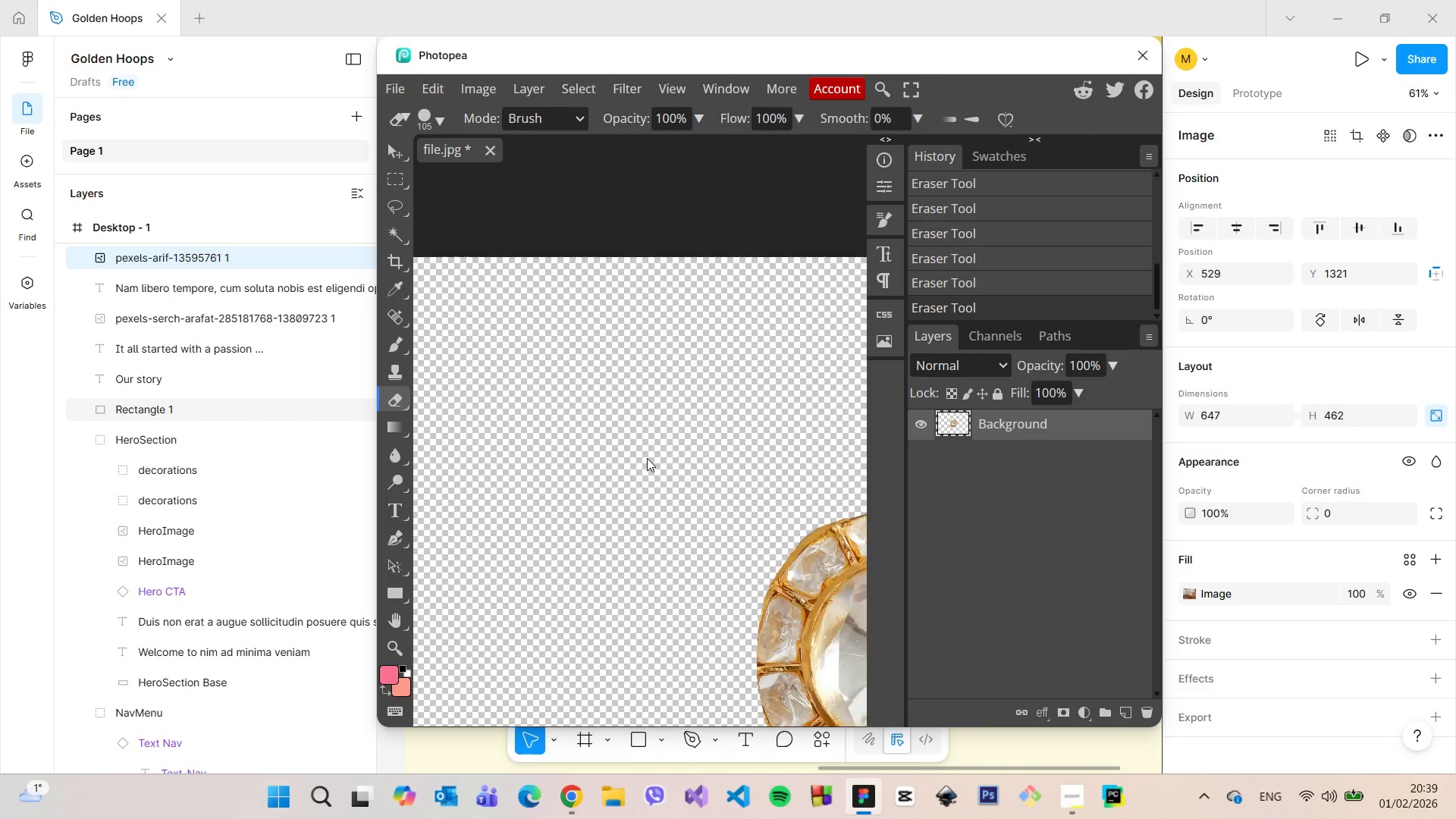 
scroll: coordinate [647, 458], scroll_direction: down, amount: 4.0
 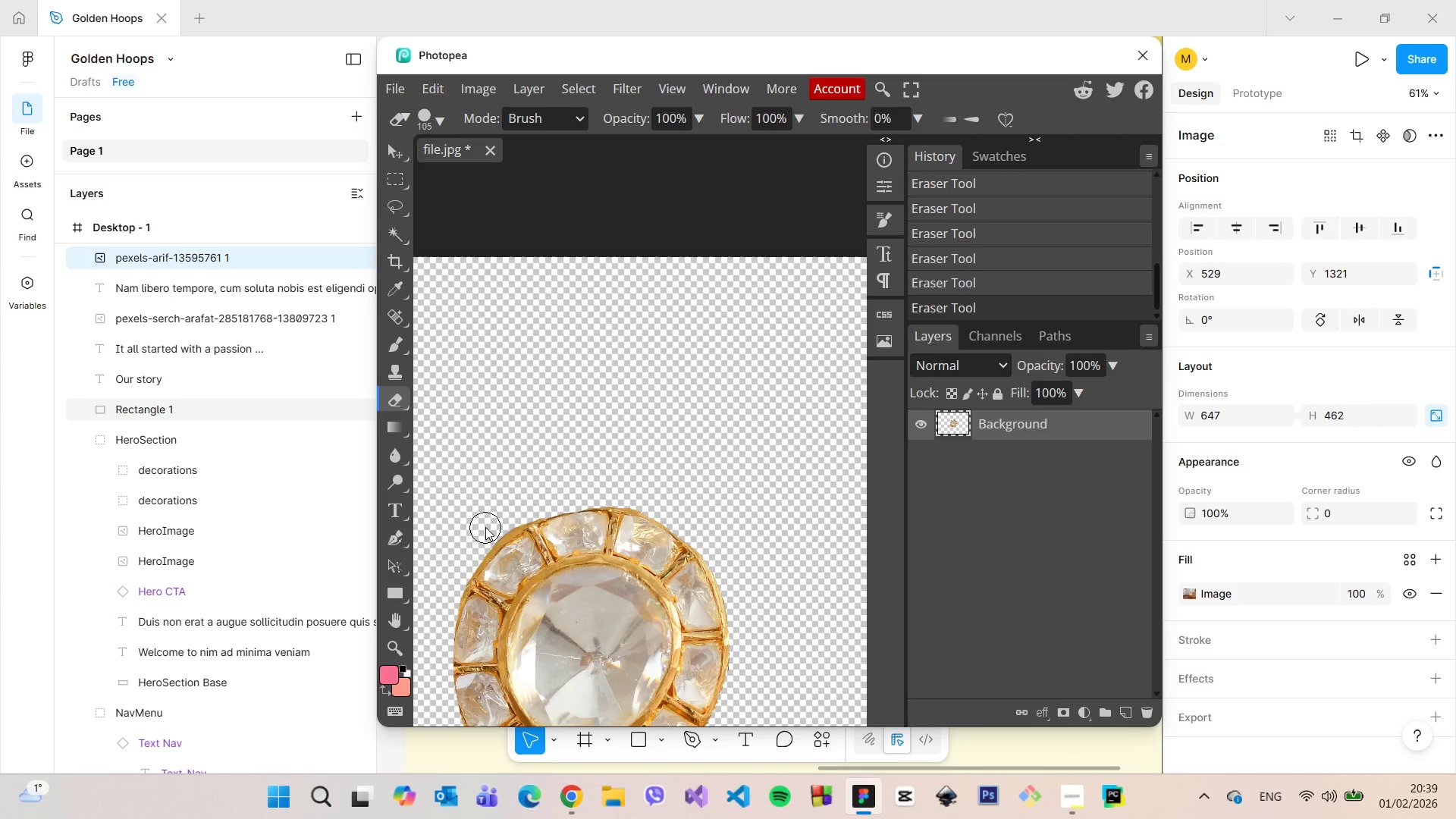 
left_click_drag(start_coordinate=[483, 533], to_coordinate=[678, 503])
 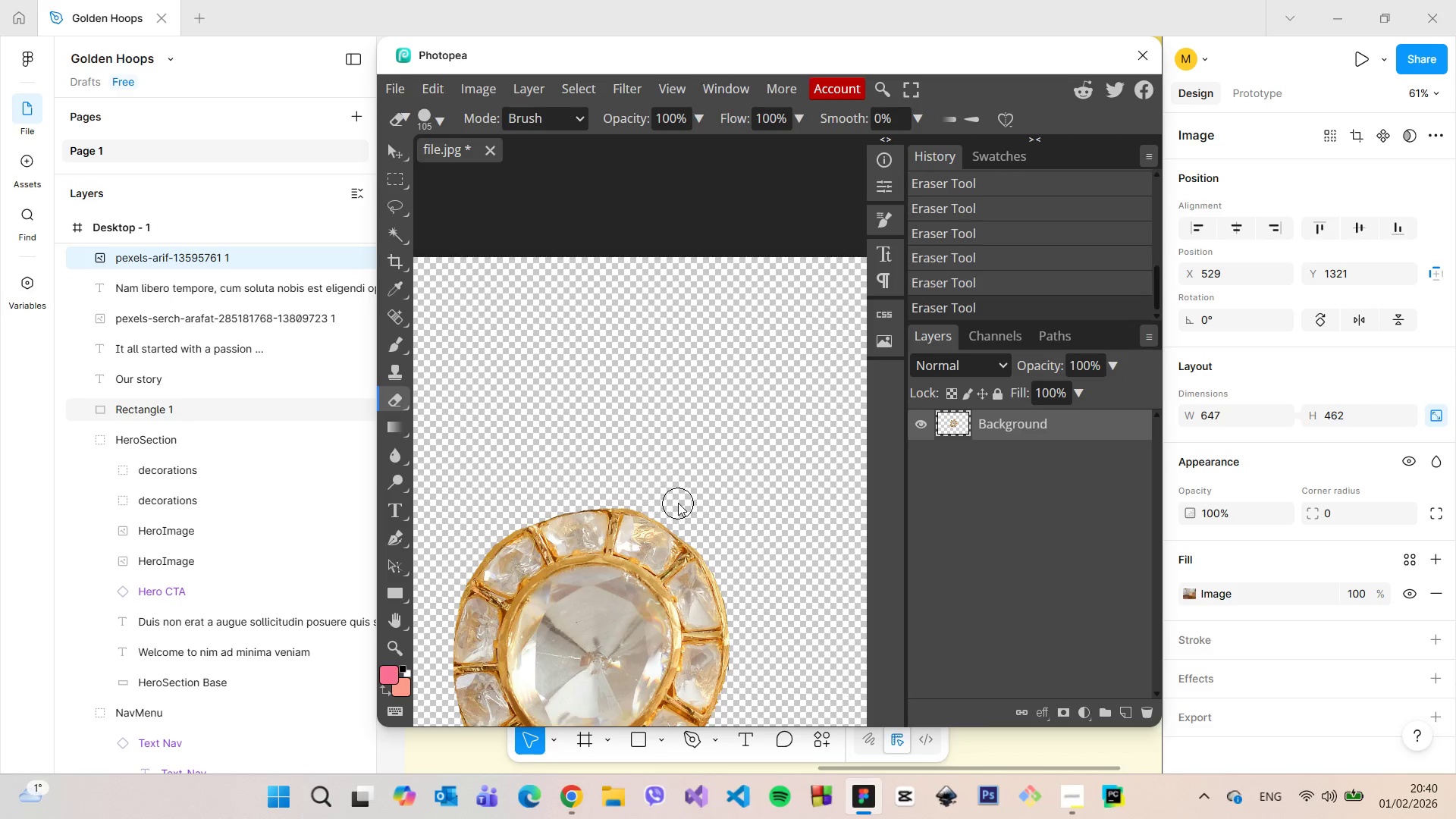 
hold_key(key=ControlLeft, duration=0.75)
scroll: coordinate [678, 503], scroll_direction: up, amount: 1.0
 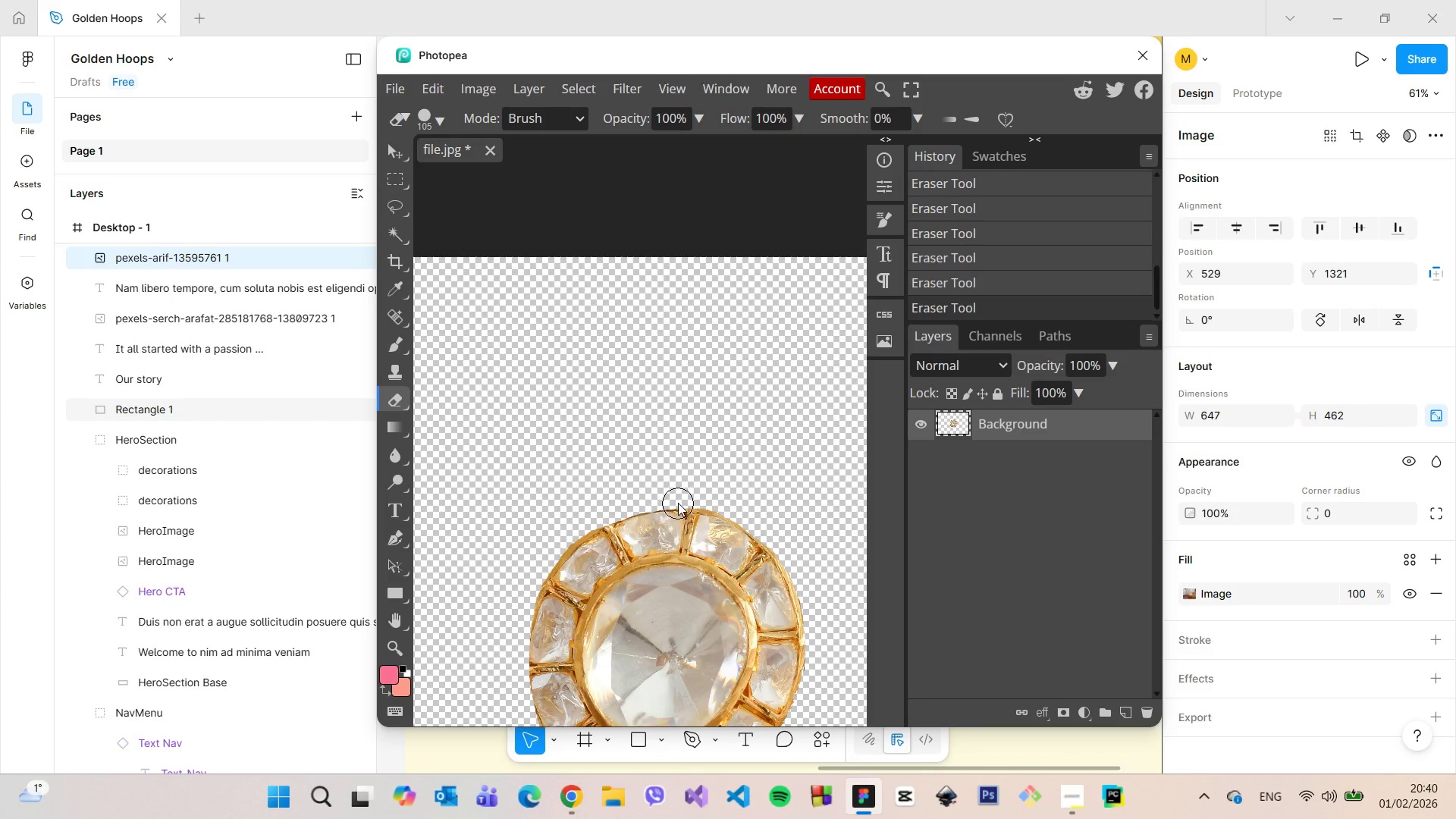 
hold_key(key=AltLeft, duration=1.5)
 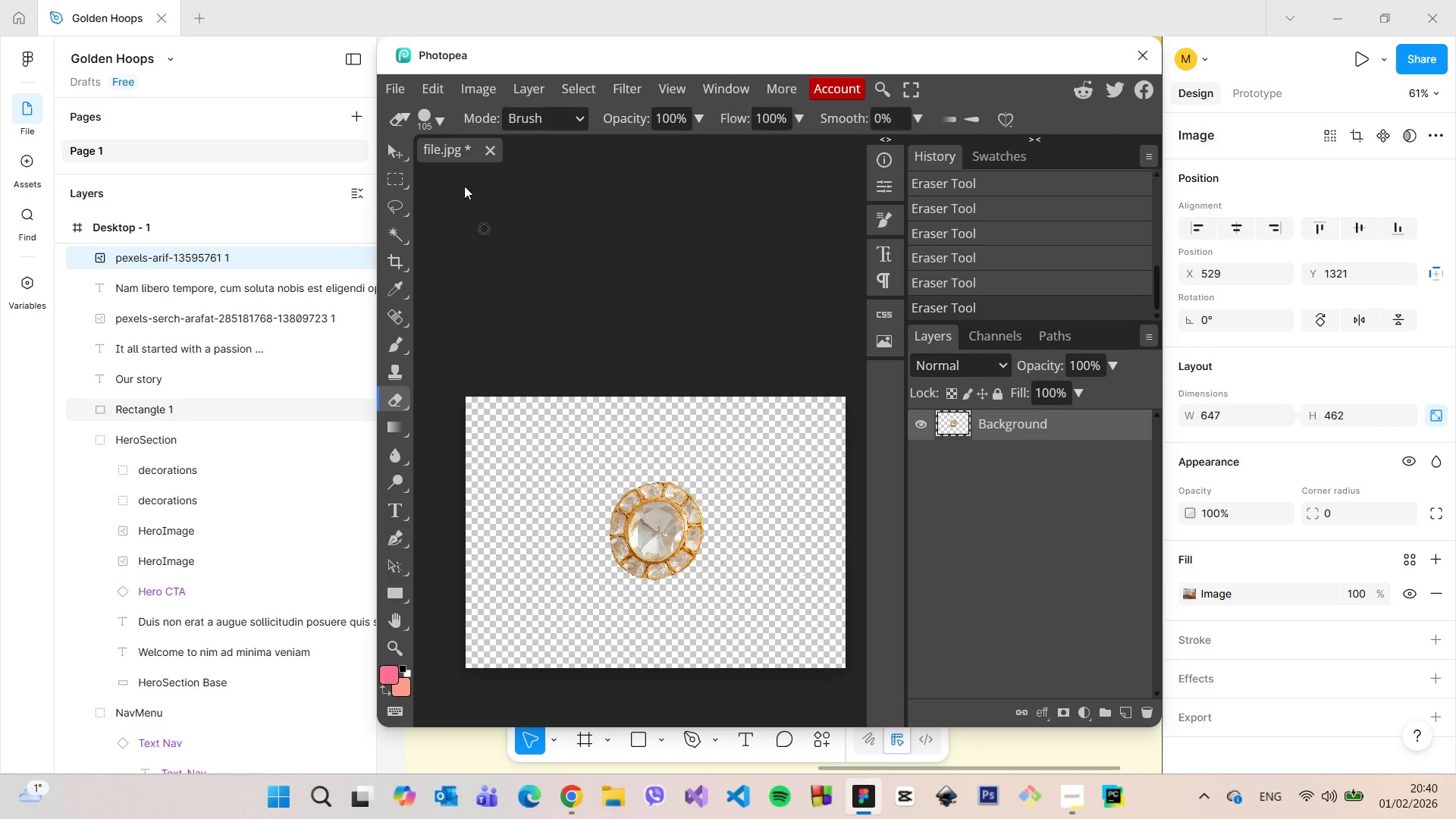 
key(Alt+AltLeft)
 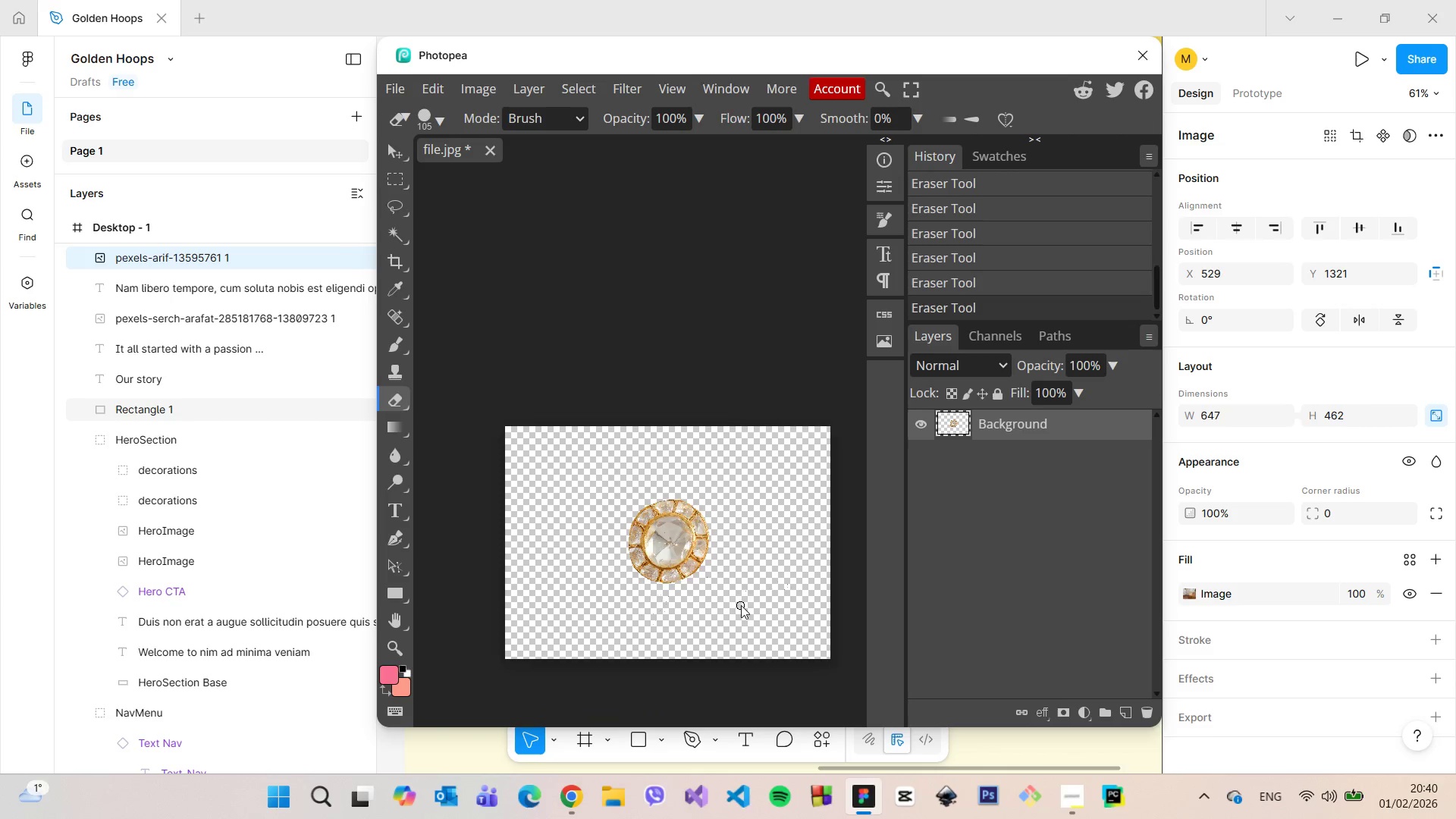 
key(Alt+AltLeft)
 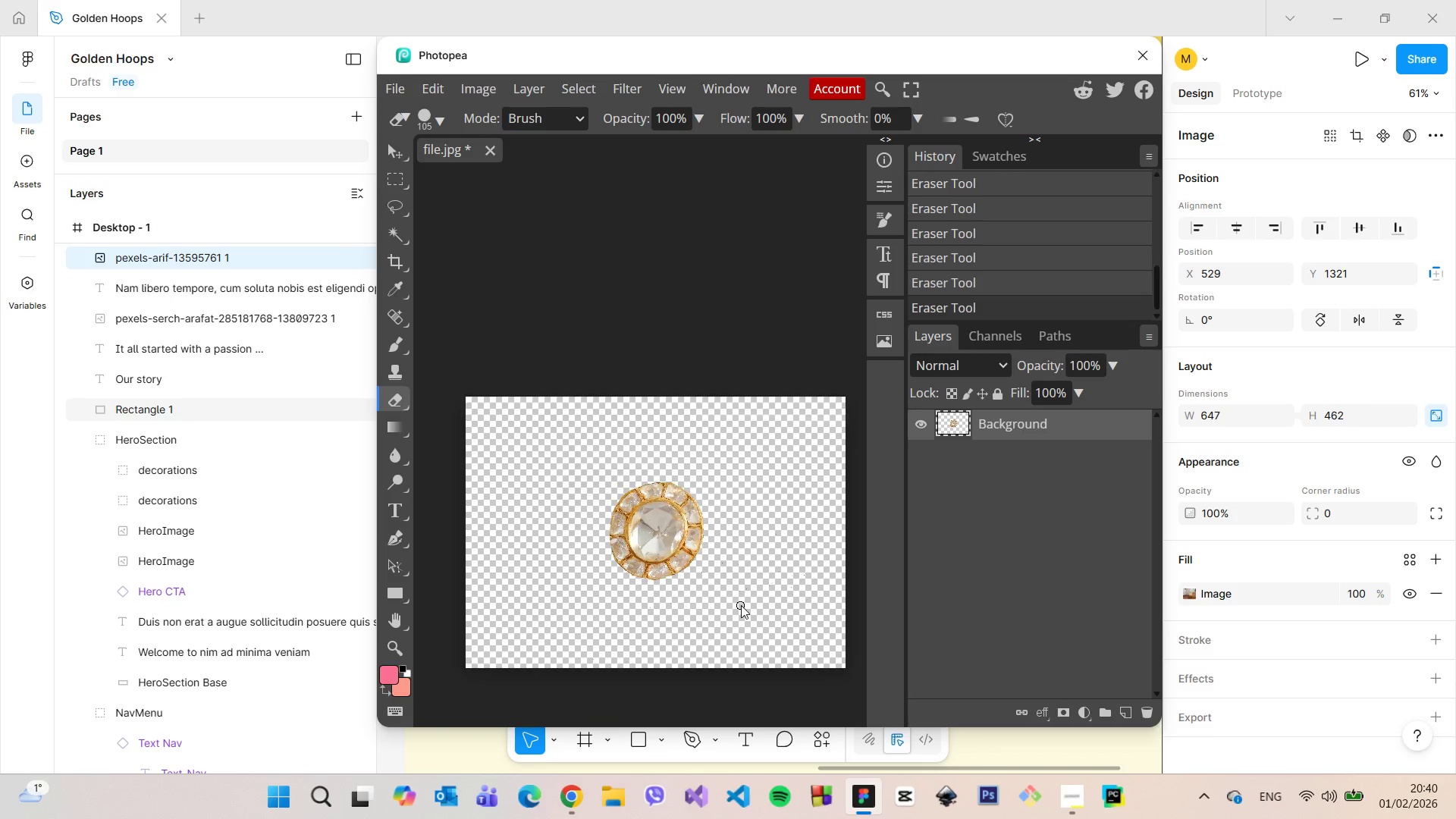 
key(Alt+AltLeft)
 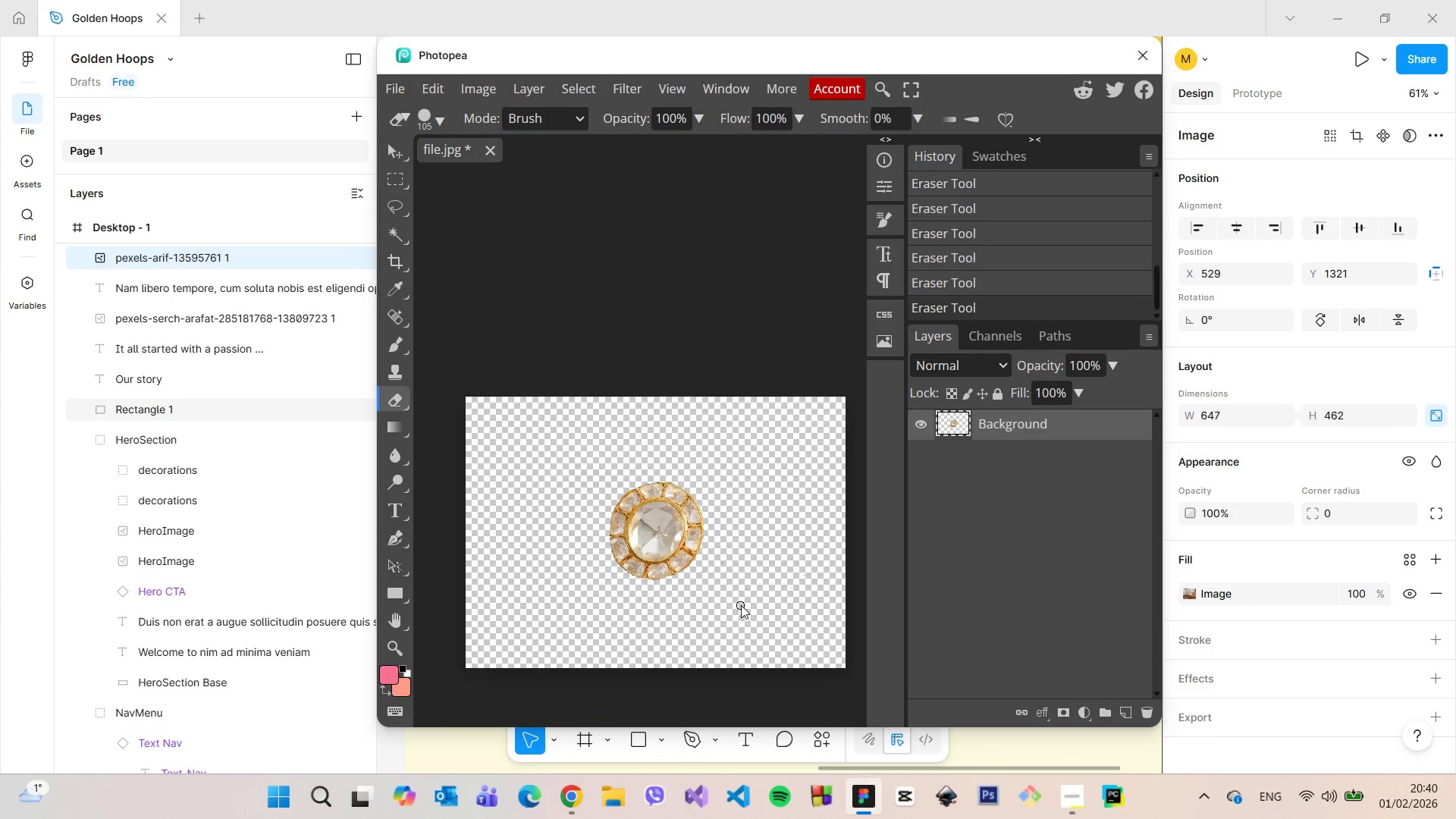 
key(Alt+AltLeft)
 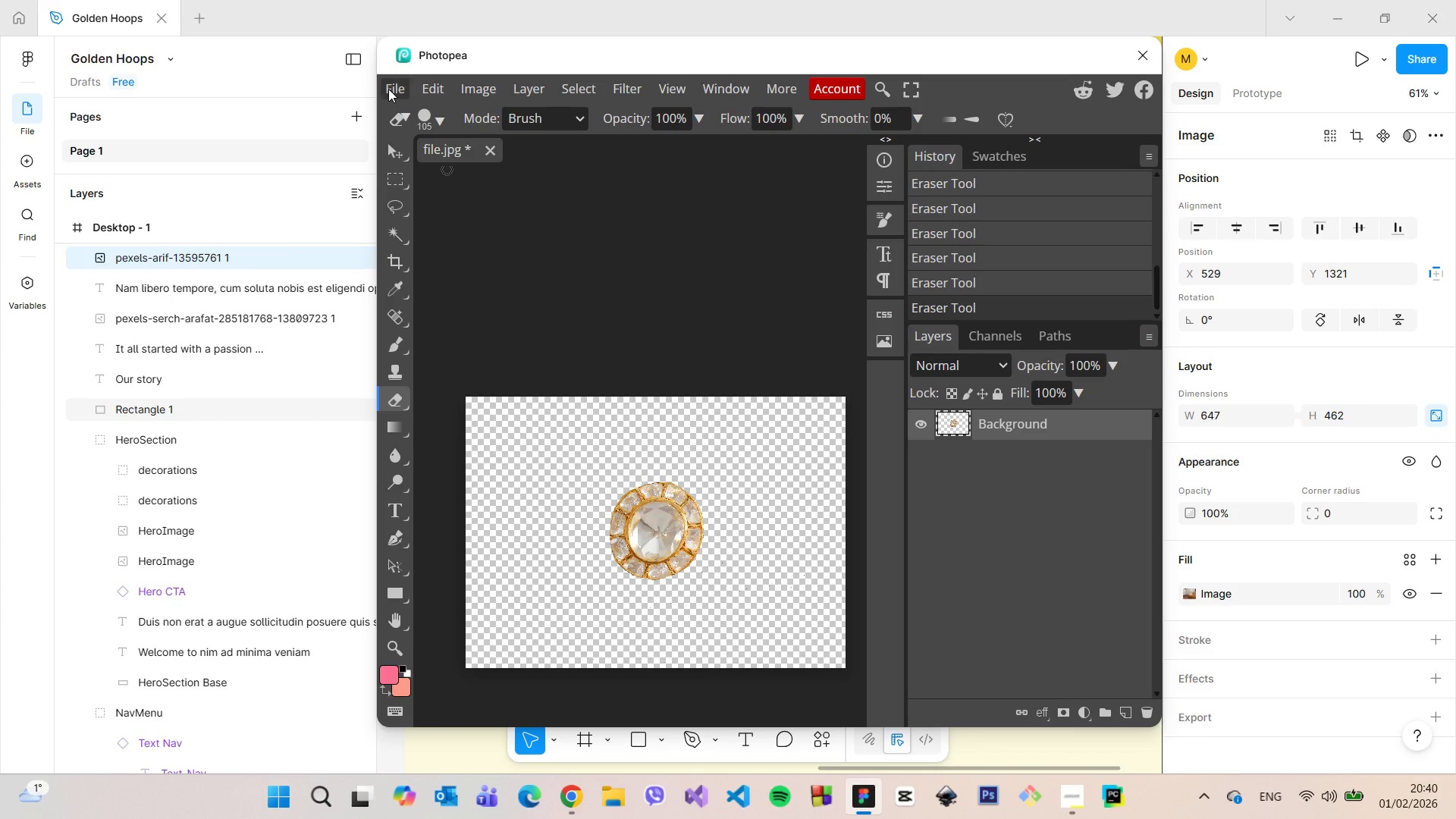 
scroll: coordinate [741, 605], scroll_direction: down, amount: 14.0
 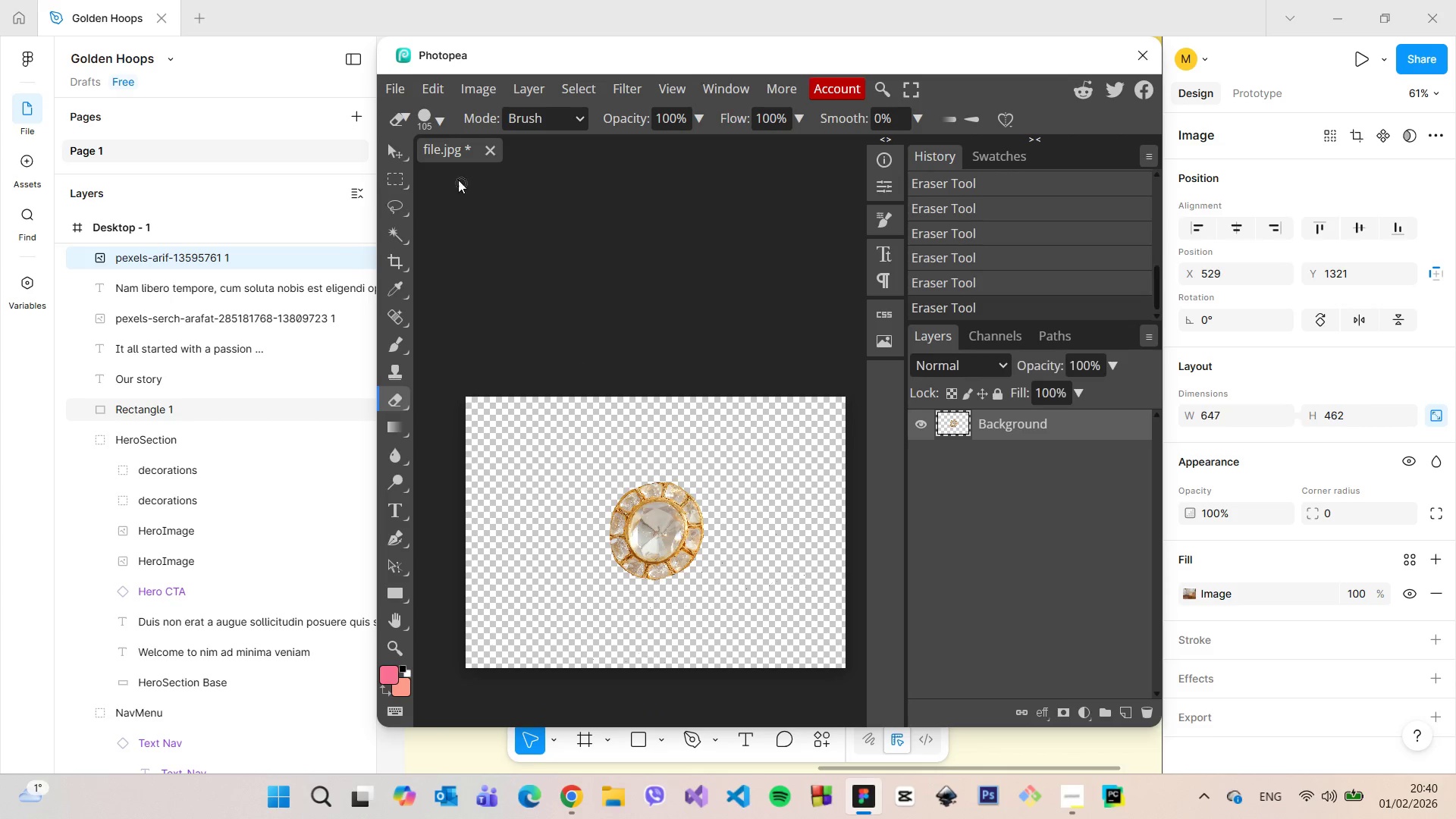 
left_click([388, 86])
 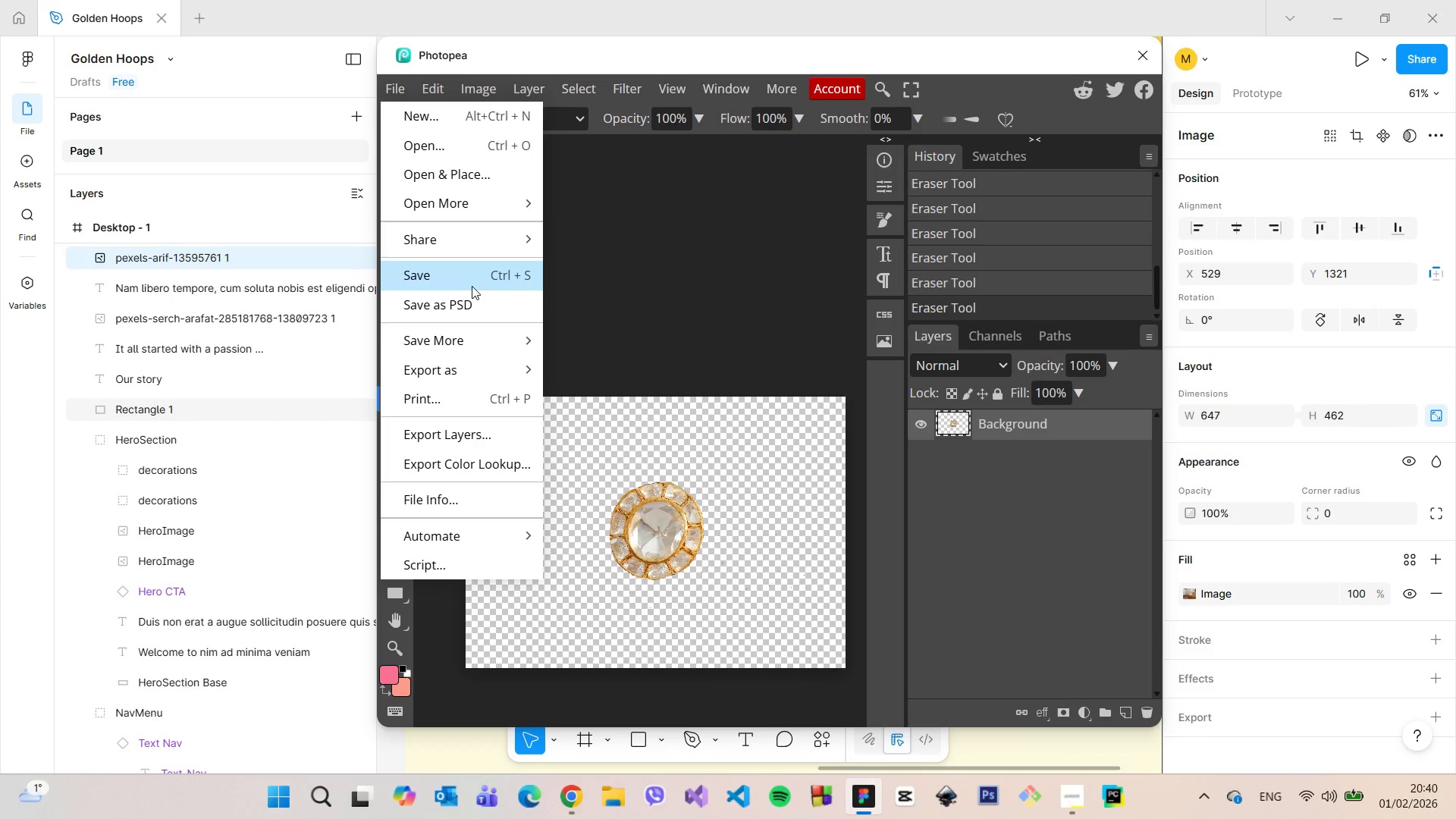 
left_click([464, 284])
 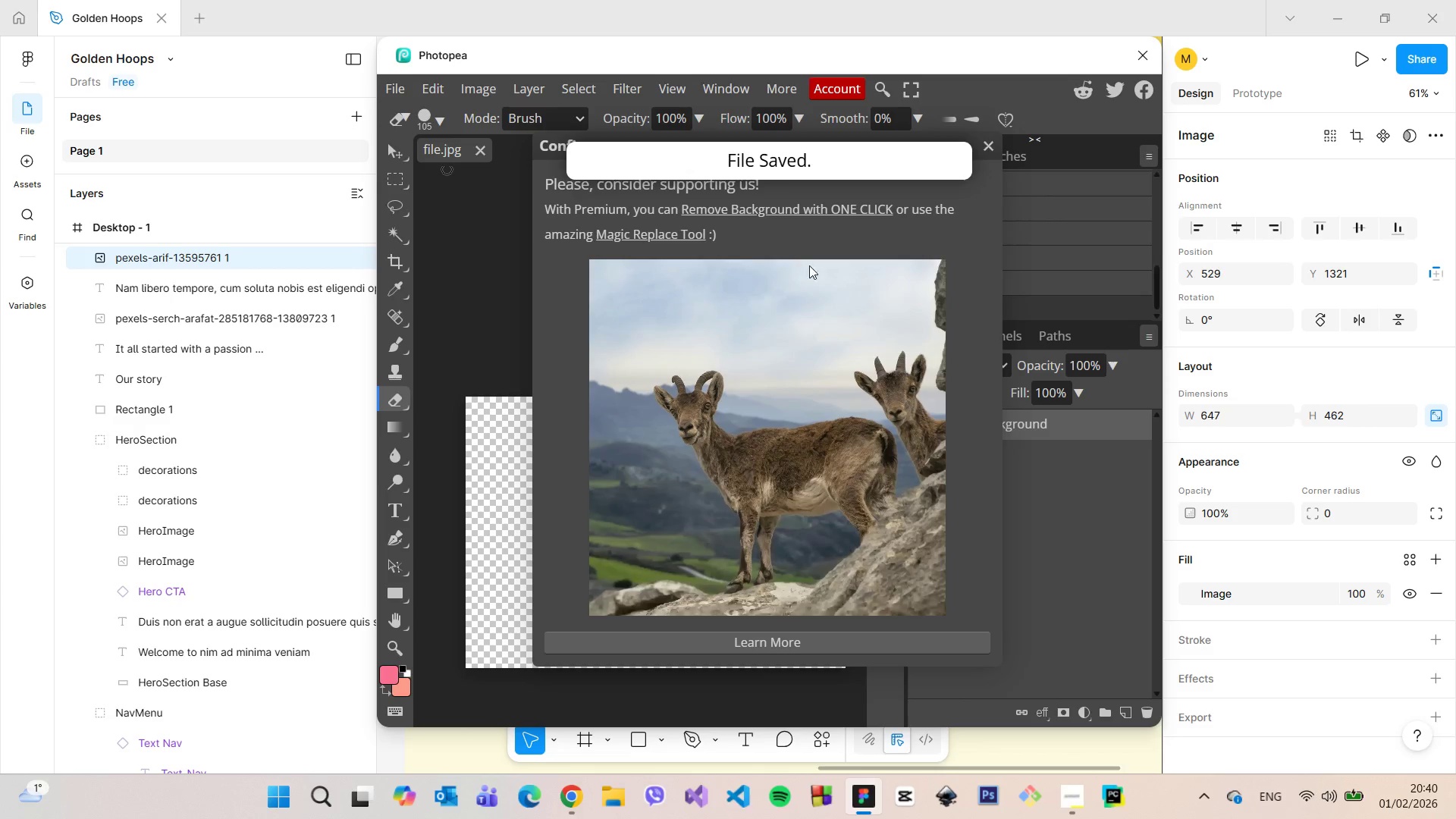 
mouse_move([1137, 67])
 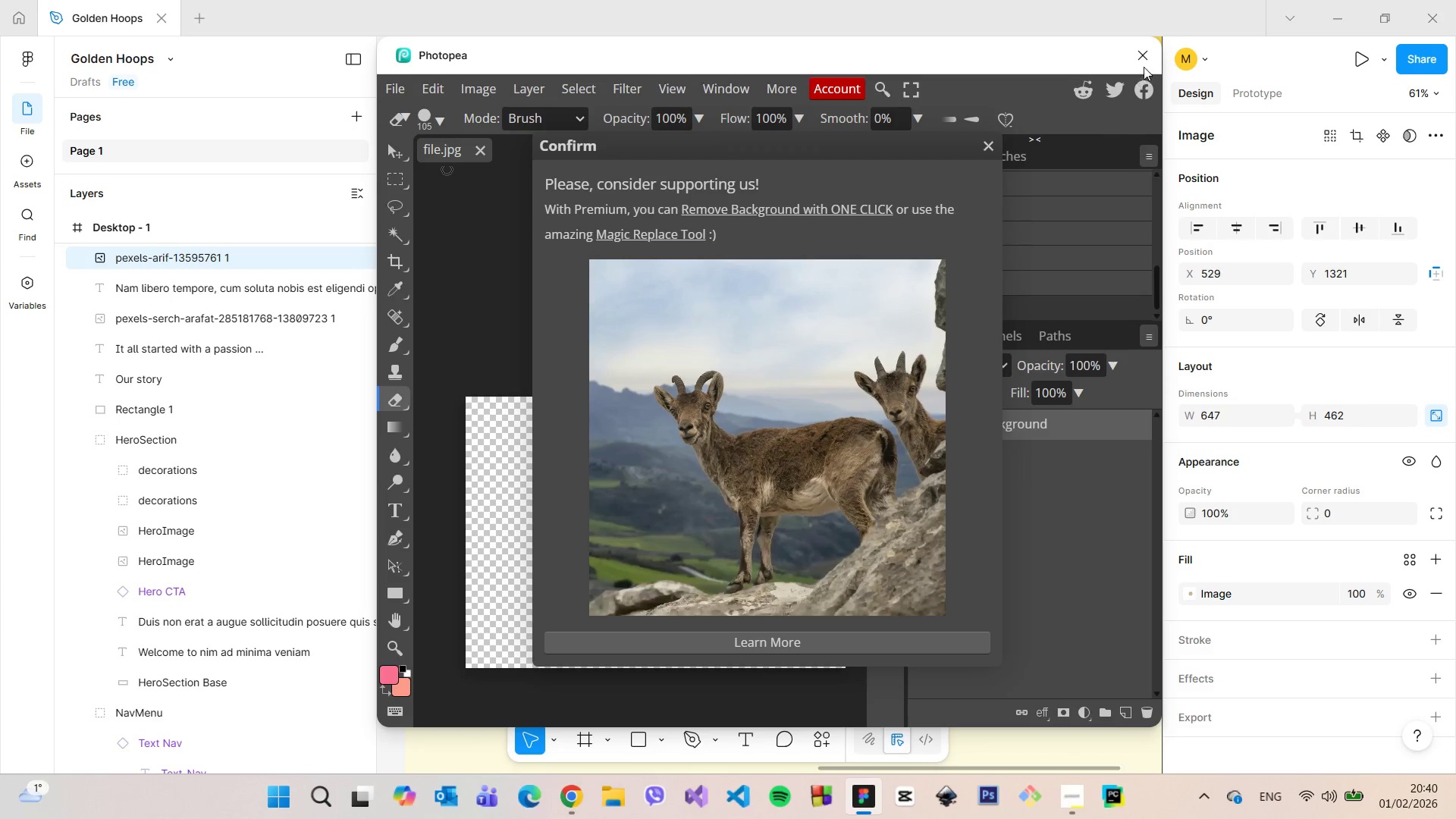 
wait(5.78)
 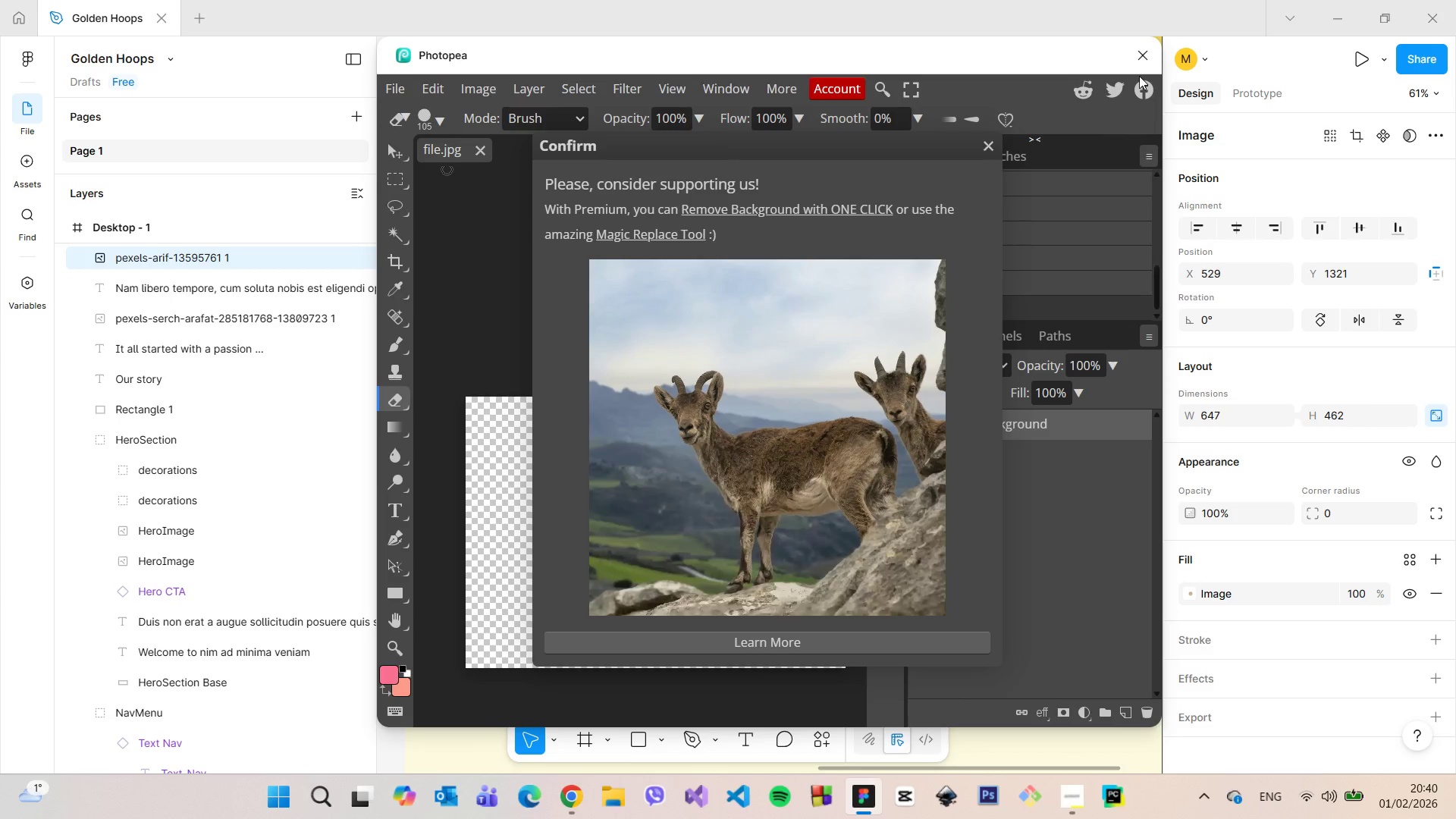 
left_click([1149, 59])
 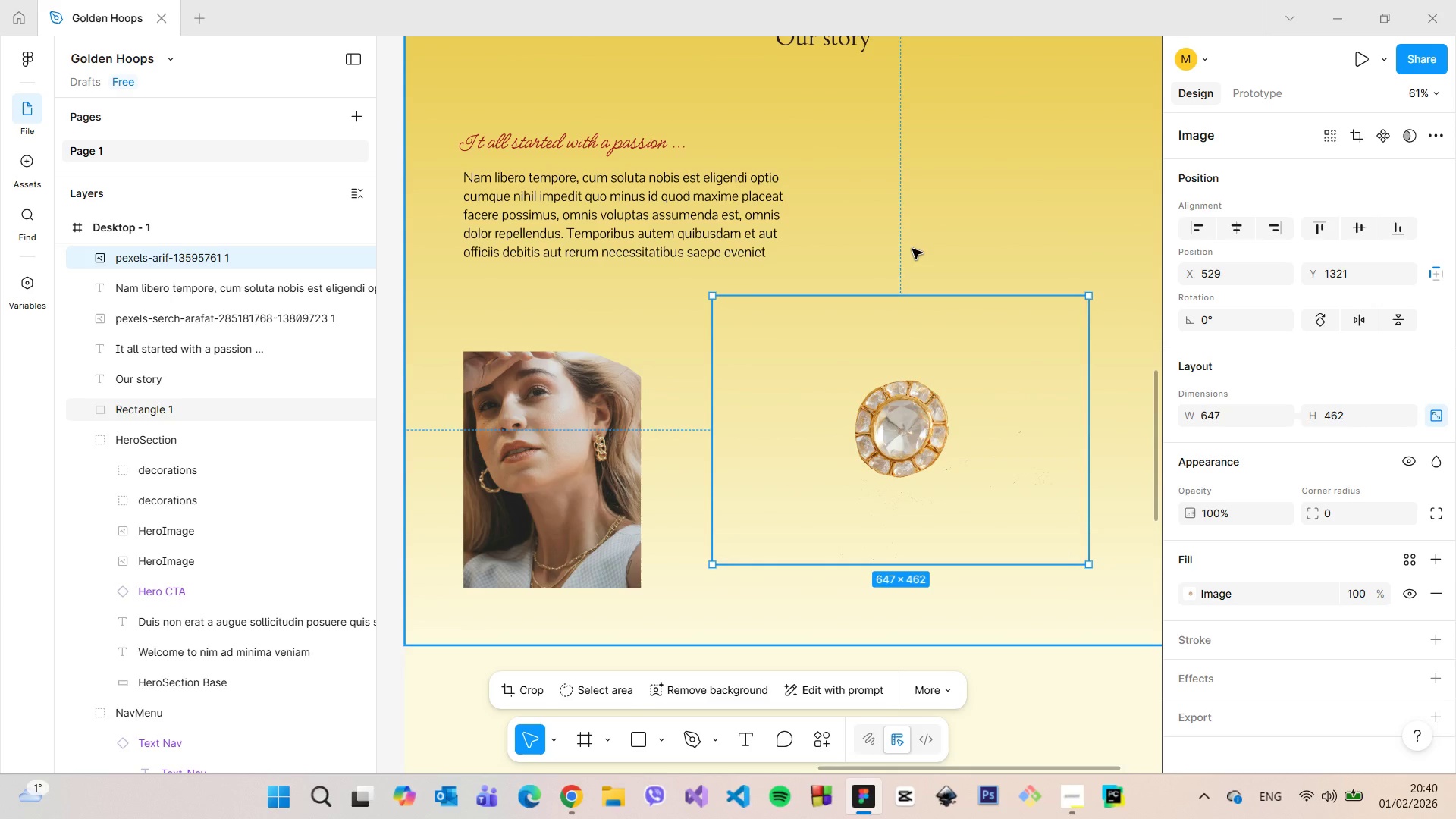 
wait(9.0)
 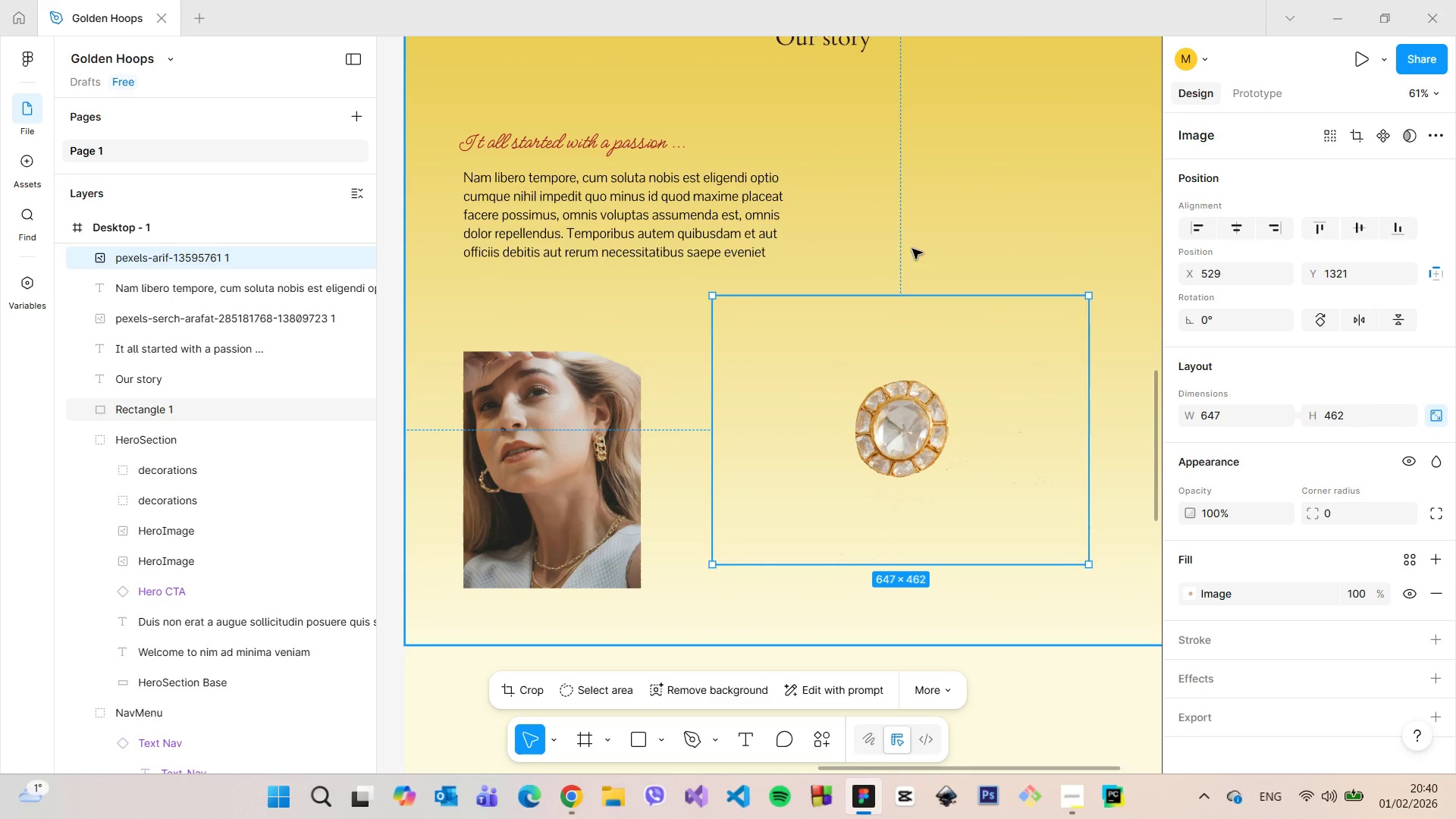 
hold_key(key=ControlLeft, duration=1.33)
left_click_drag(start_coordinate=[1087, 374], to_coordinate=[1053, 381])
 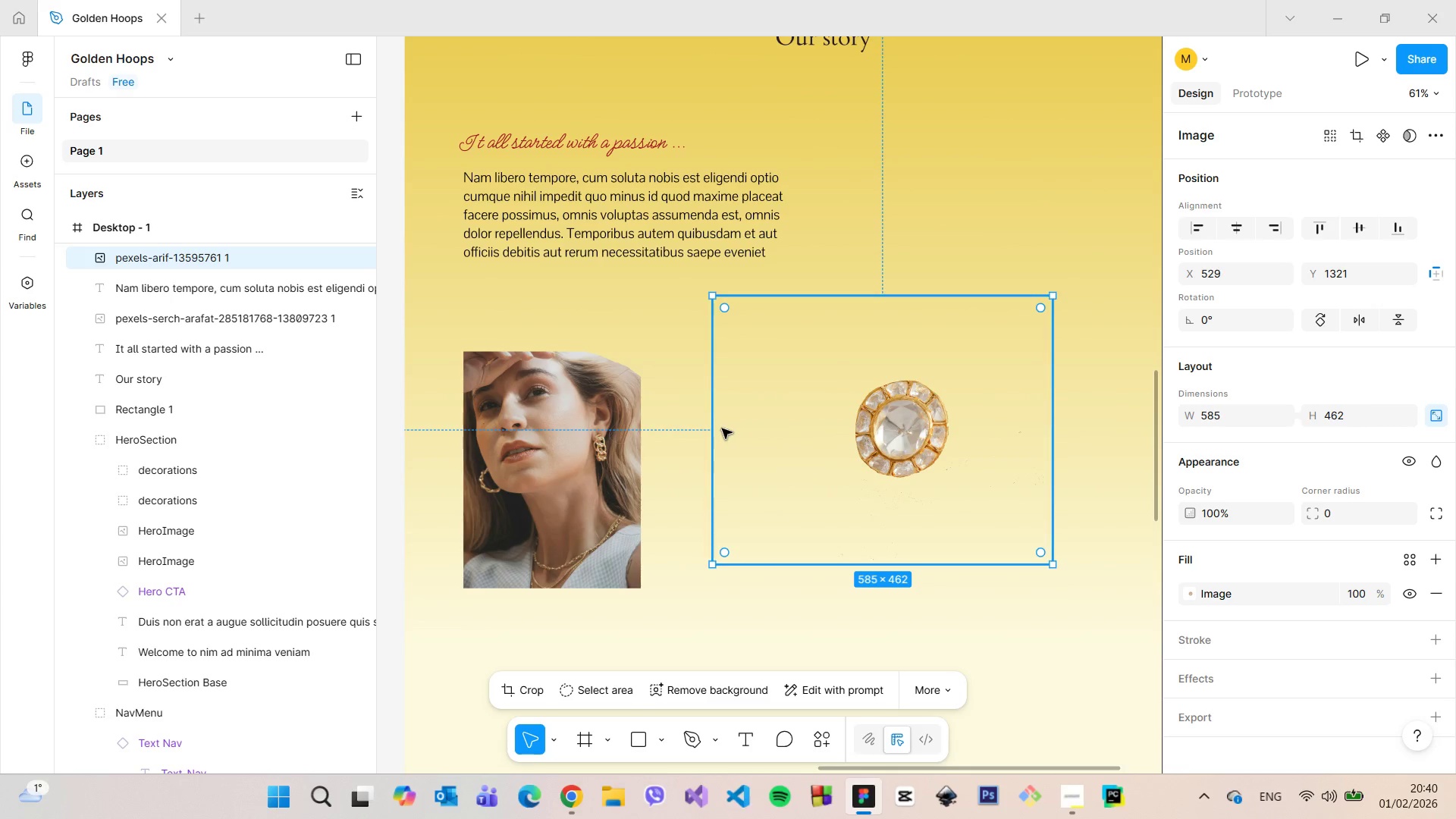 
hold_key(key=ControlLeft, duration=1.47)
left_click_drag(start_coordinate=[719, 428], to_coordinate=[774, 431])
 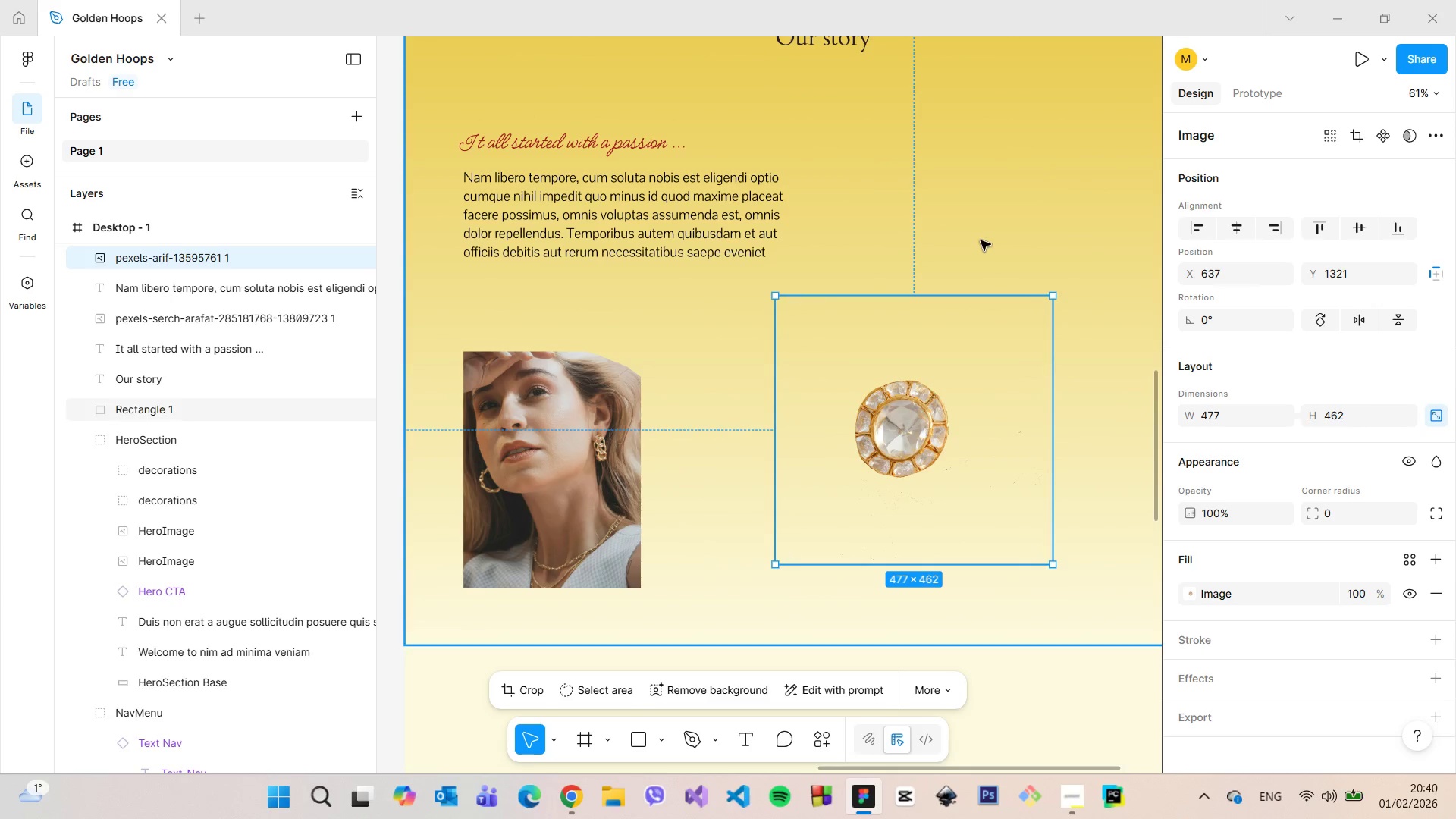 
left_click([981, 239])
 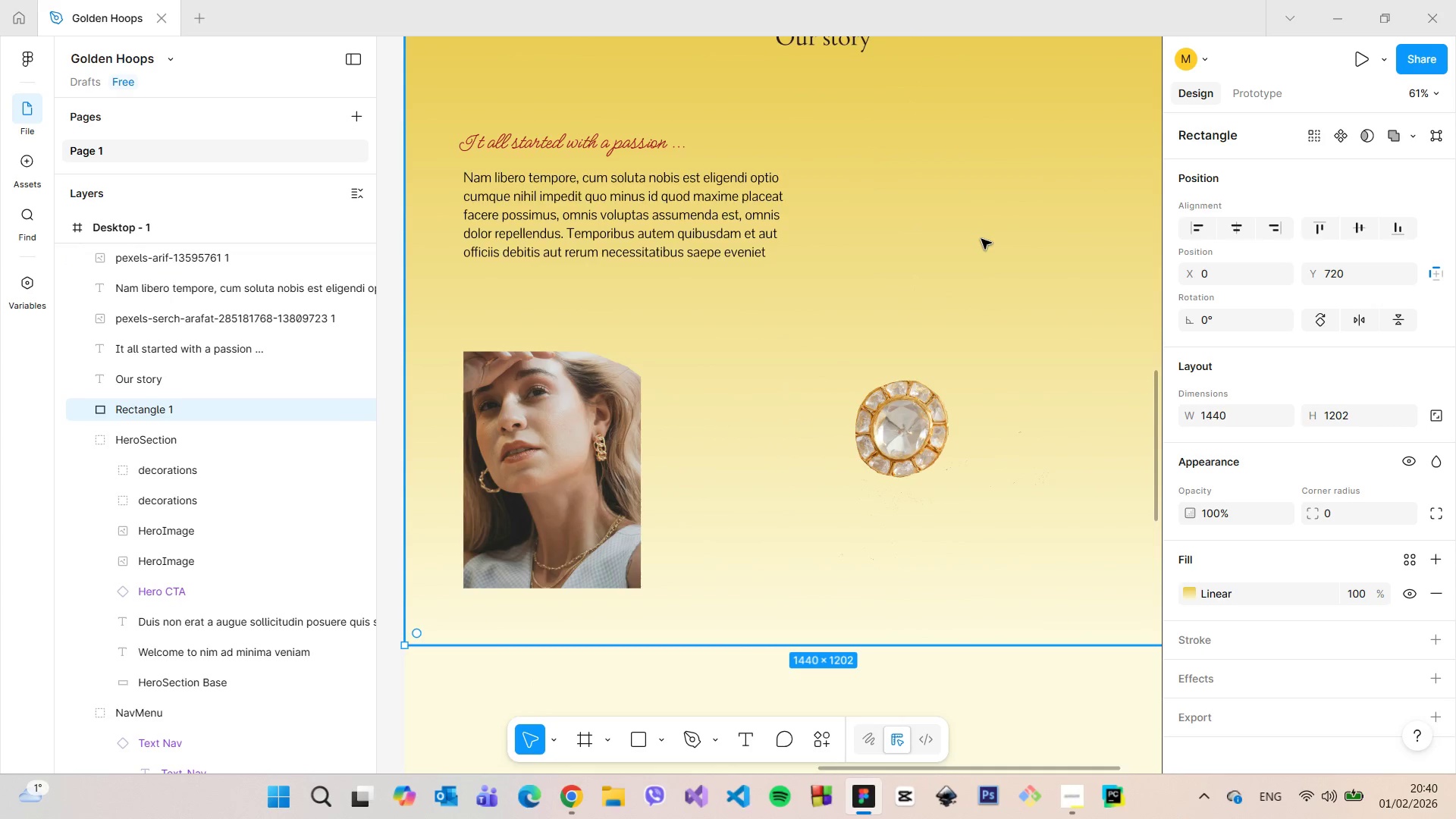 
scroll: coordinate [986, 246], scroll_direction: down, amount: 6.0
 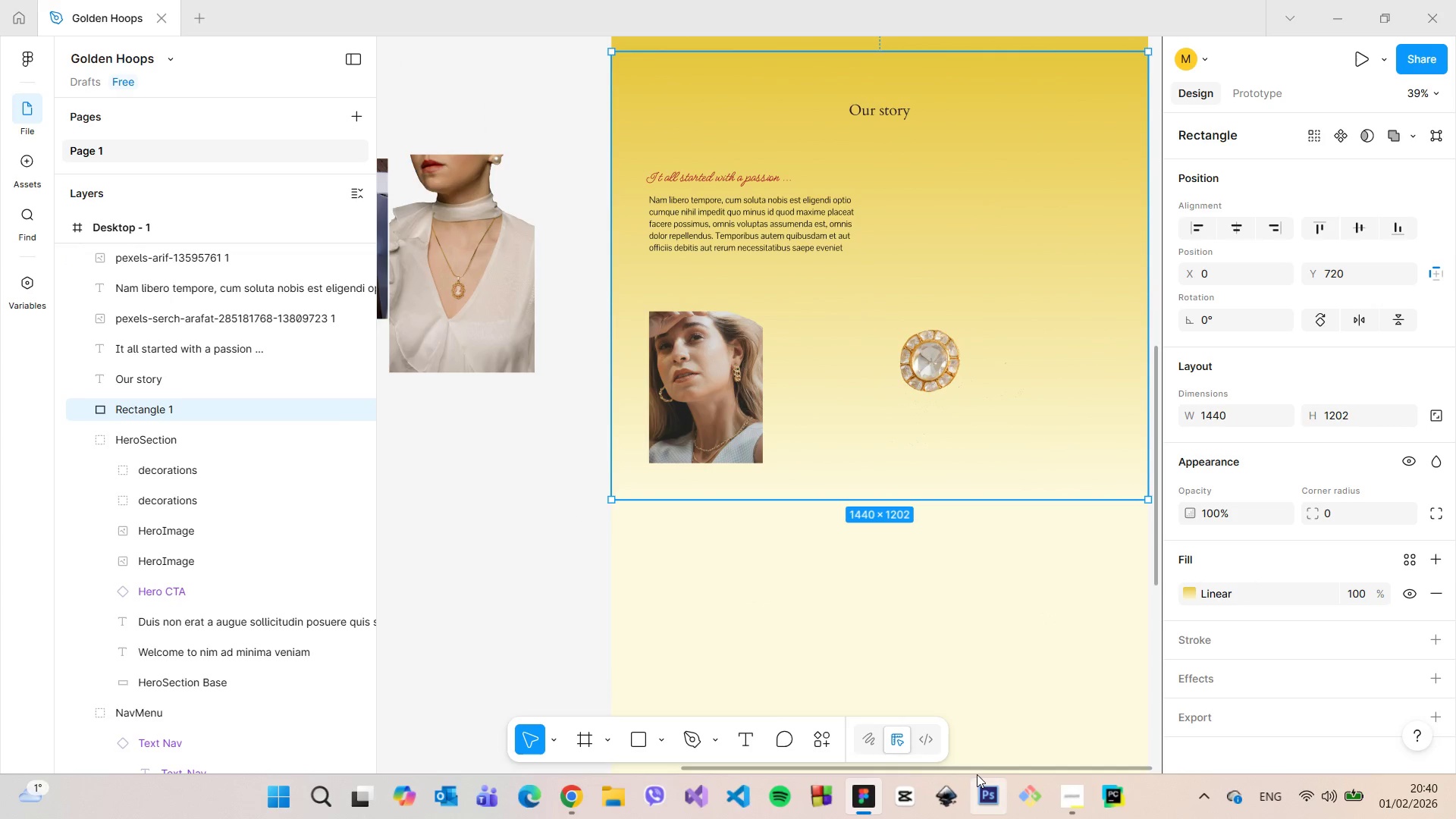 
left_click_drag(start_coordinate=[975, 770], to_coordinate=[1039, 751])
 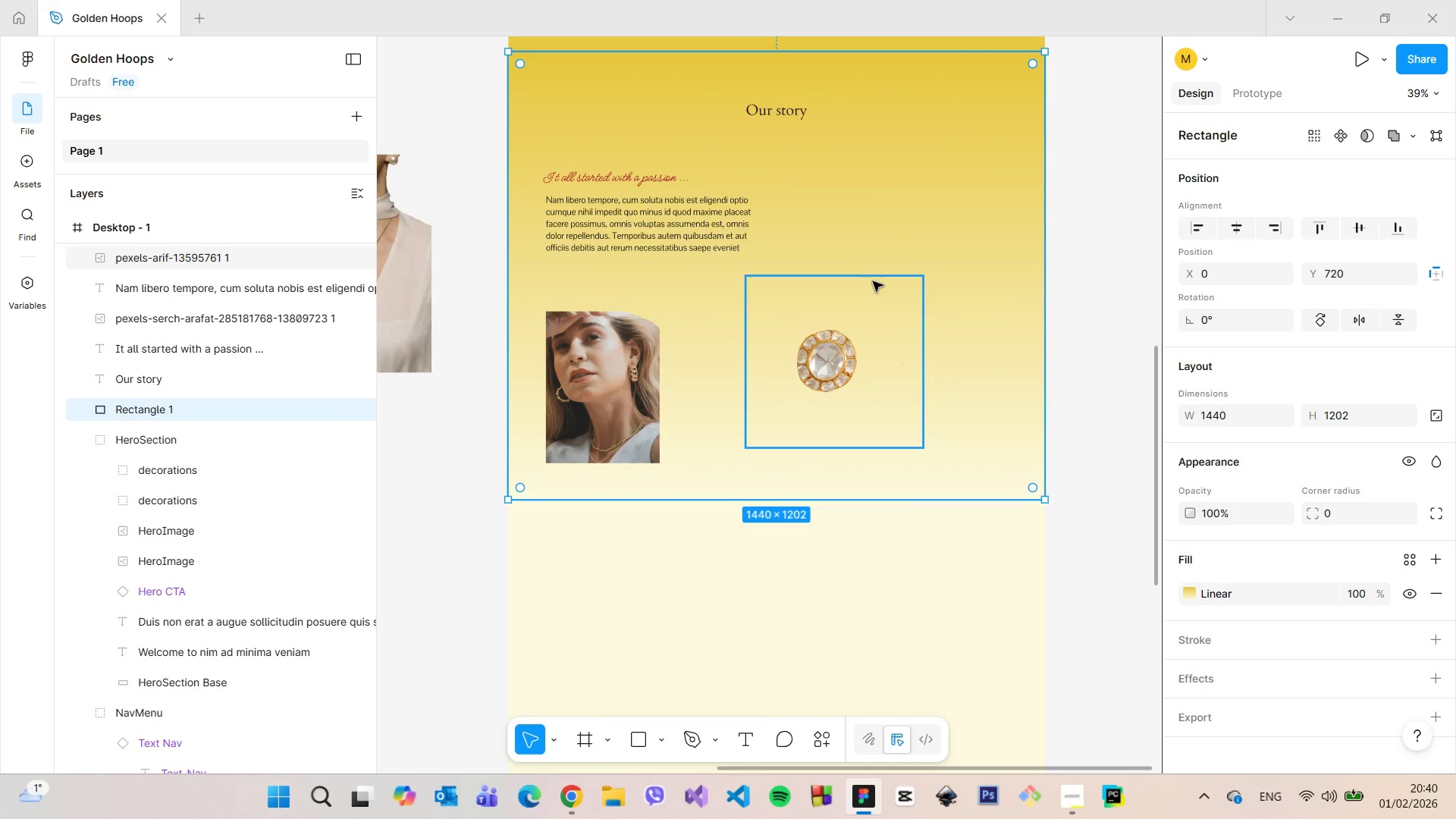 
scroll: coordinate [893, 346], scroll_direction: none, amount: 0.0
 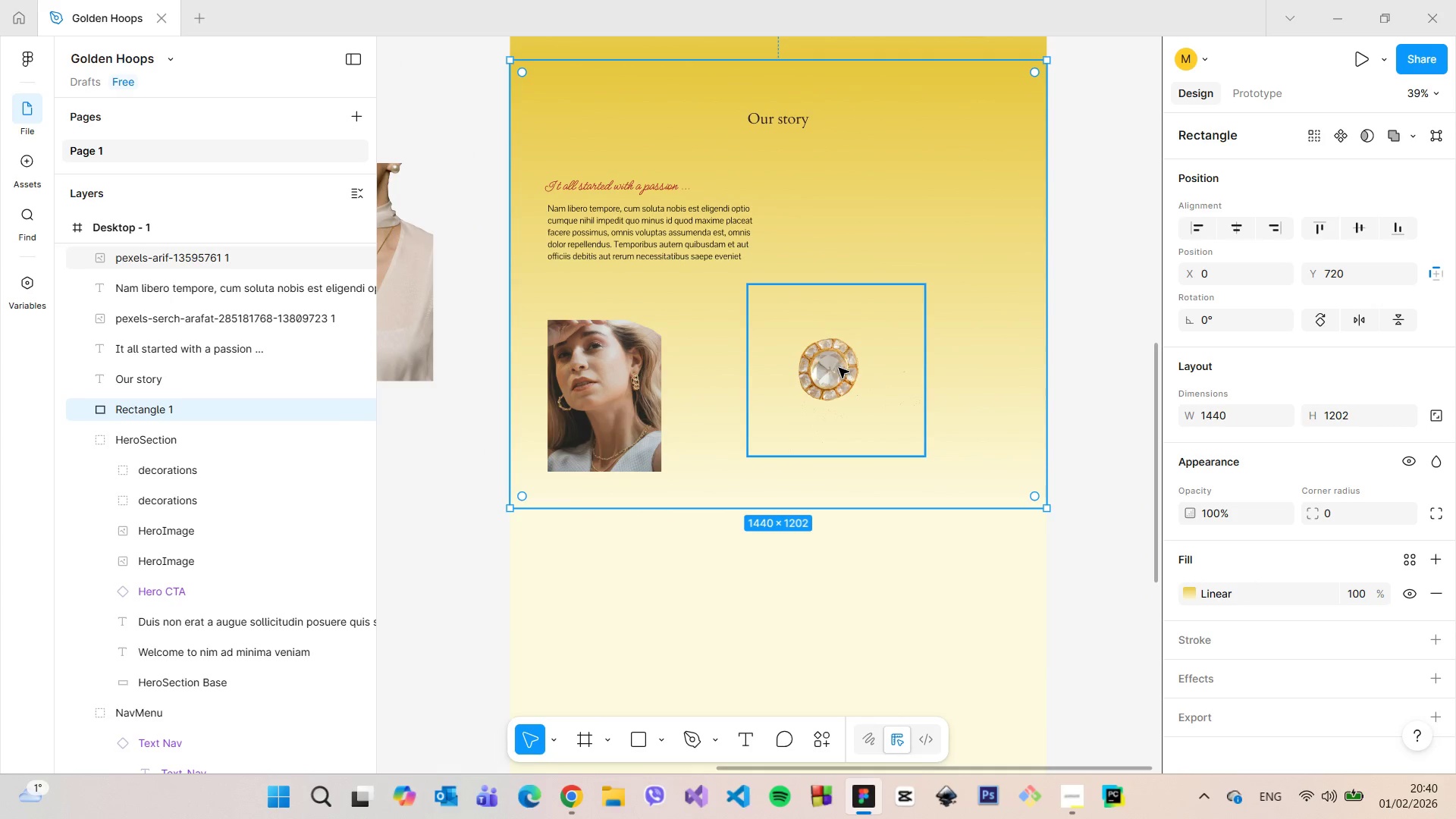 
left_click([839, 367])
 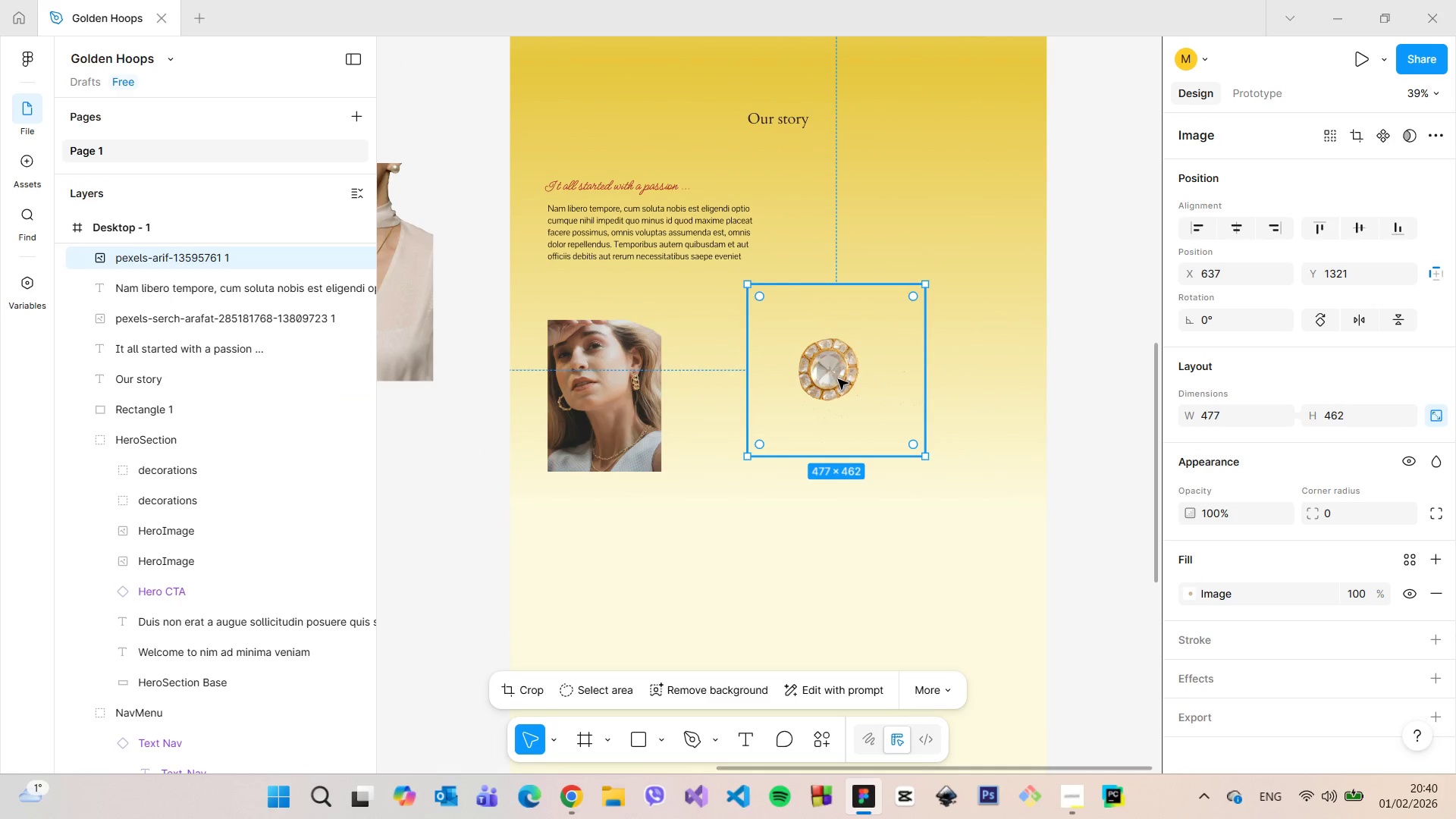 
left_click_drag(start_coordinate=[838, 379], to_coordinate=[895, 248])
 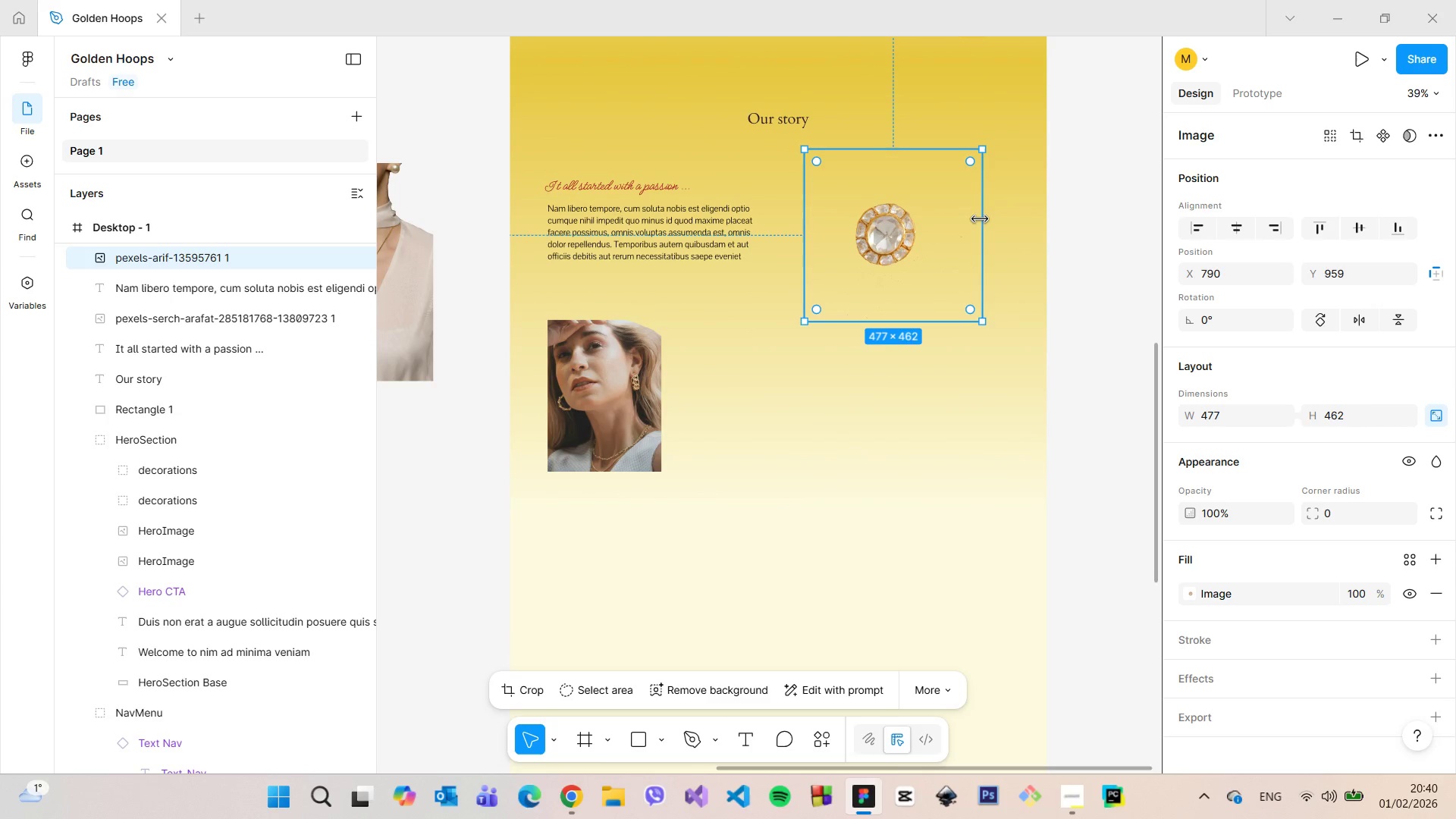 
hold_key(key=ControlLeft, duration=1.25)
left_click_drag(start_coordinate=[980, 219], to_coordinate=[943, 219])
 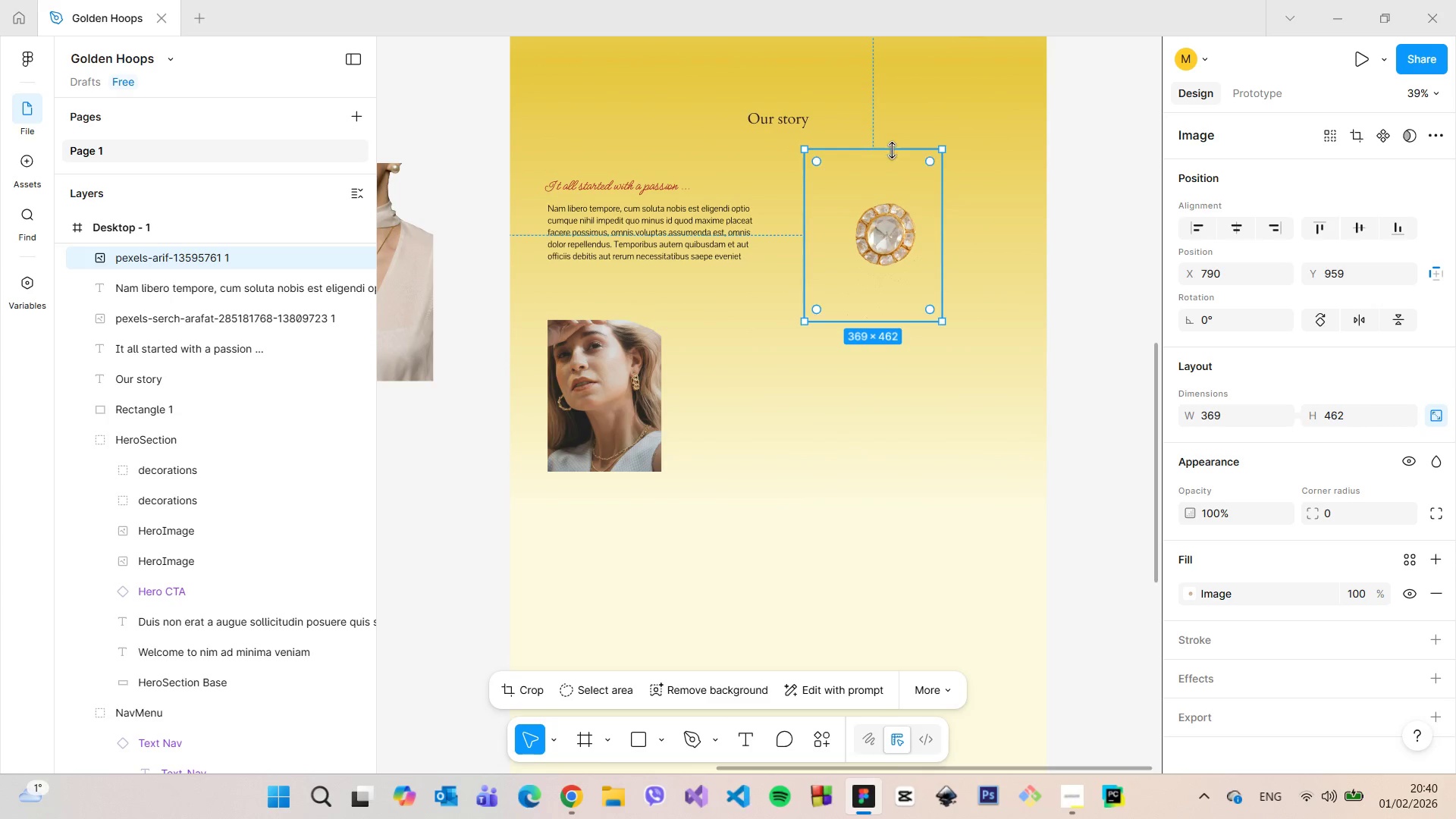 
hold_key(key=ControlLeft, duration=1.05)
left_click_drag(start_coordinate=[893, 150], to_coordinate=[893, 175])
 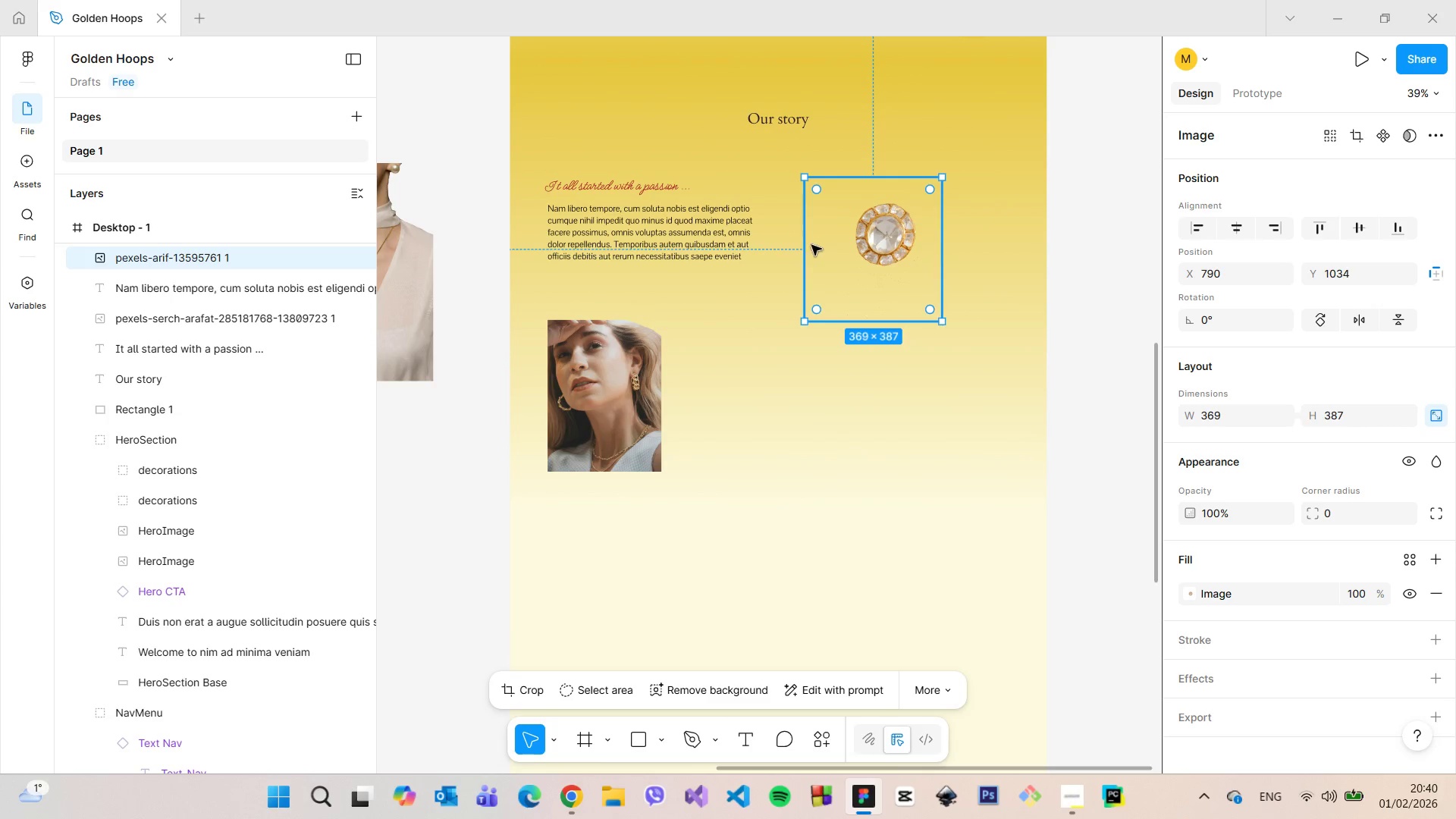 
hold_key(key=ControlLeft, duration=0.94)
left_click_drag(start_coordinate=[809, 245], to_coordinate=[825, 246])
 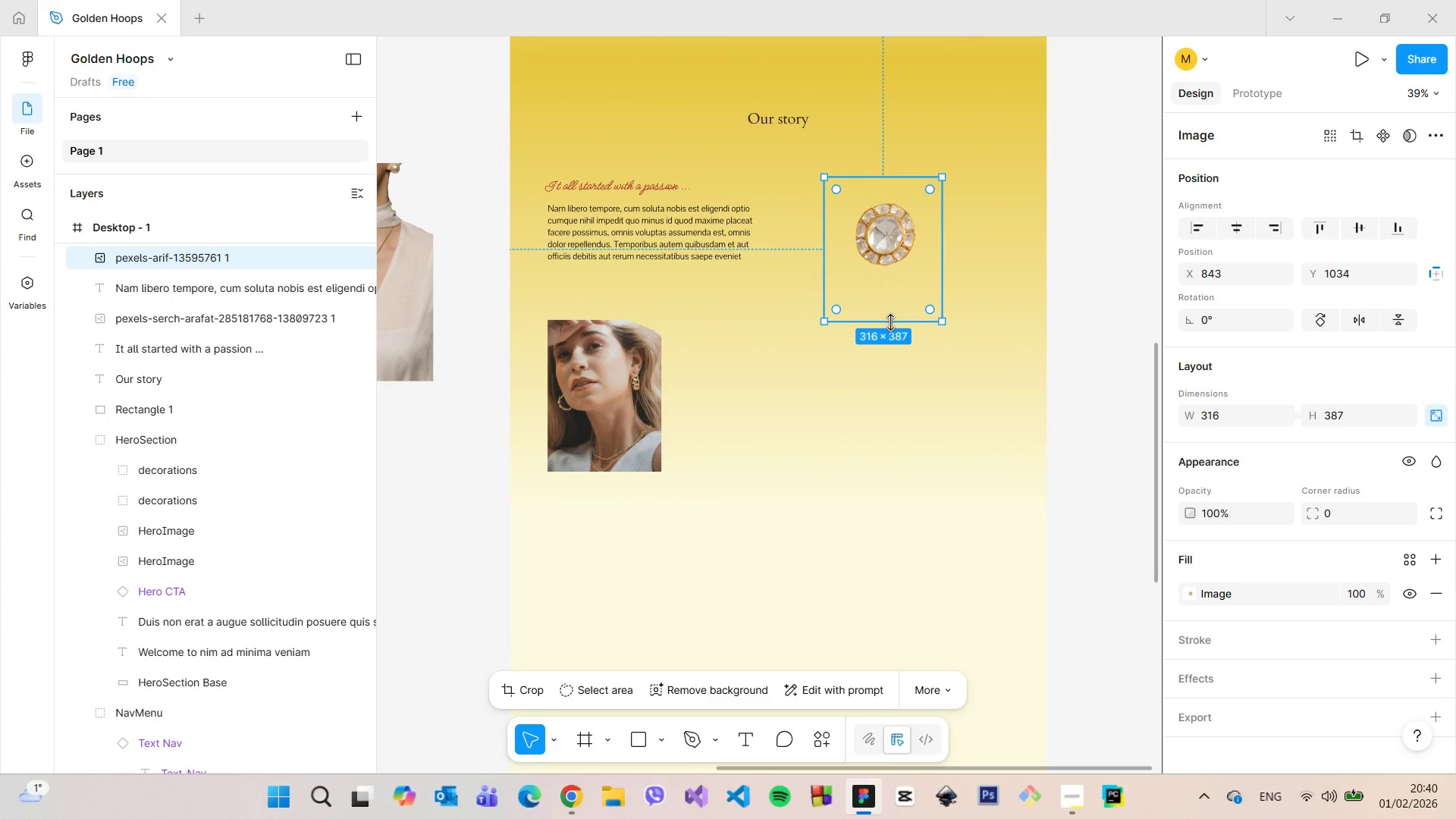 
hold_key(key=ControlLeft, duration=1.51)
left_click_drag(start_coordinate=[890, 322], to_coordinate=[893, 306])
 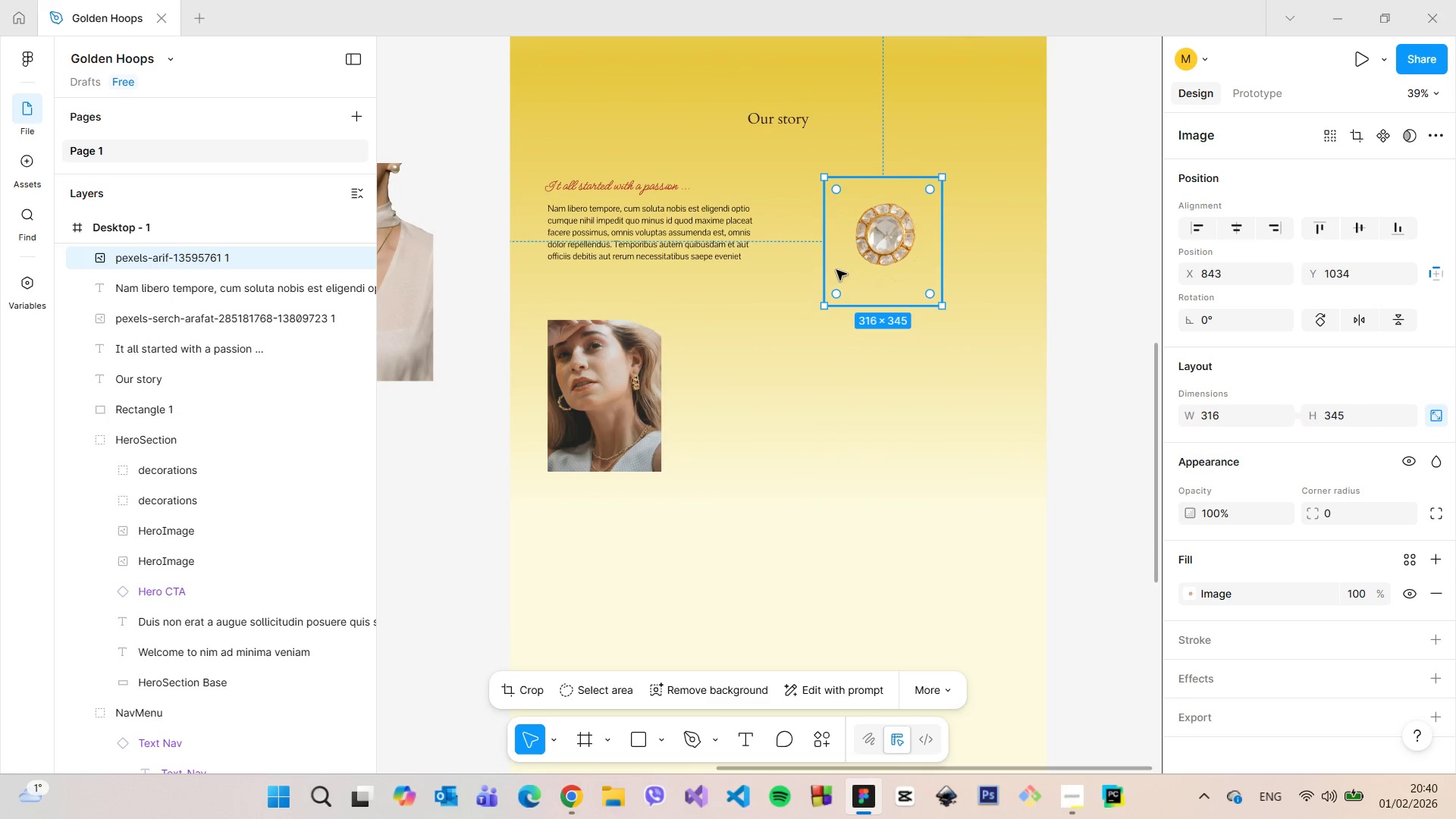 
hold_key(key=ControlLeft, duration=0.72)
 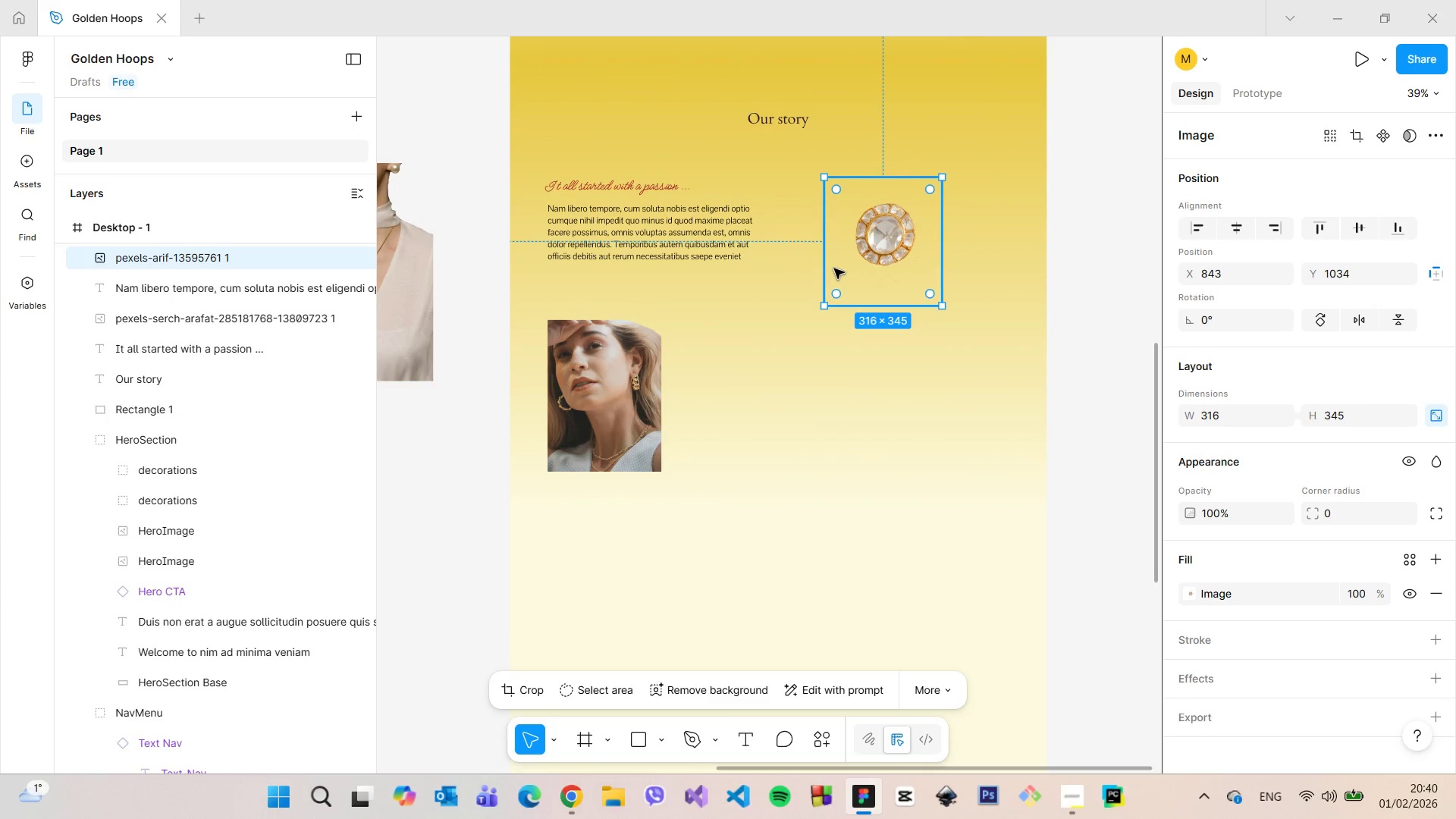 
hold_key(key=ControlLeft, duration=1.51)
 